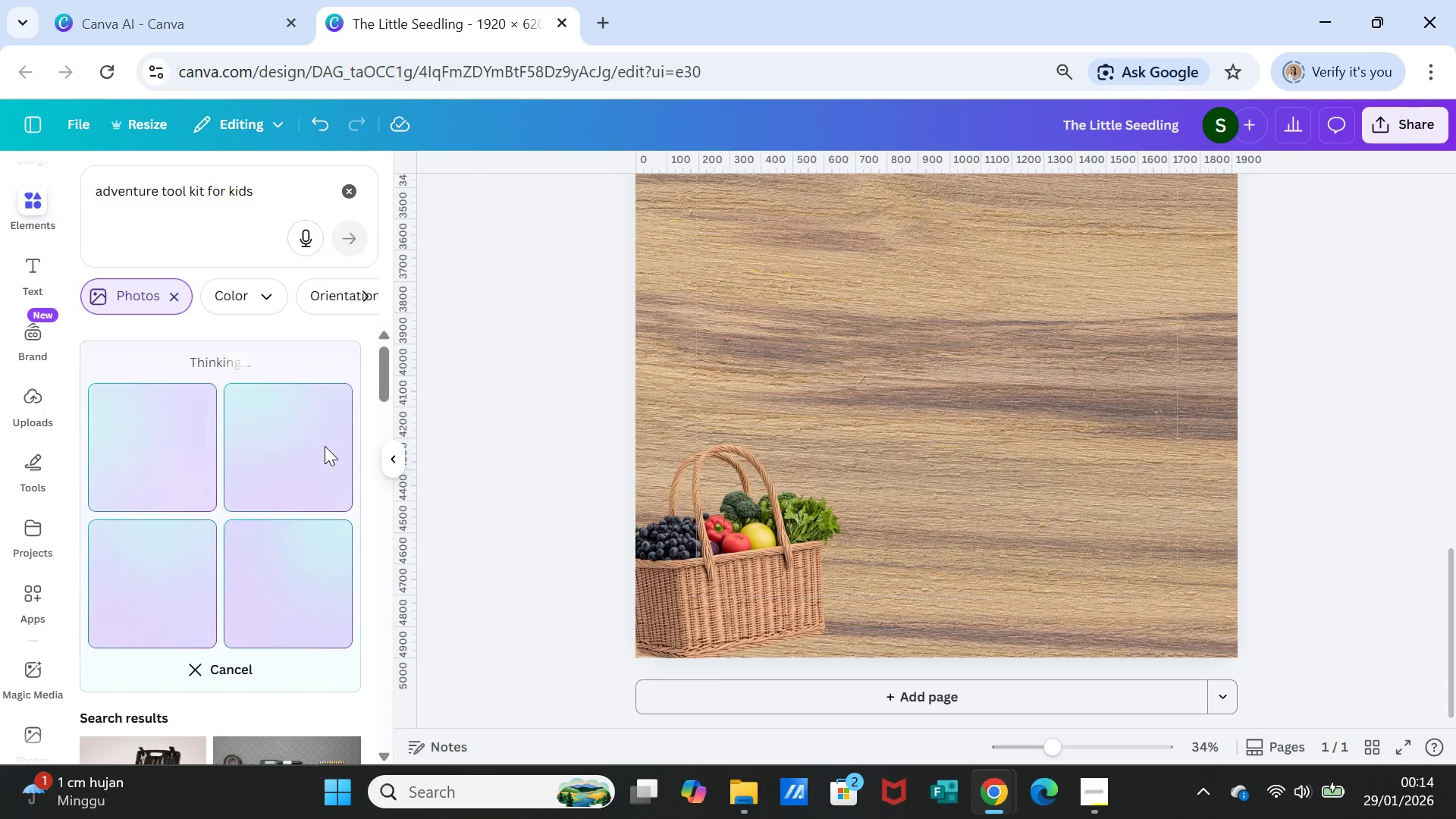 
mouse_move([357, 458])
 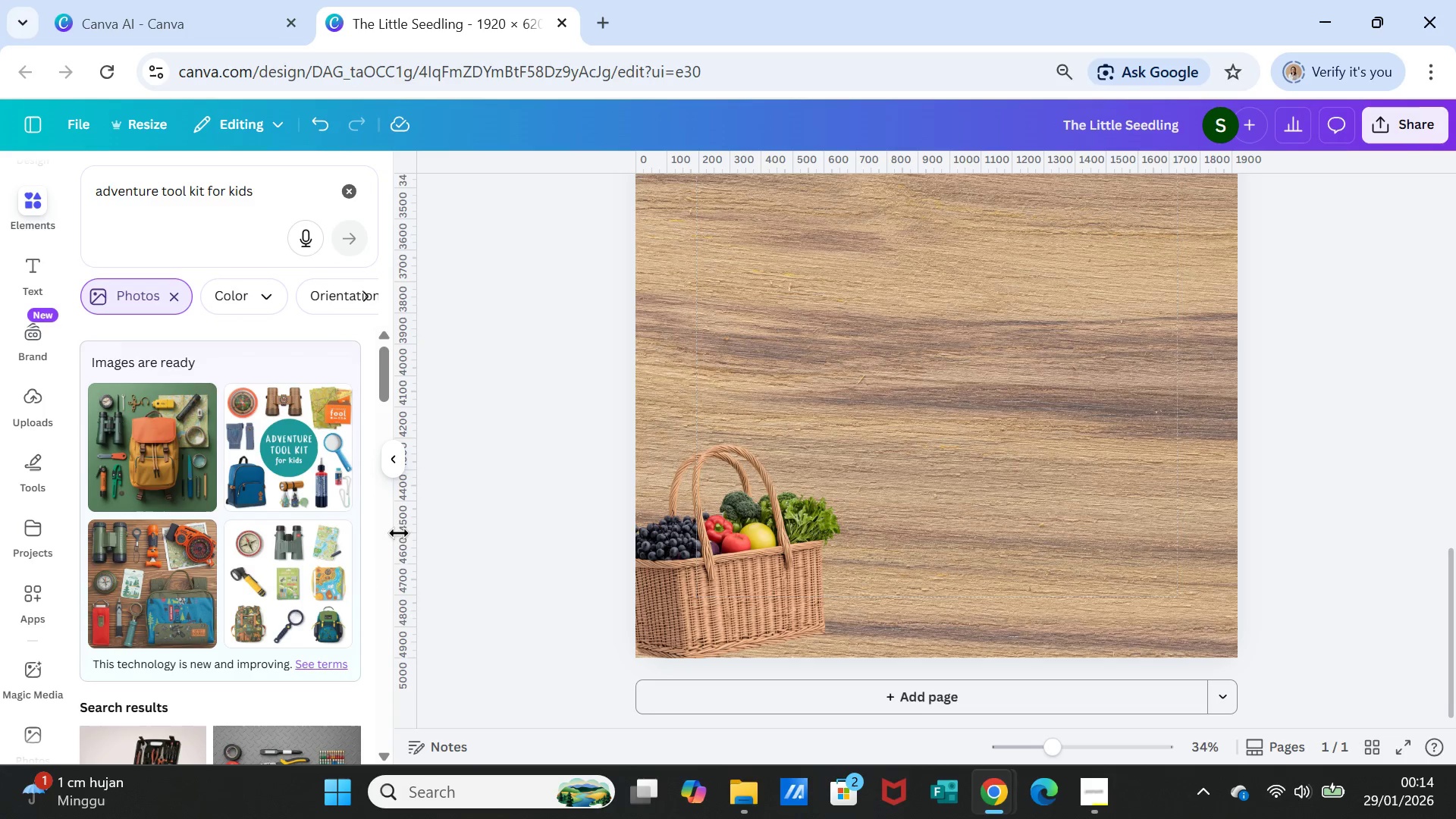 
wait(5.09)
 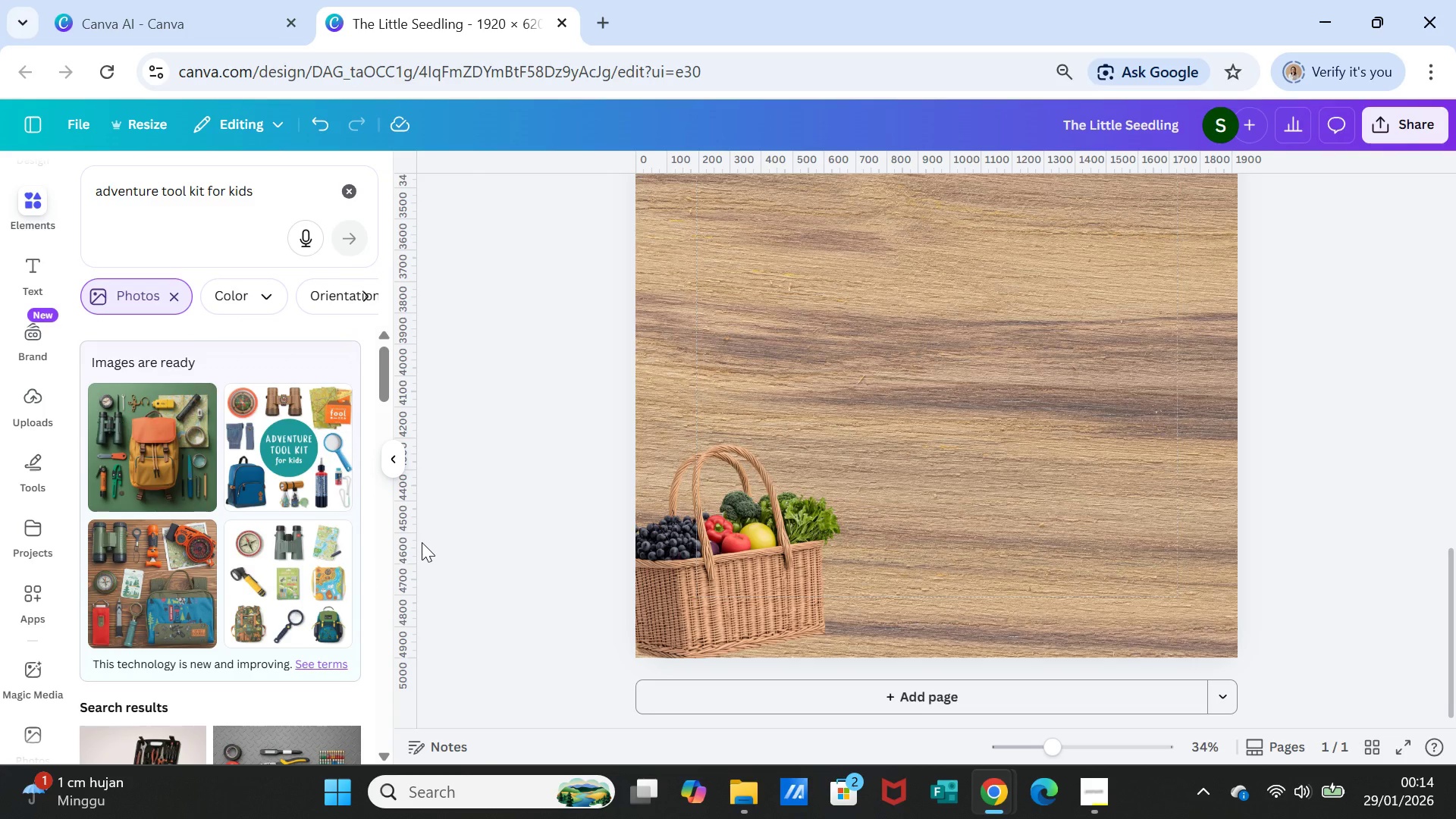 
left_click_drag(start_coordinate=[268, 200], to_coordinate=[49, 175])
 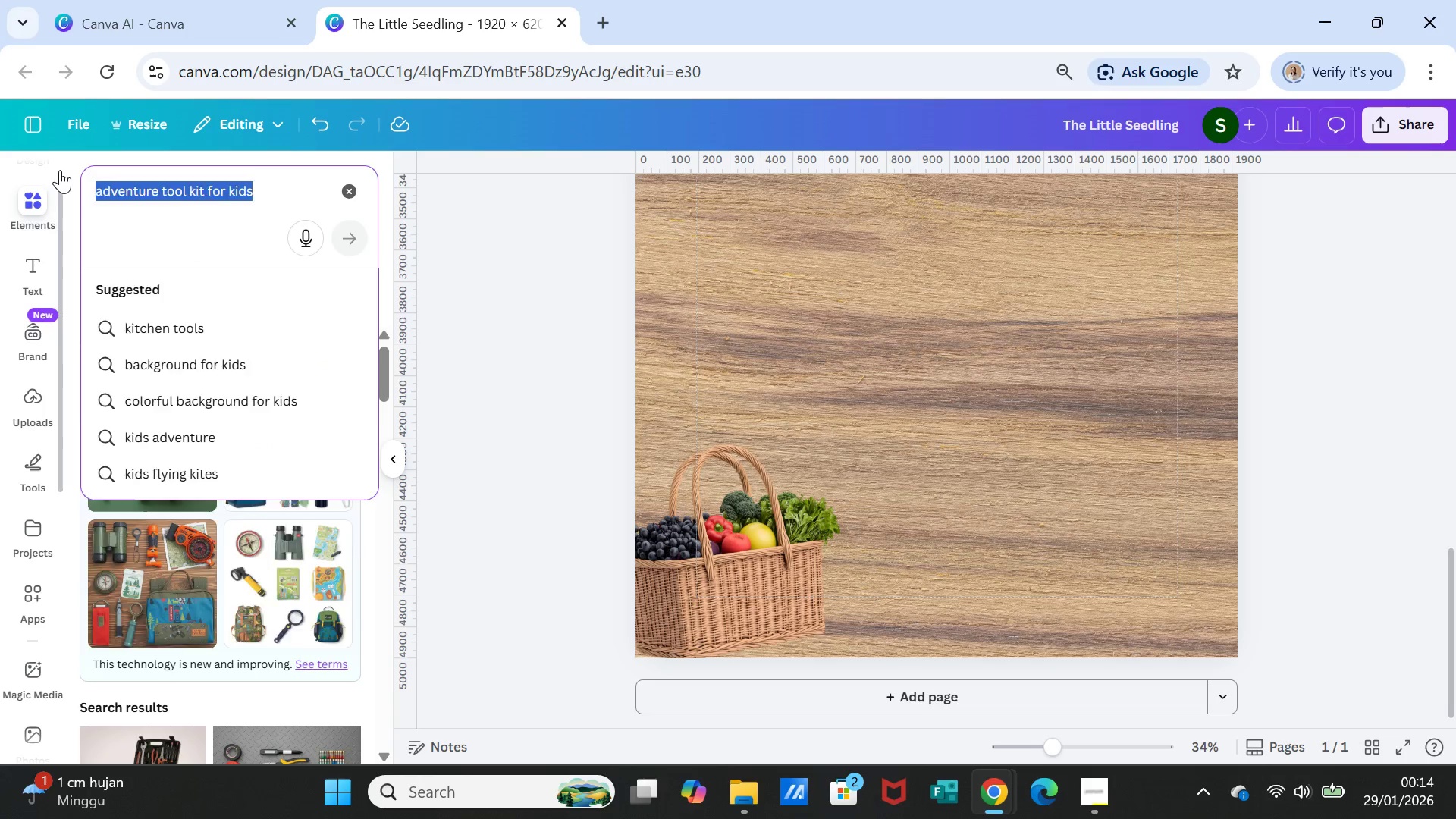 
type(helmet for kids)
 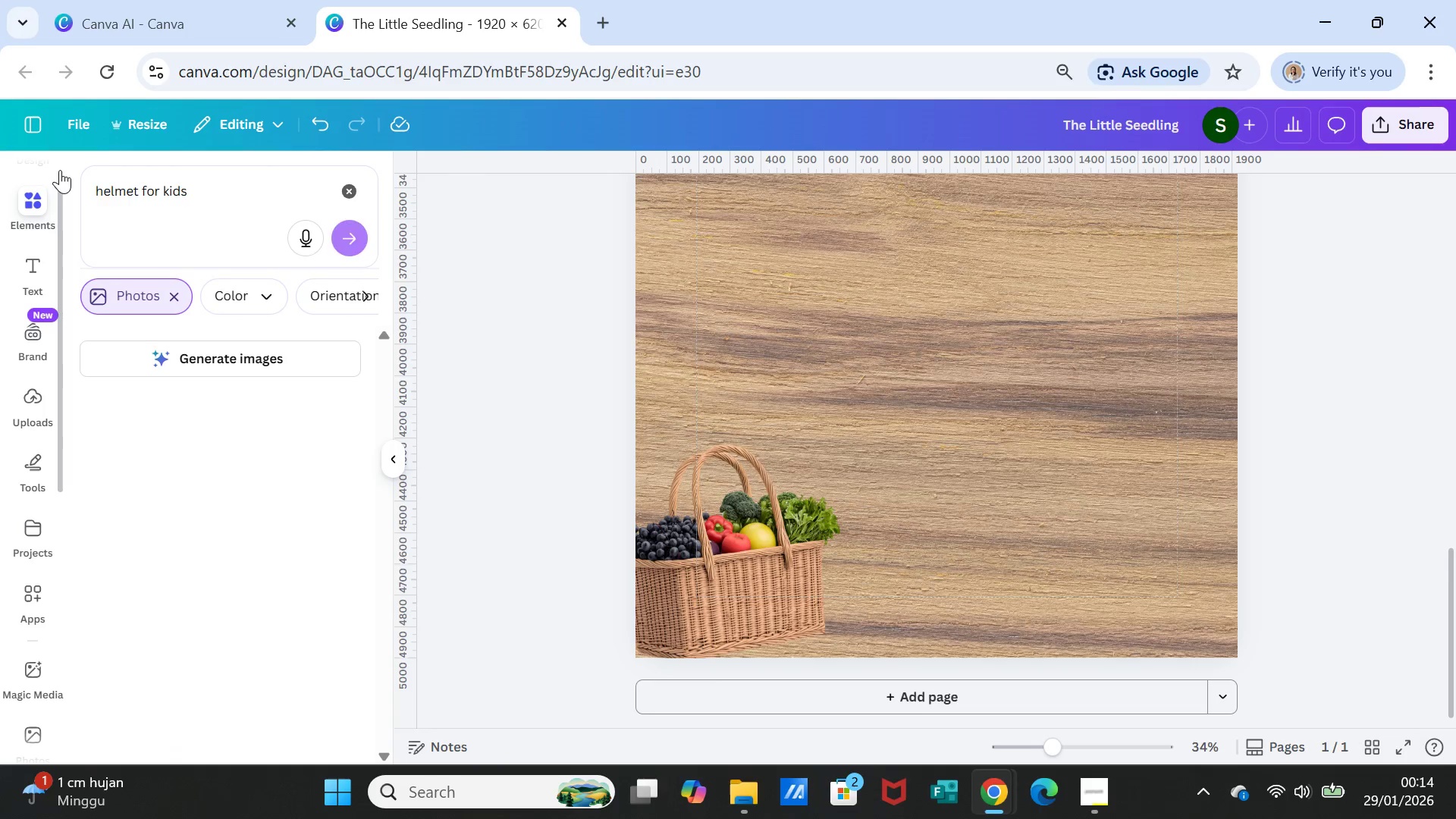 
key(Enter)
 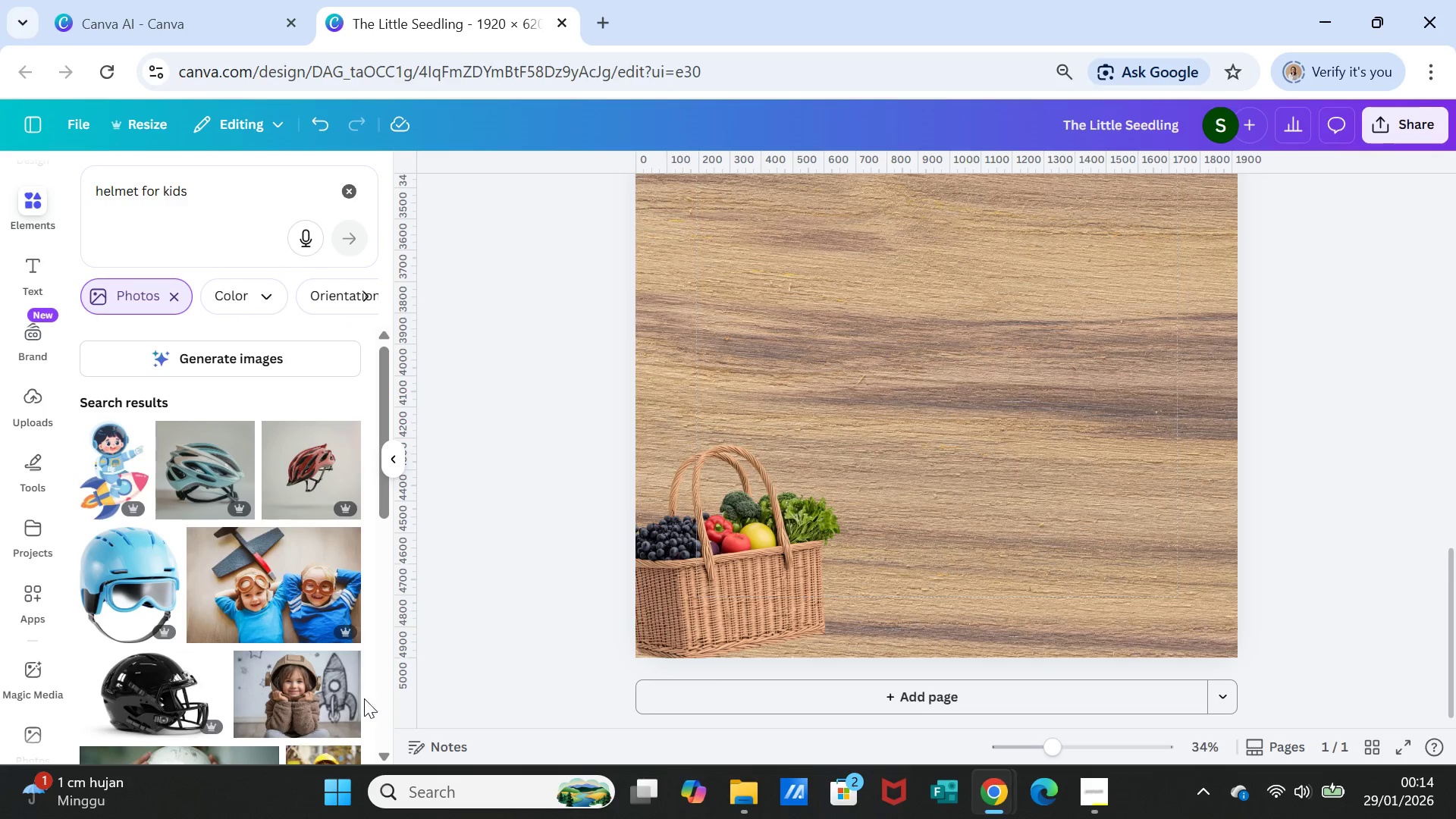 
scroll: coordinate [322, 662], scroll_direction: down, amount: 3.0
 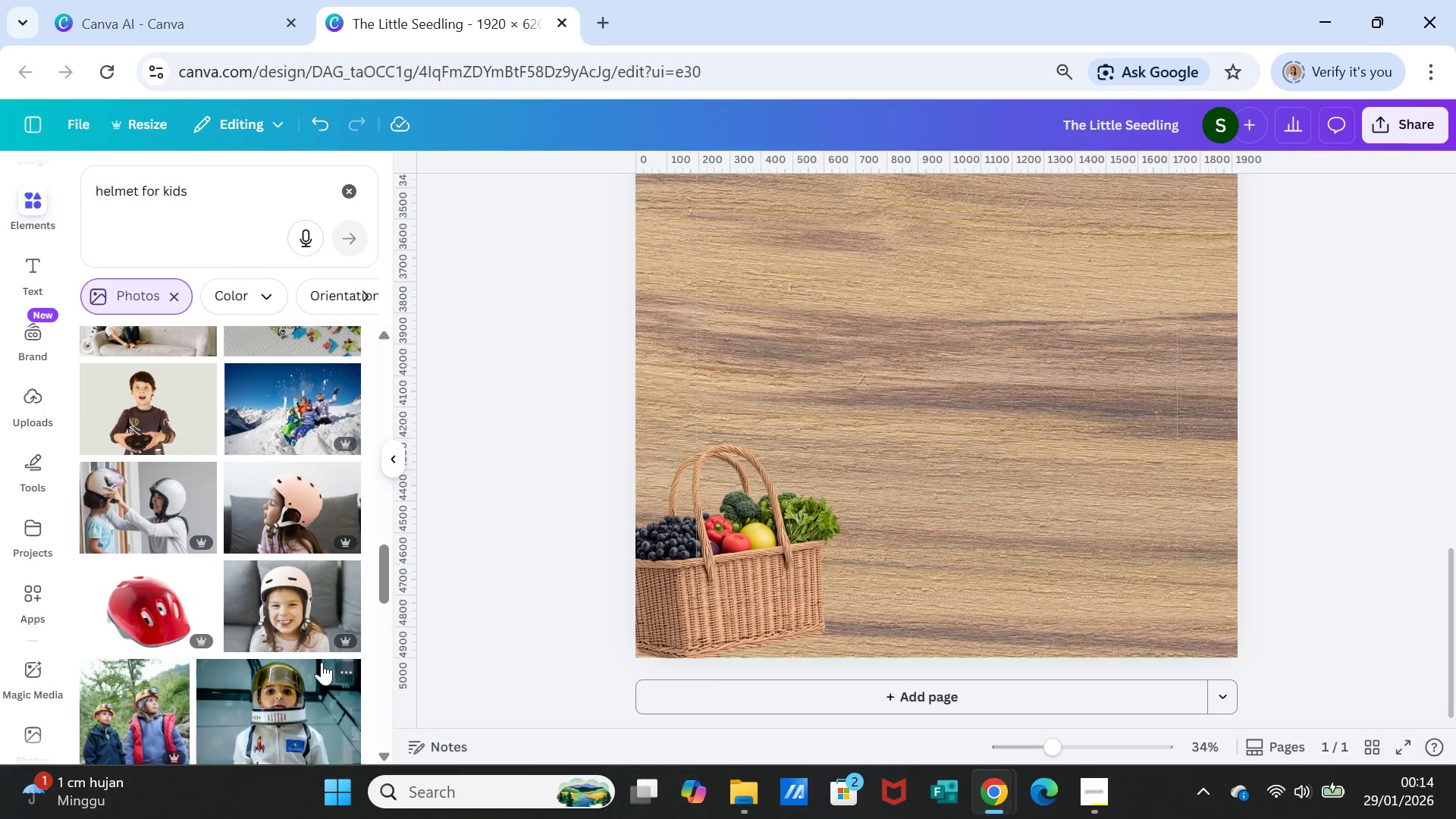 
left_click([168, 609])
 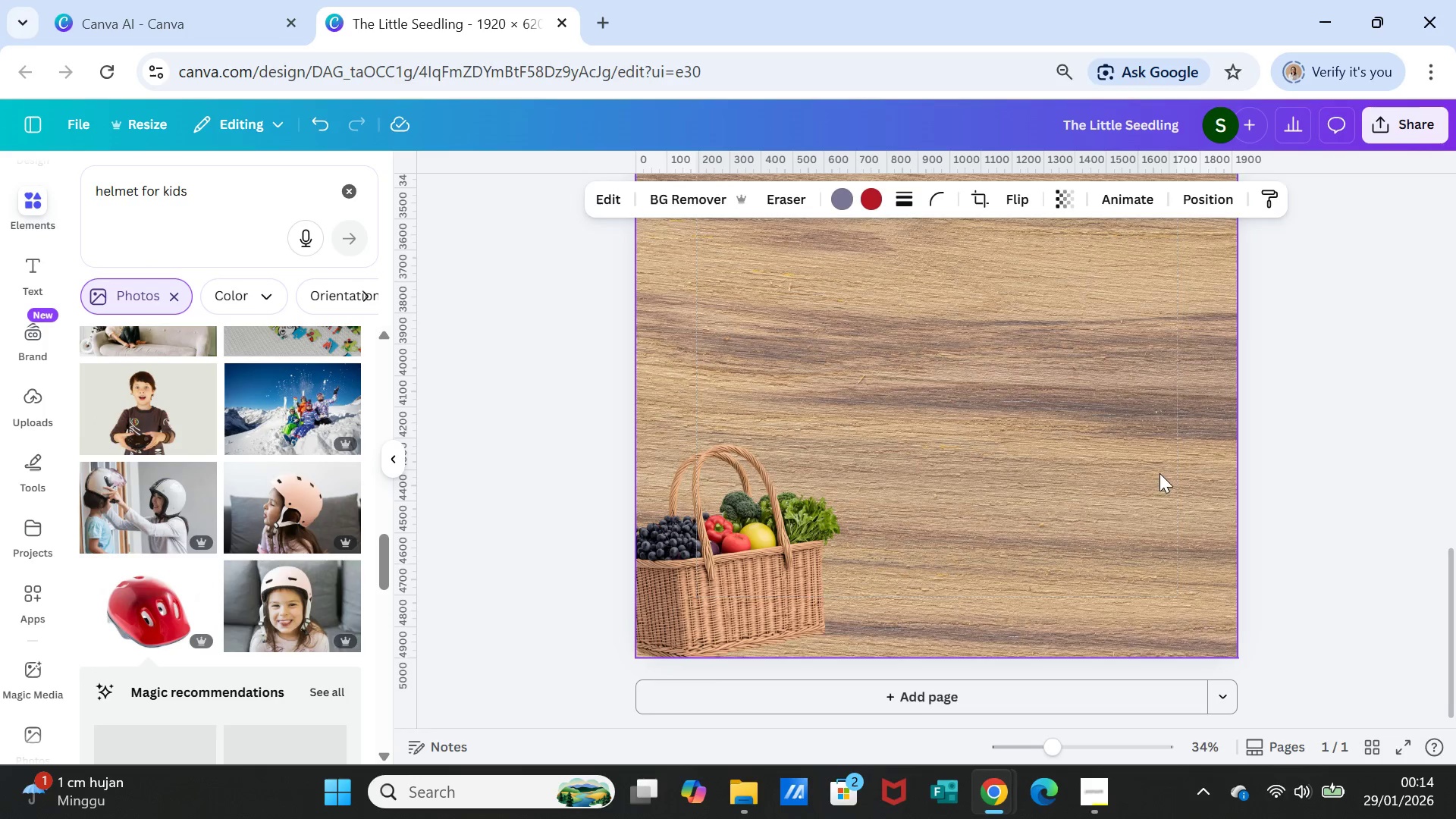 
scroll: coordinate [1175, 488], scroll_direction: up, amount: 5.0
 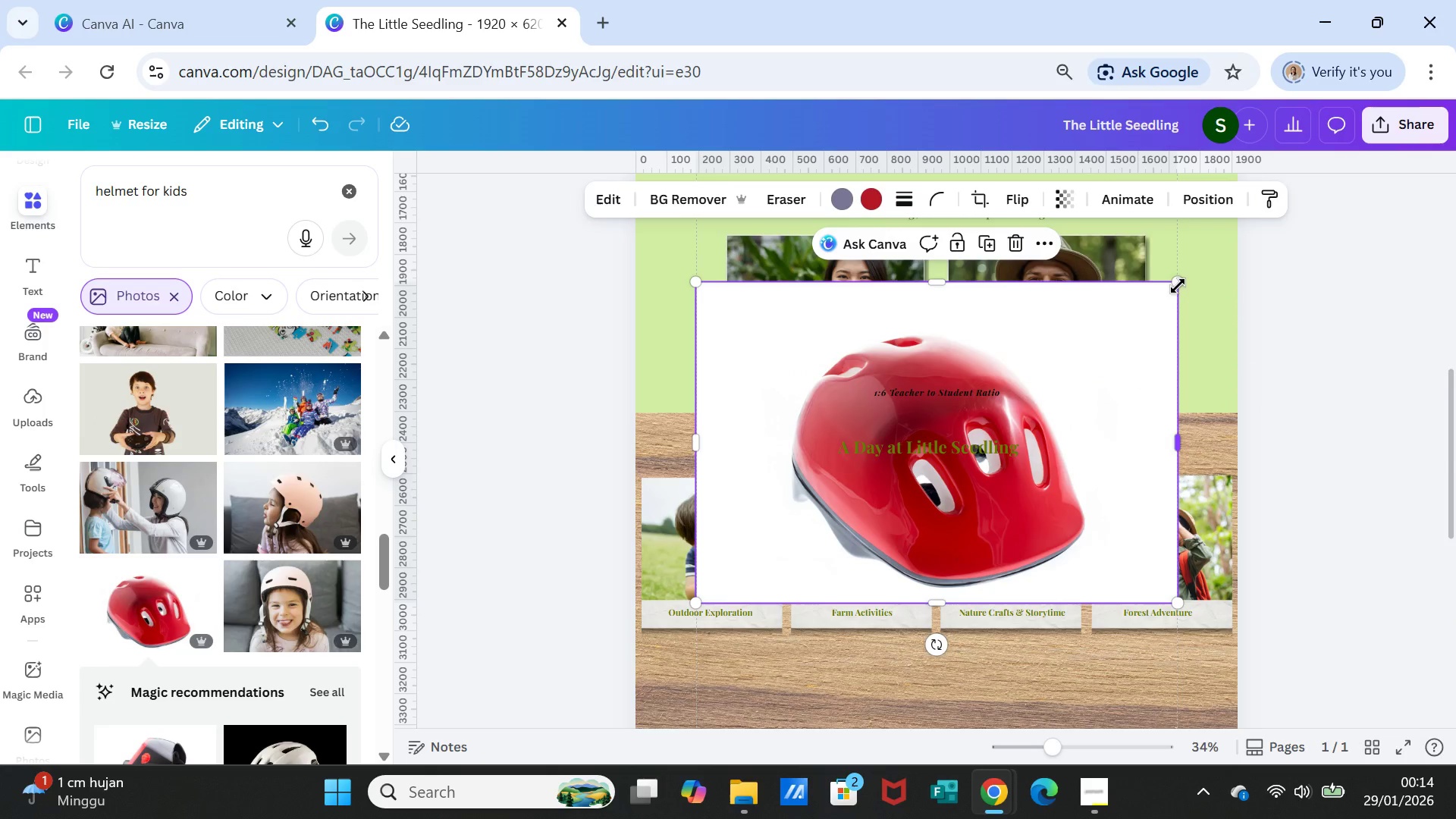 
left_click_drag(start_coordinate=[1178, 282], to_coordinate=[910, 513])
 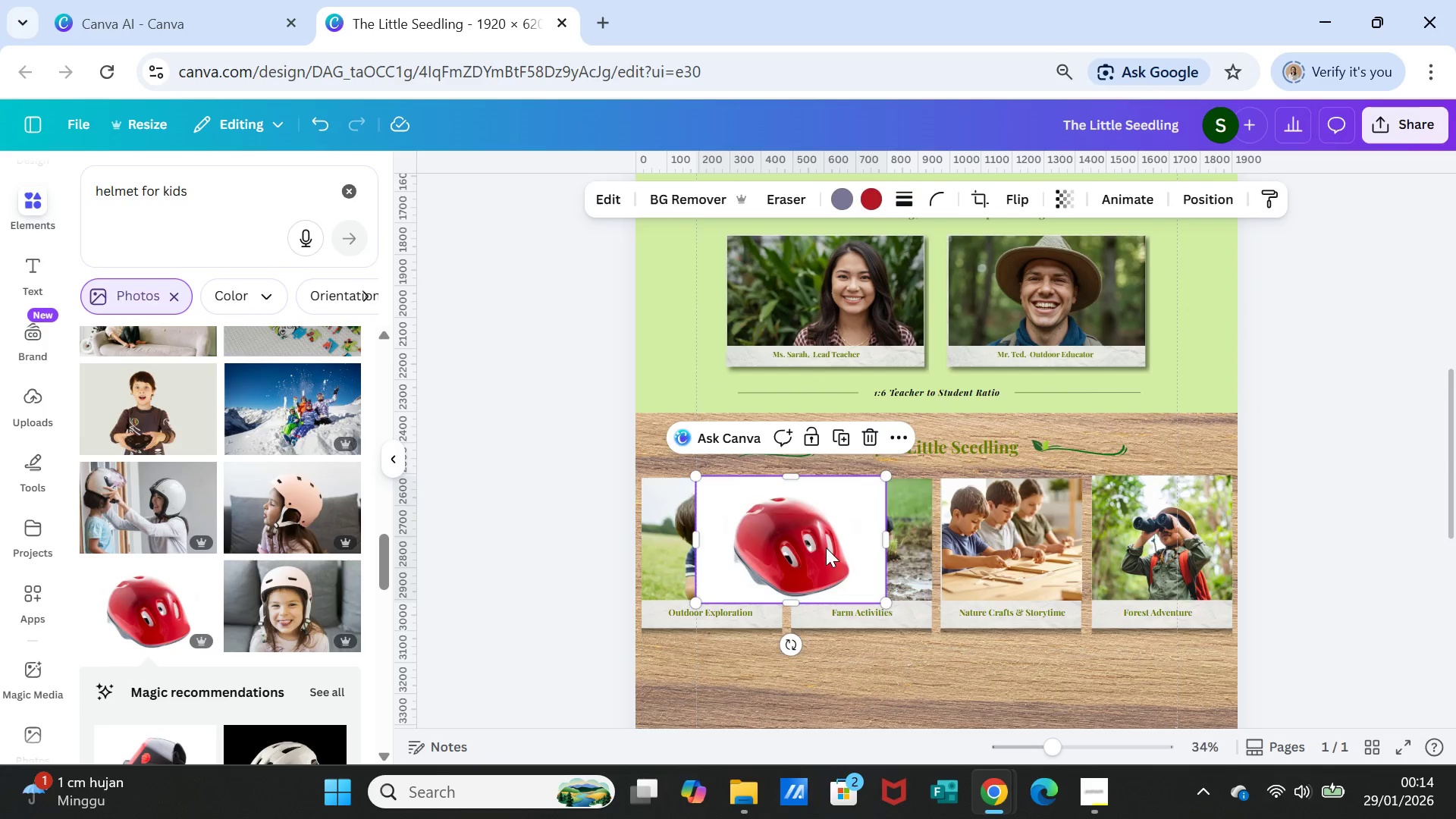 
left_click_drag(start_coordinate=[826, 548], to_coordinate=[1036, 746])
 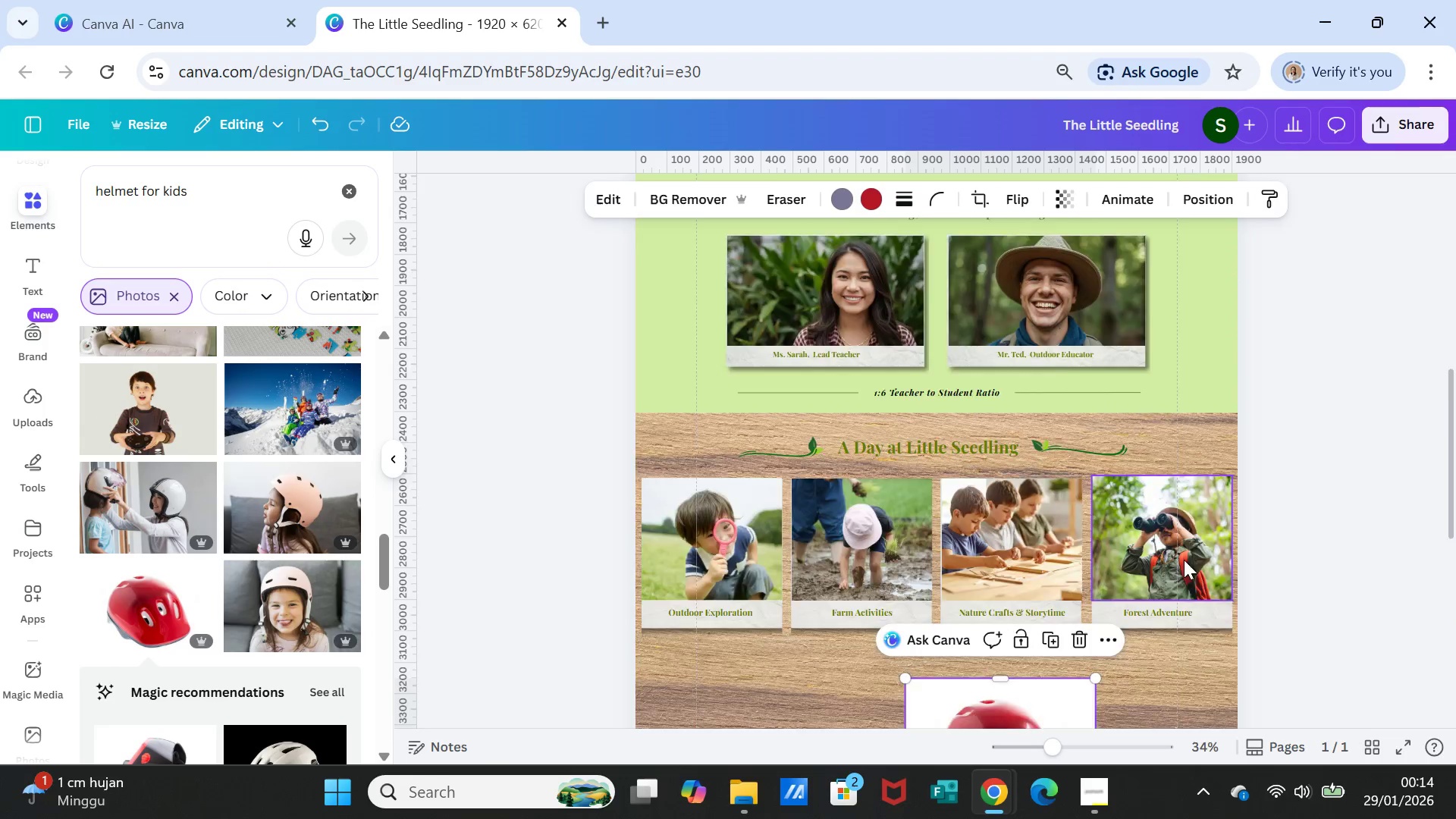 
scroll: coordinate [1184, 560], scroll_direction: down, amount: 3.0
 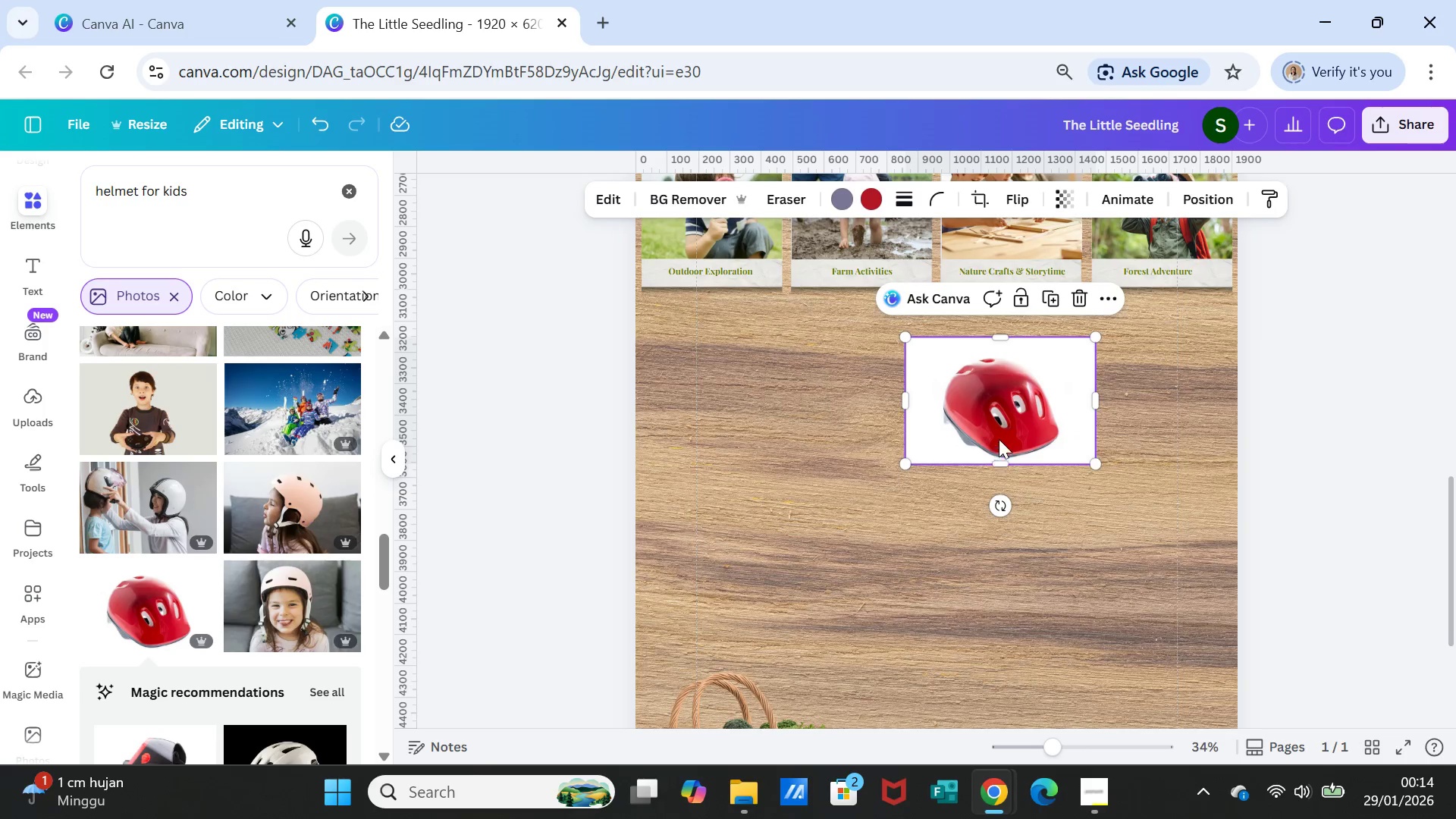 
left_click_drag(start_coordinate=[1021, 425], to_coordinate=[1131, 686])
 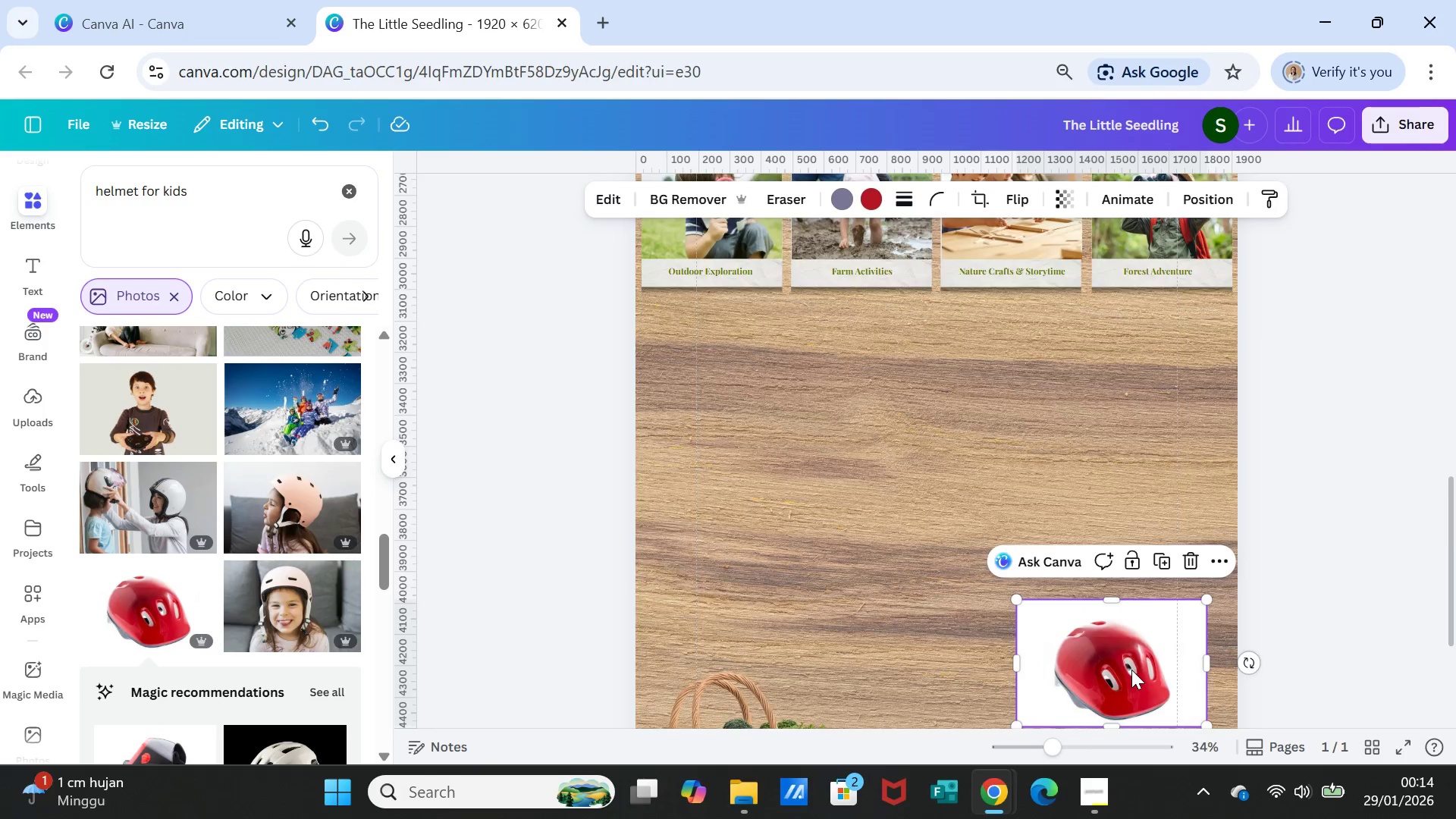 
scroll: coordinate [1131, 670], scroll_direction: down, amount: 3.0
 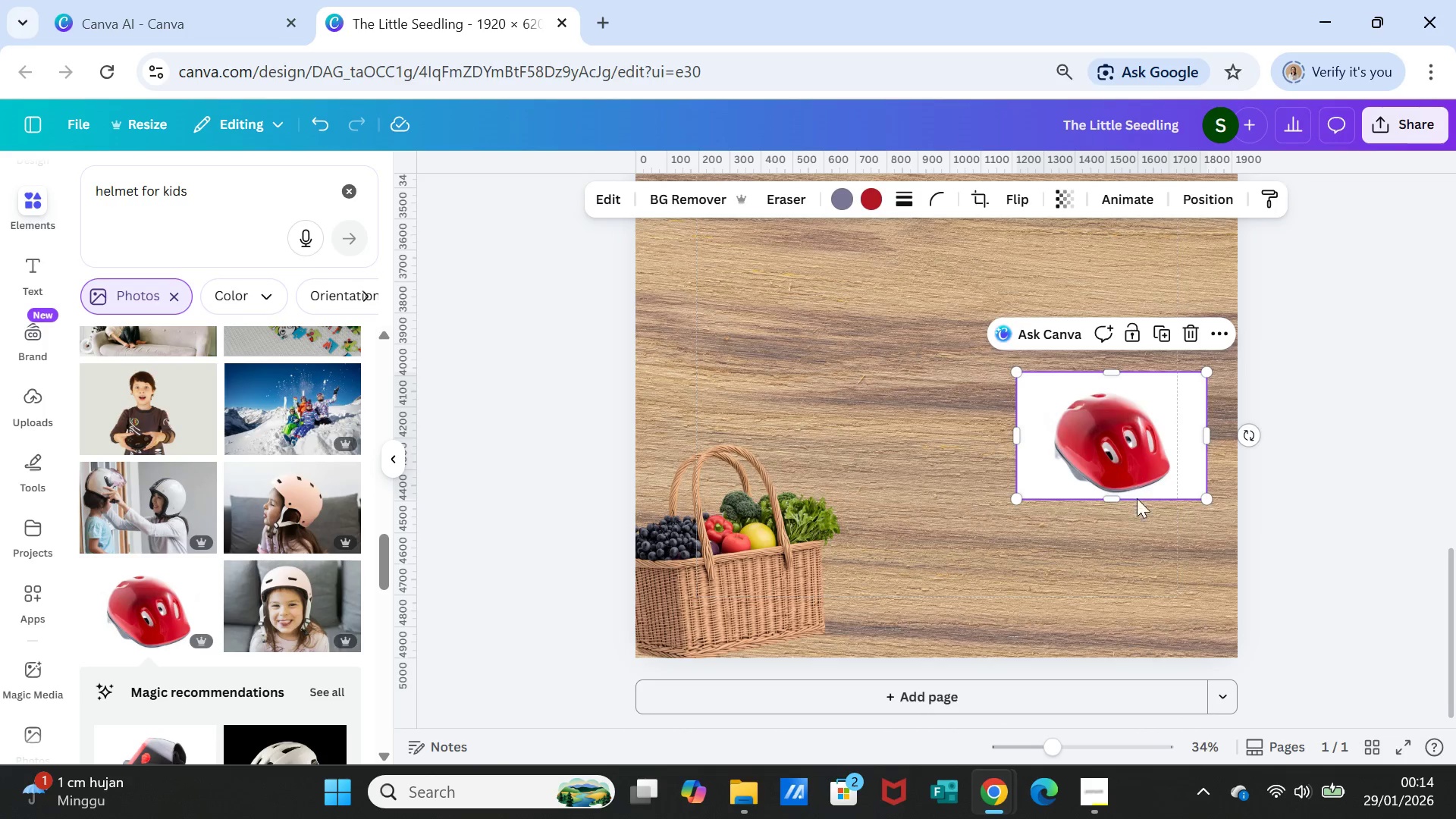 
left_click_drag(start_coordinate=[1132, 468], to_coordinate=[1147, 630])
 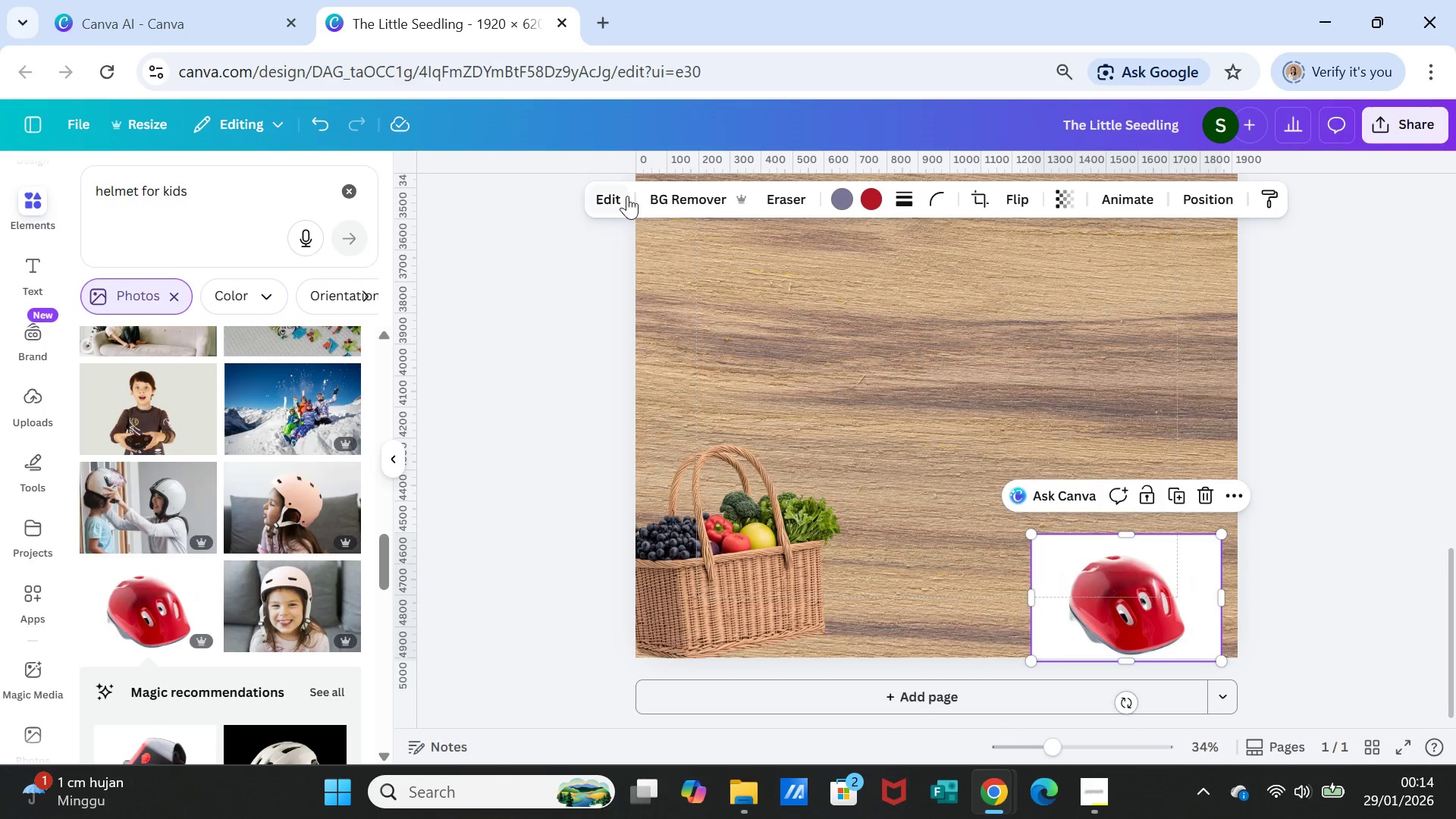 
left_click([681, 190])
 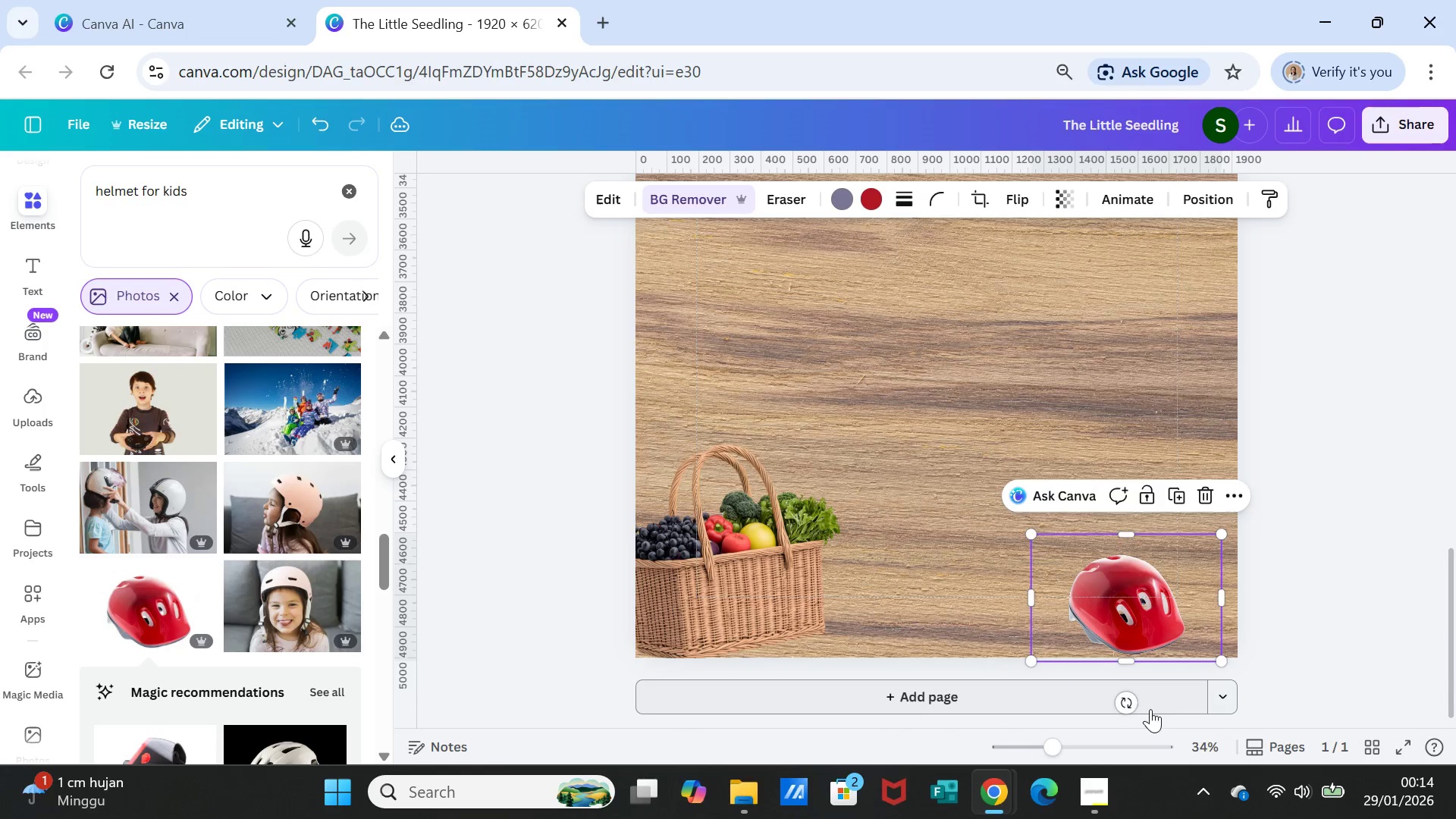 
left_click_drag(start_coordinate=[1131, 700], to_coordinate=[1205, 670])
 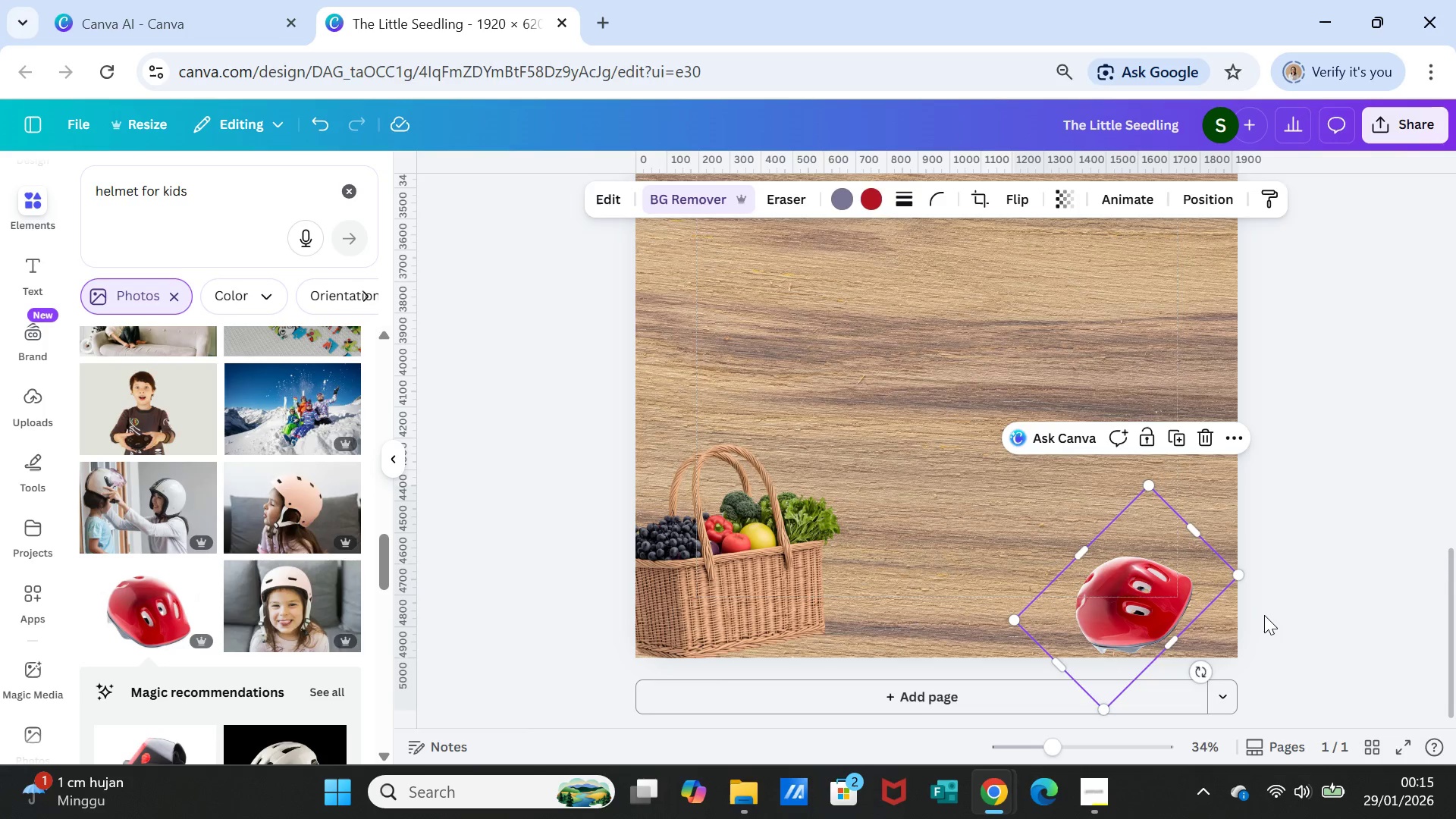 
left_click([1264, 615])
 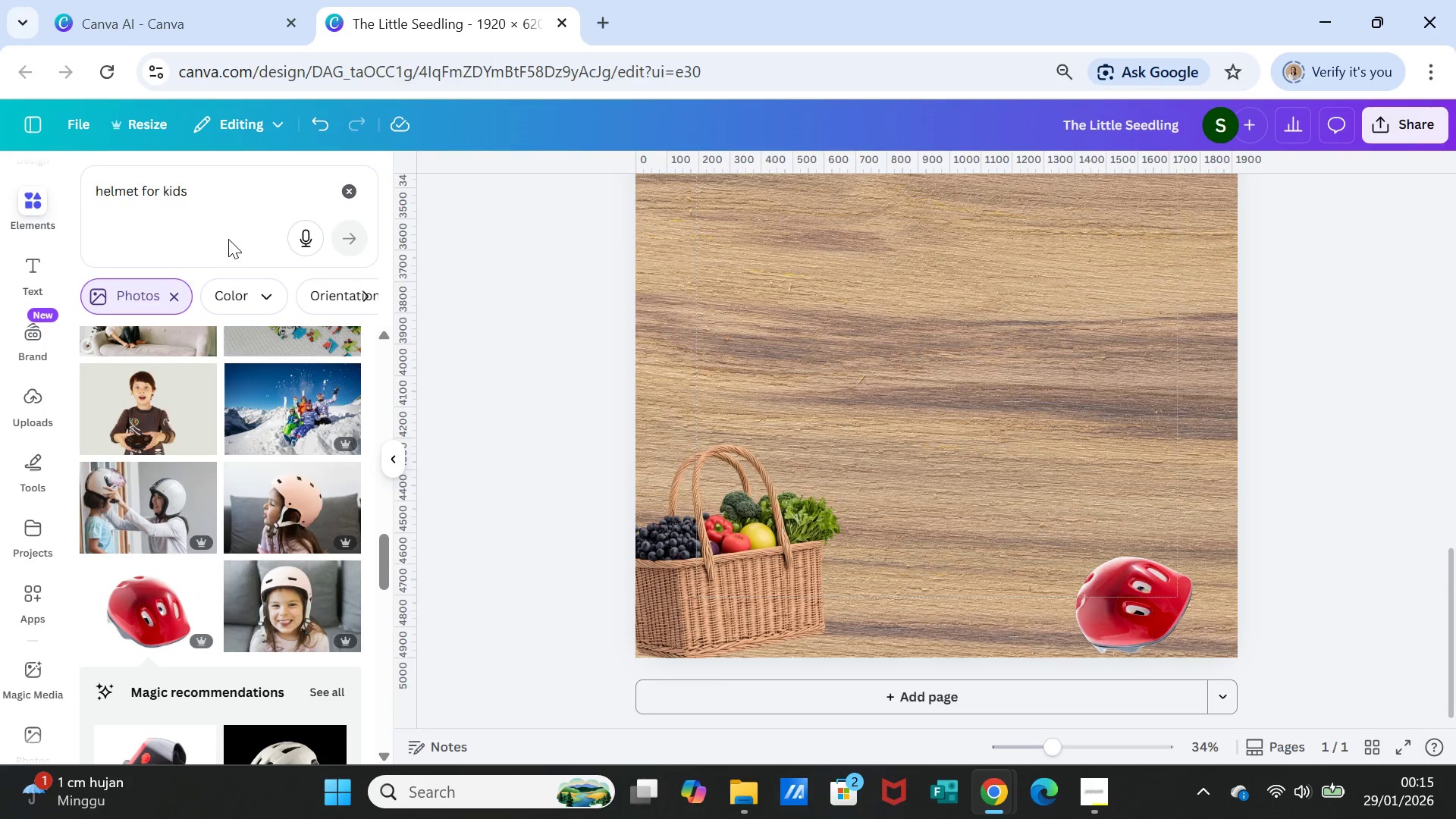 
left_click_drag(start_coordinate=[209, 196], to_coordinate=[92, 196])
 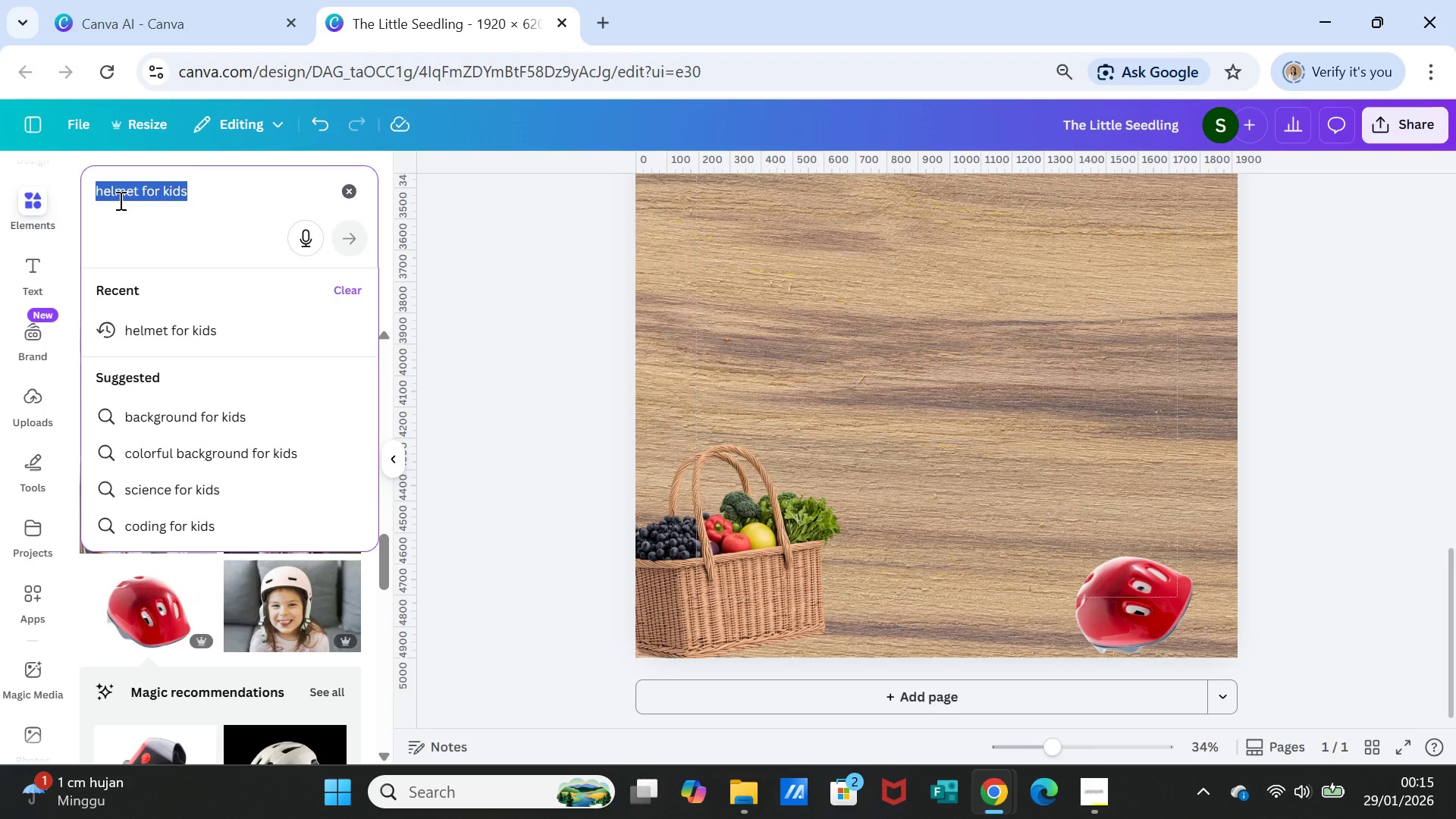 
wait(5.78)
 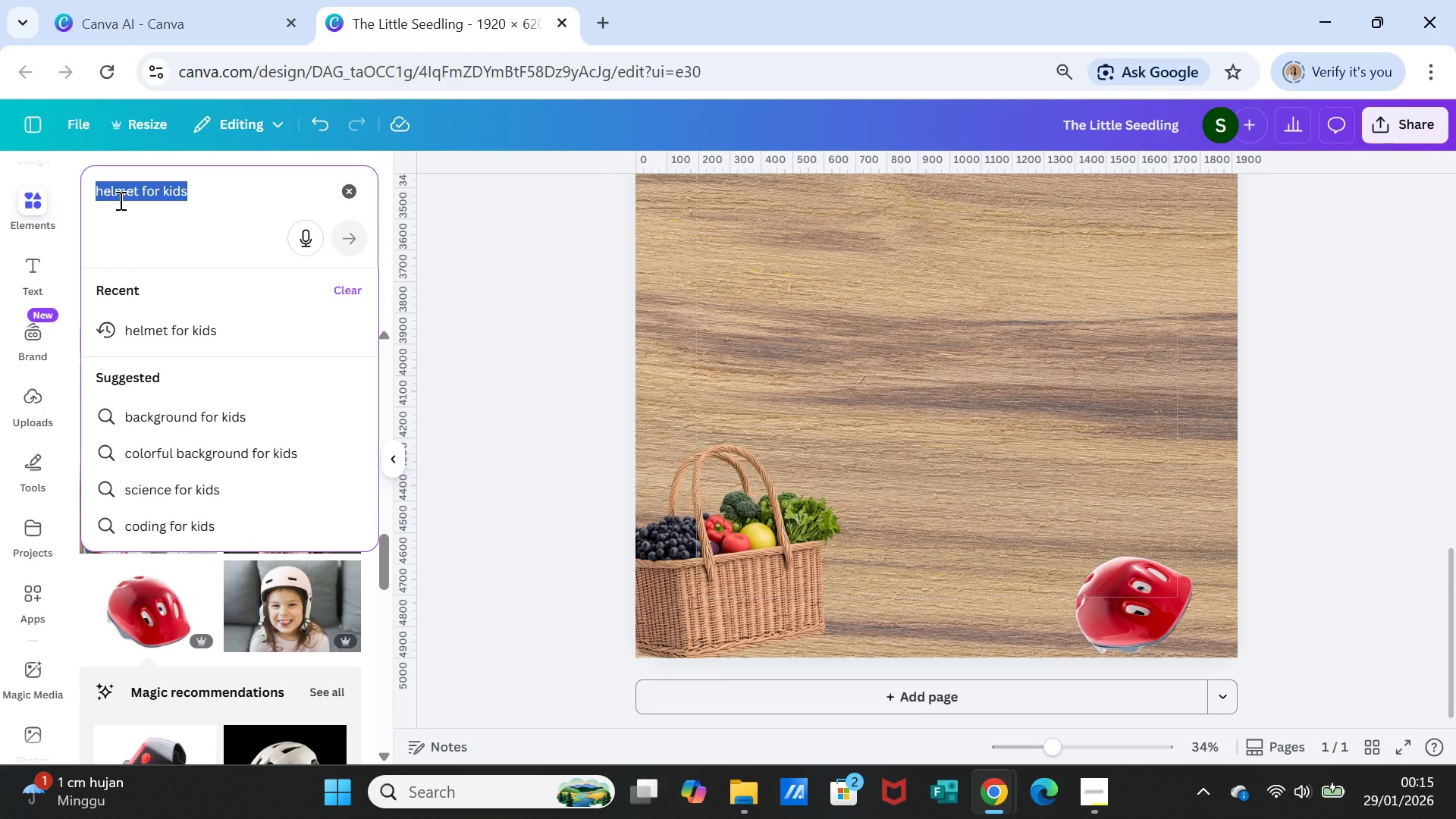 
type(teropong for kids)
 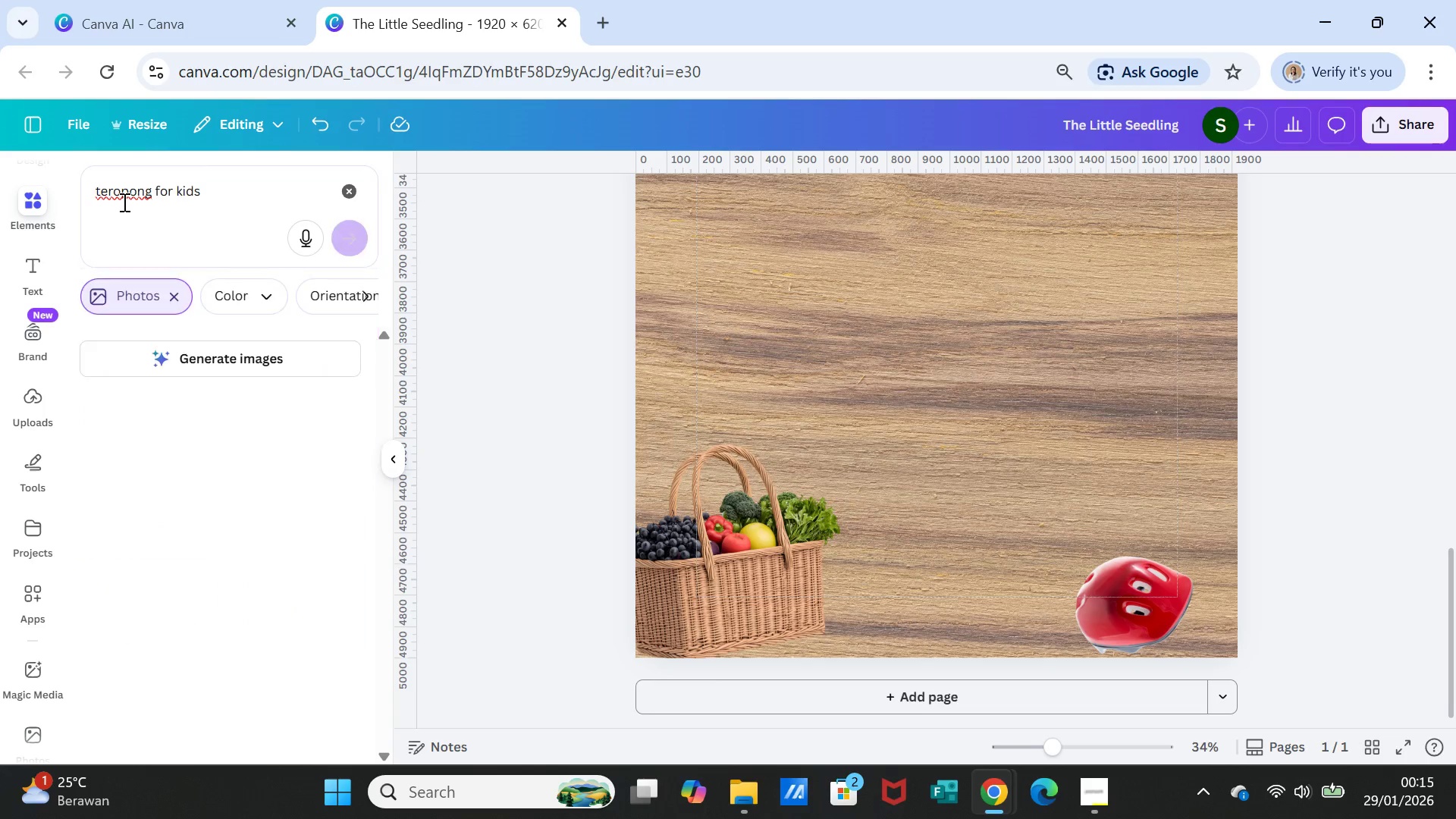 
key(Enter)
 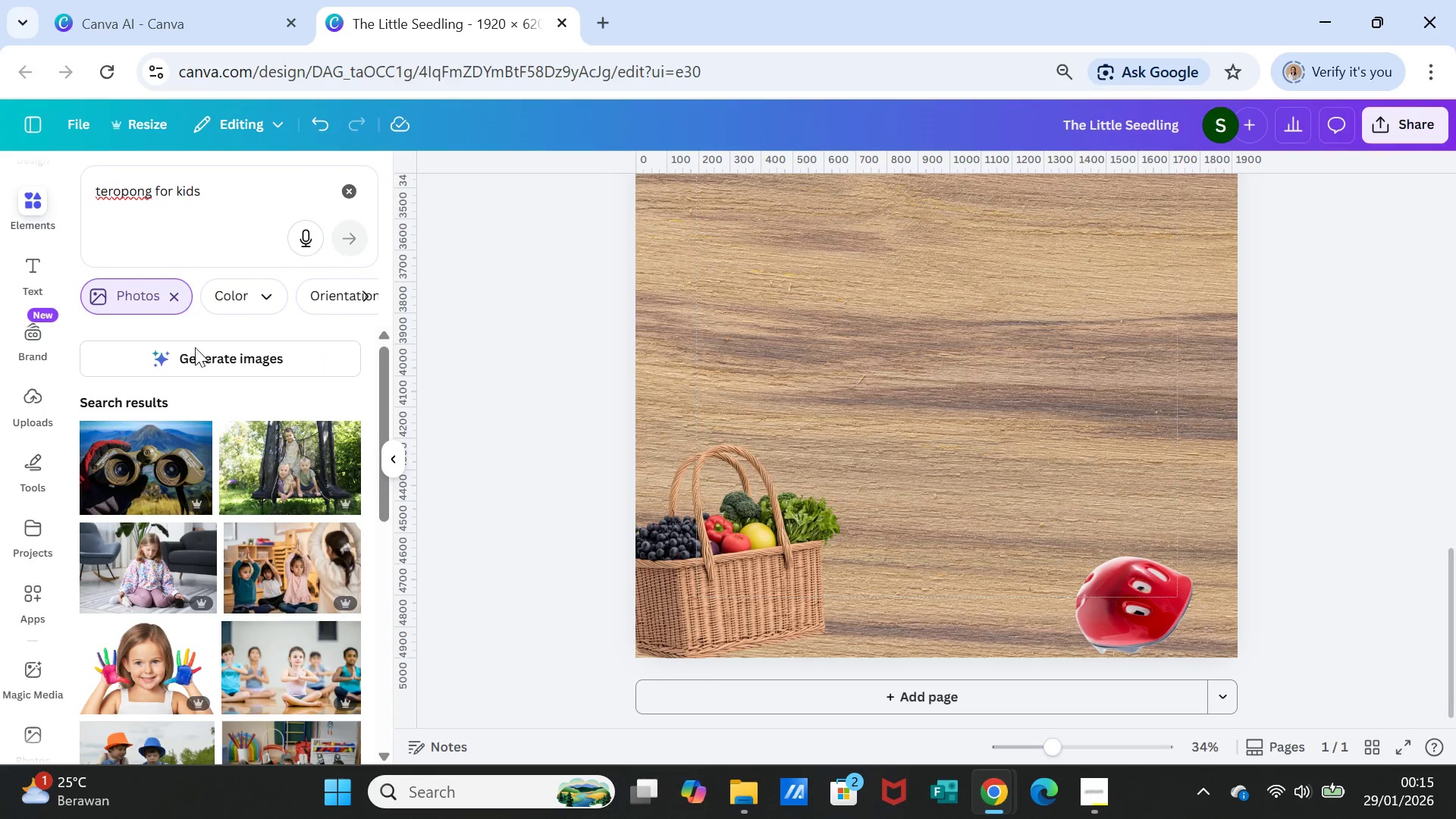 
scroll: coordinate [275, 645], scroll_direction: down, amount: 13.0
 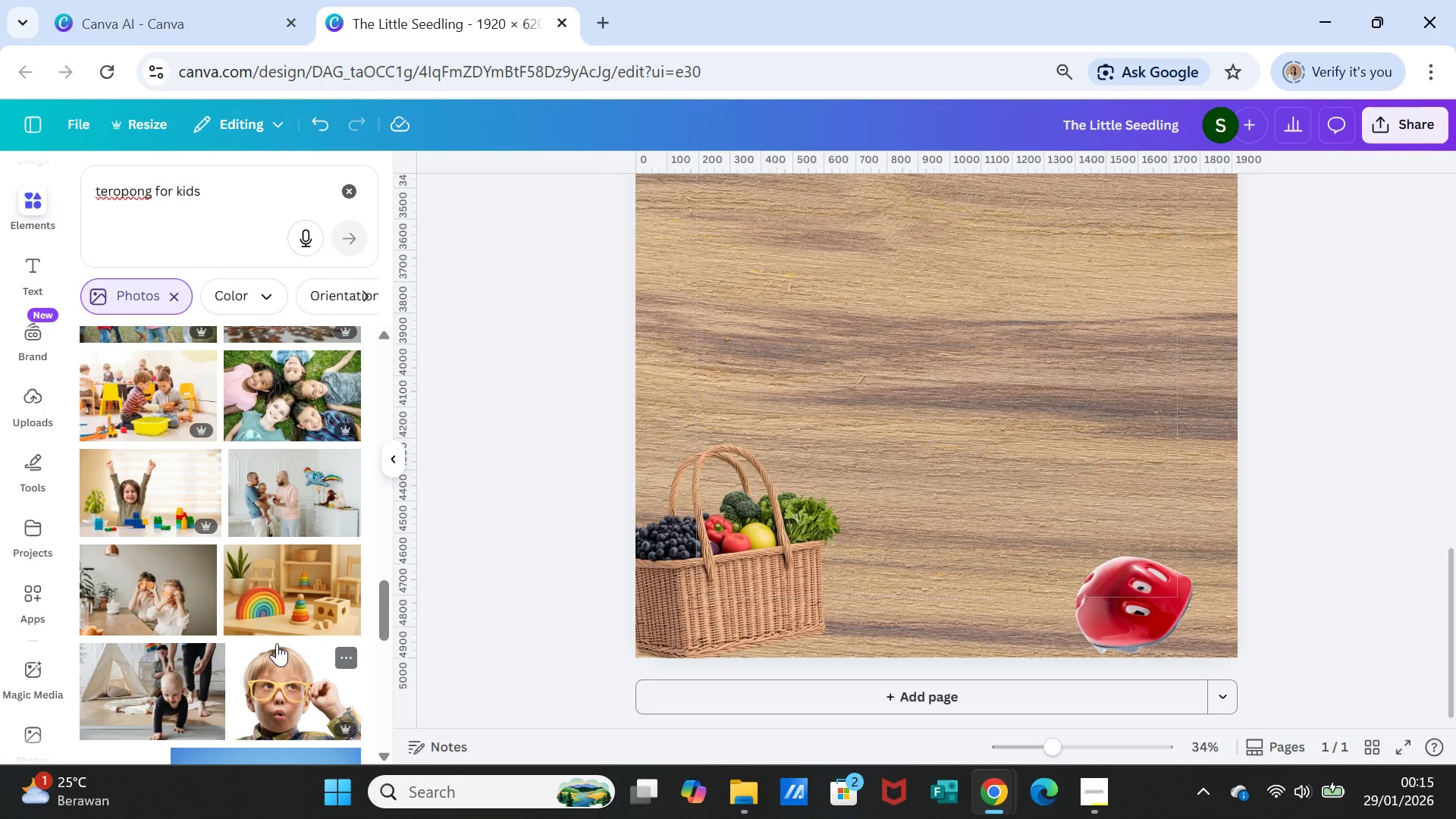 
scroll: coordinate [278, 637], scroll_direction: down, amount: 25.0
 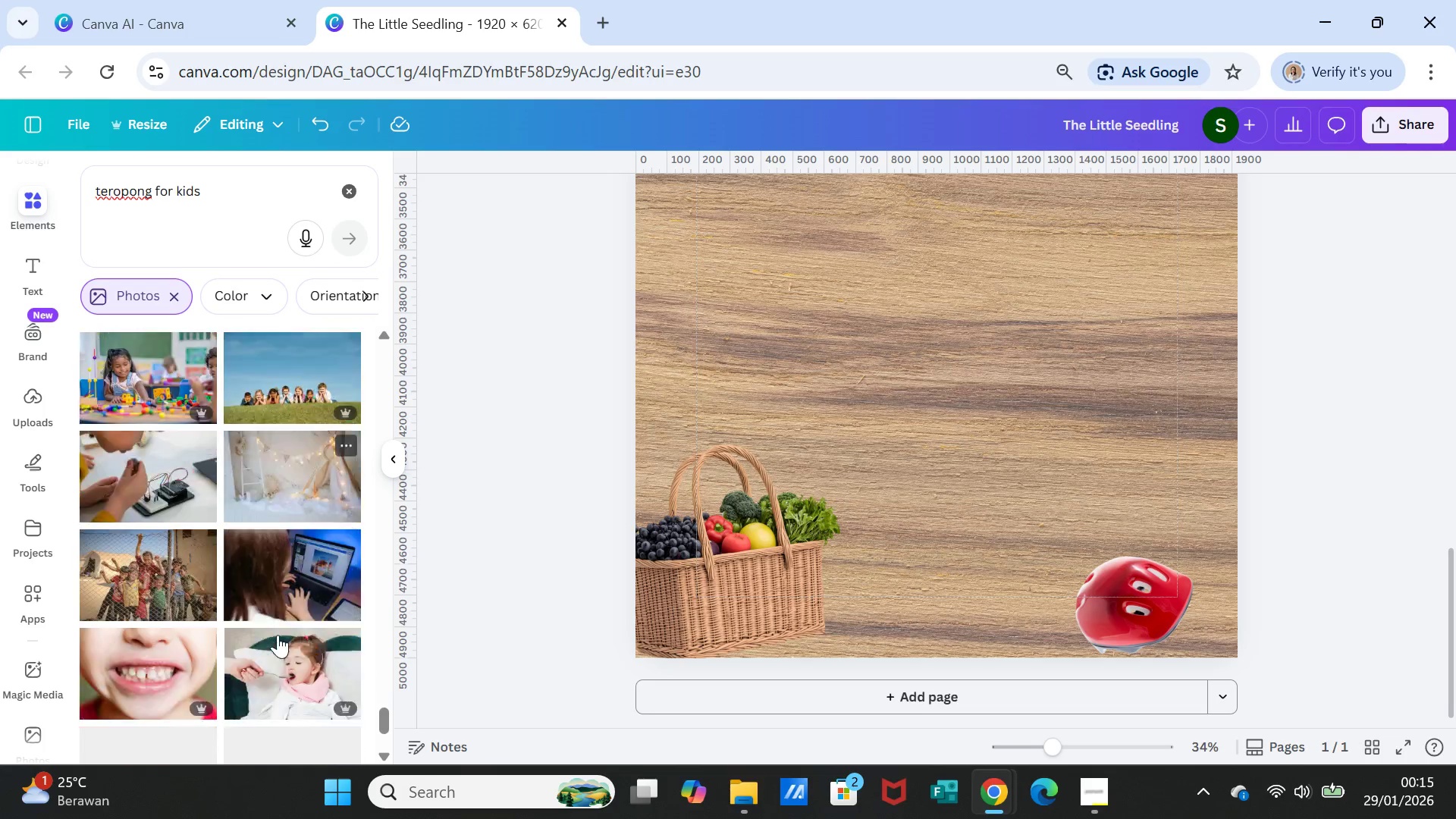 
scroll: coordinate [278, 635], scroll_direction: down, amount: 2.0
 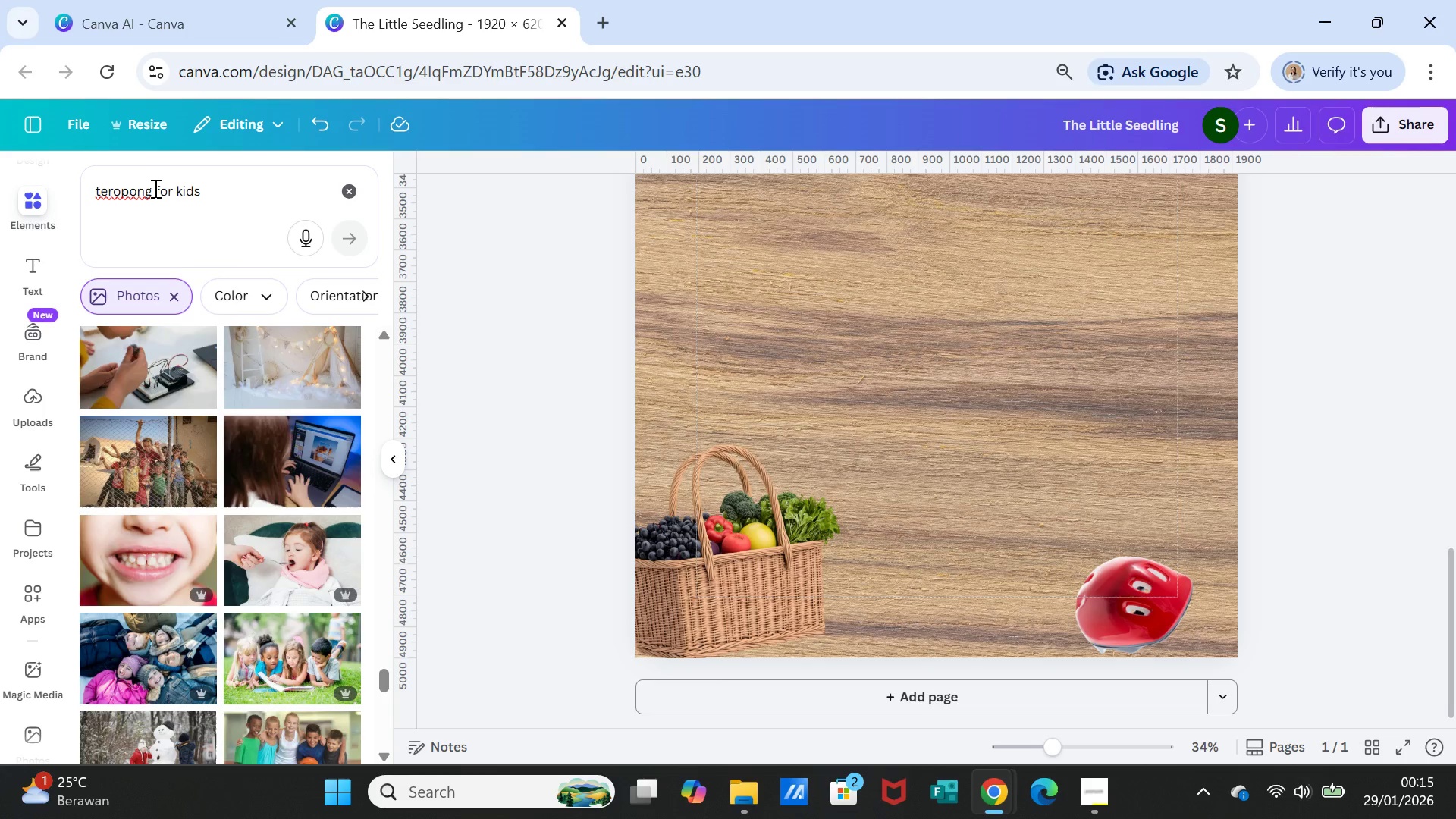 
left_click_drag(start_coordinate=[152, 188], to_coordinate=[88, 178])
 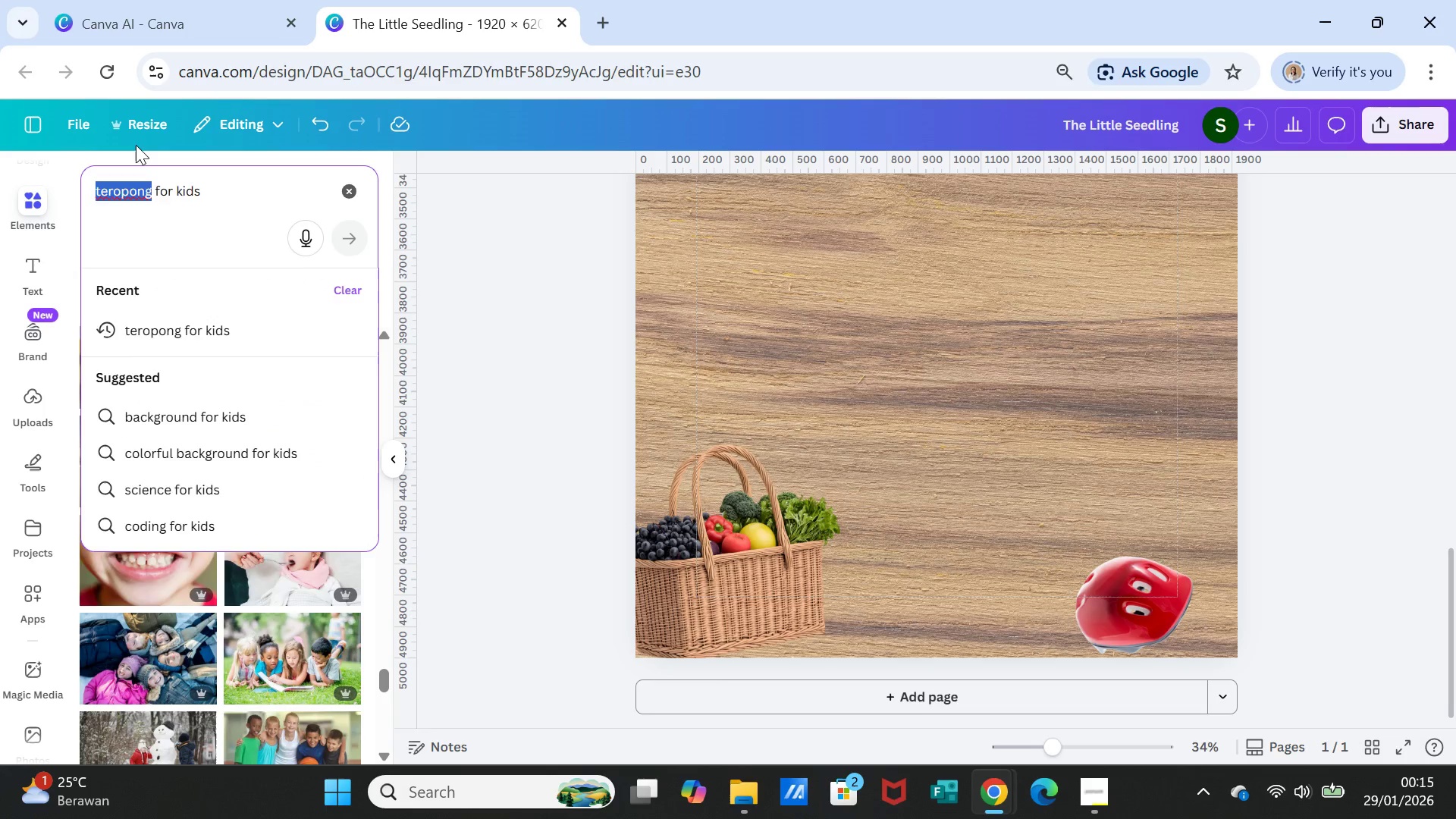 
type(lens for view)
 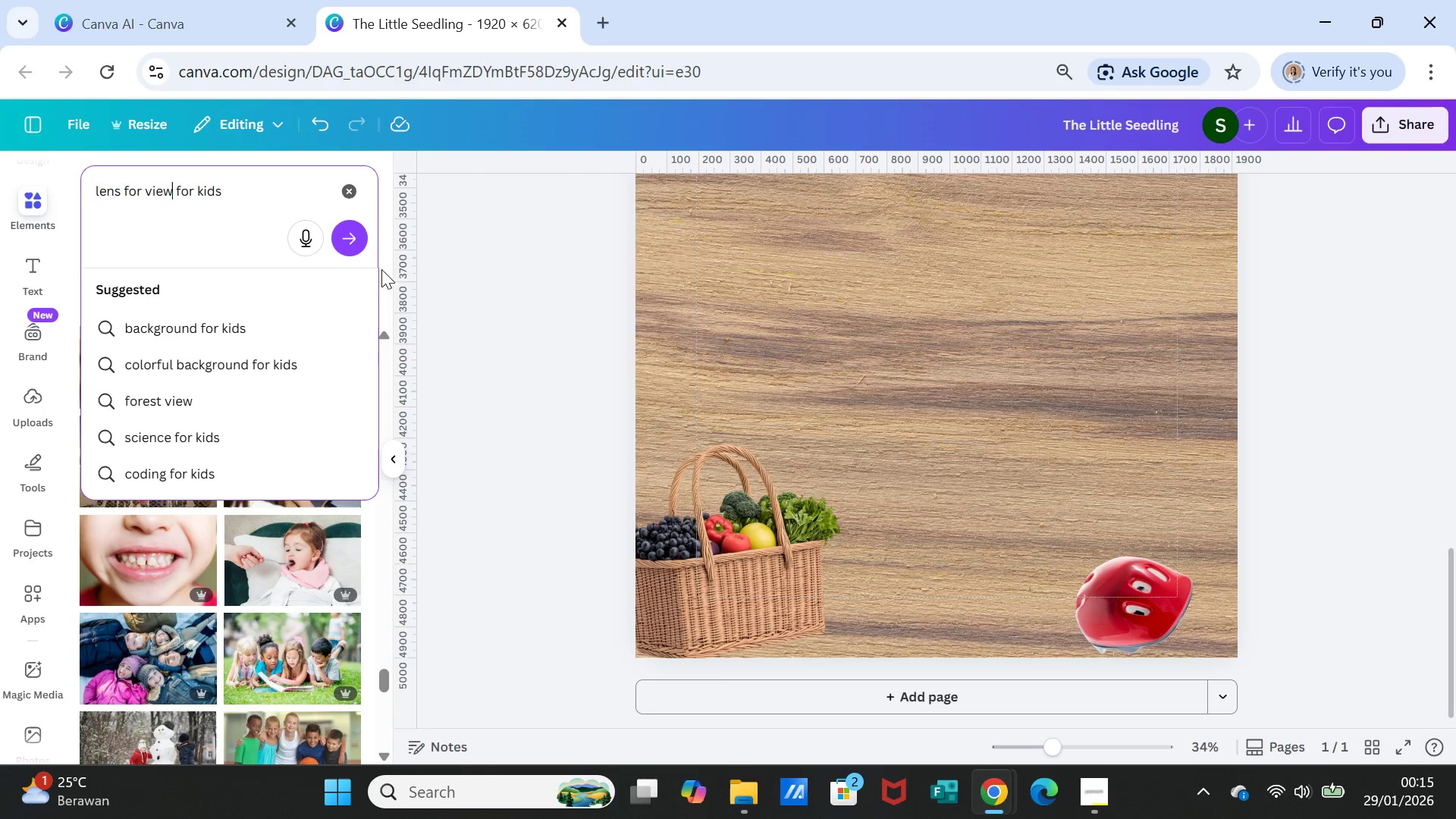 
left_click([352, 243])
 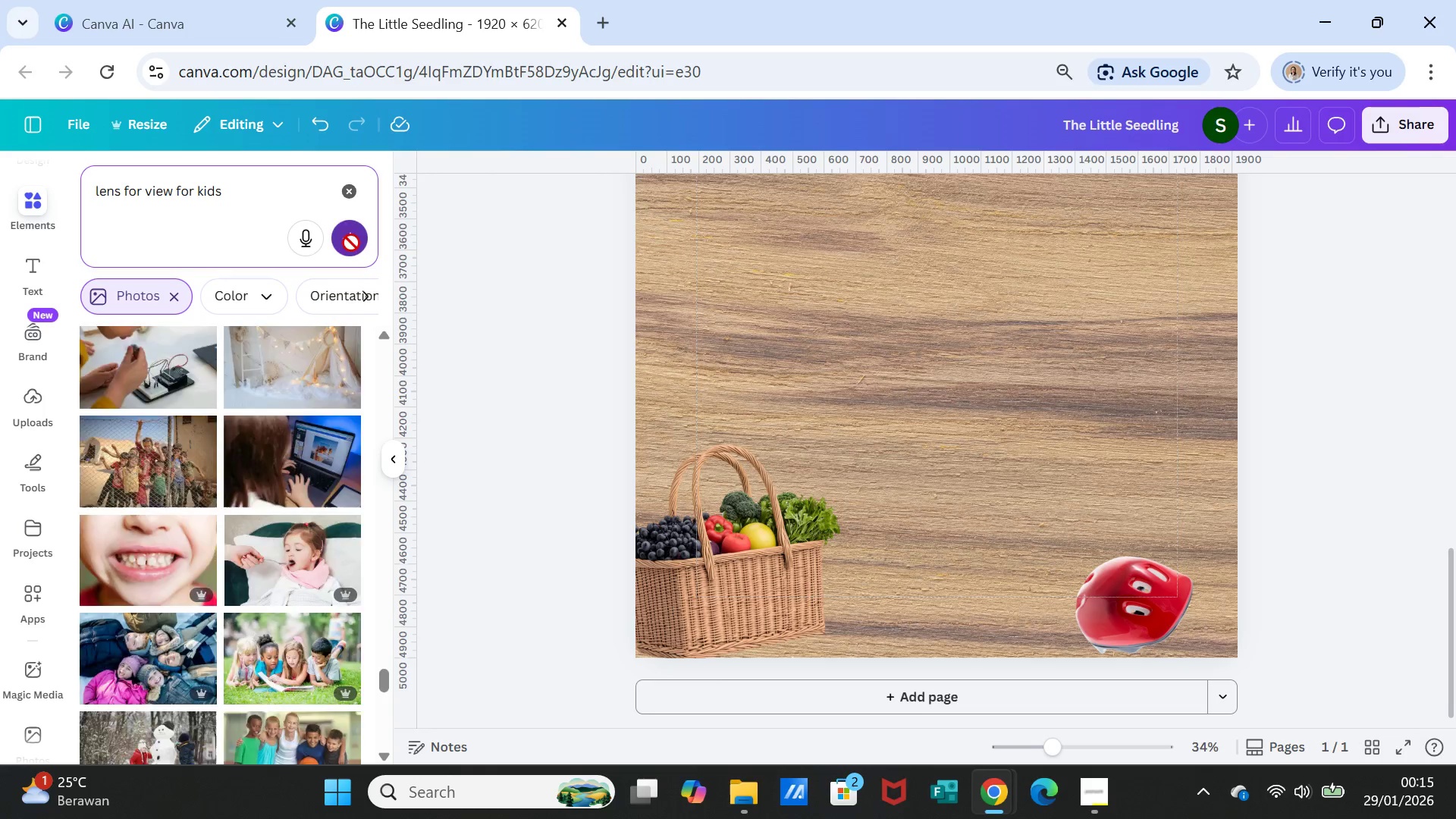 
mouse_move([350, 259])
 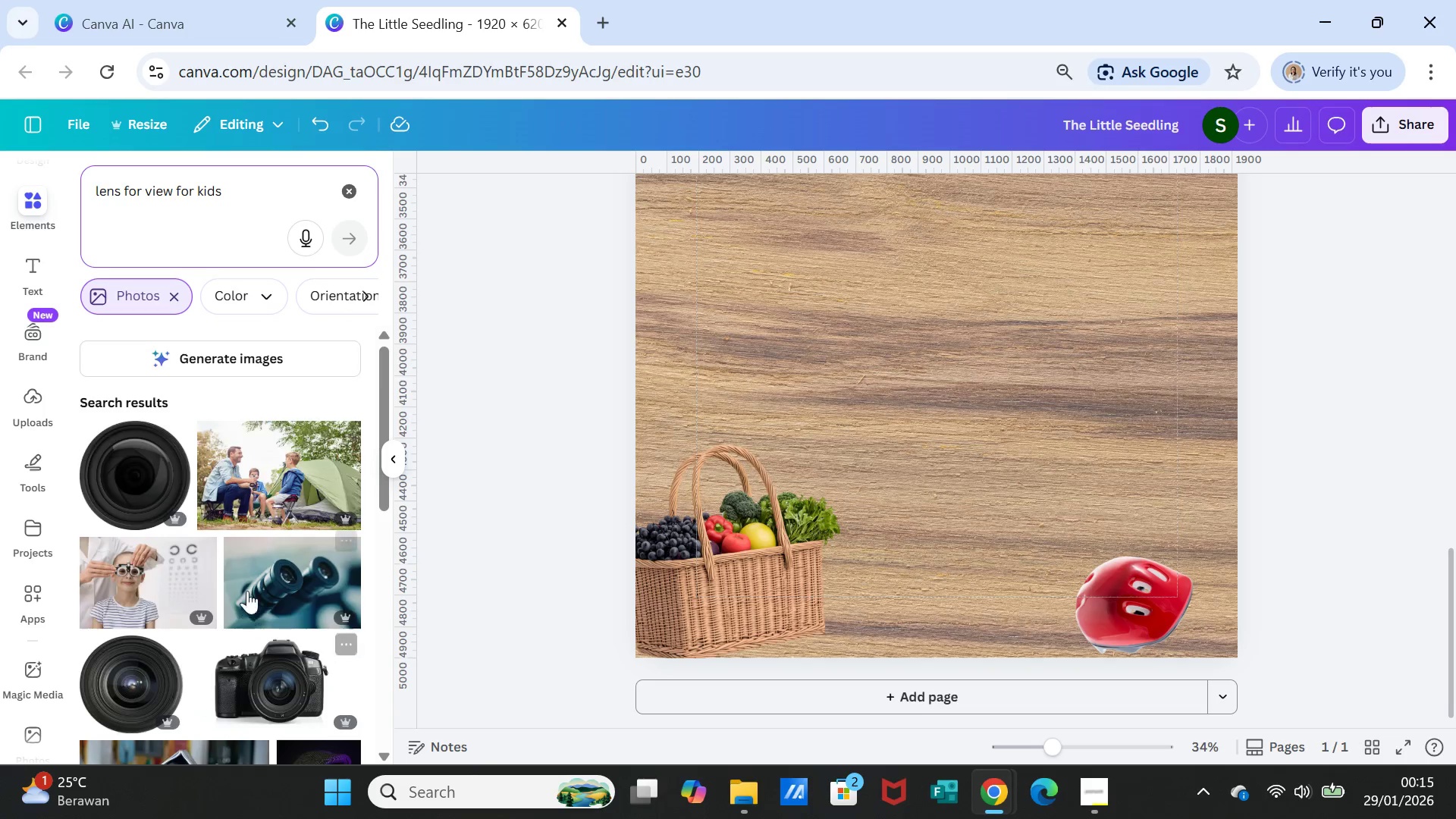 
scroll: coordinate [275, 618], scroll_direction: down, amount: 17.0
 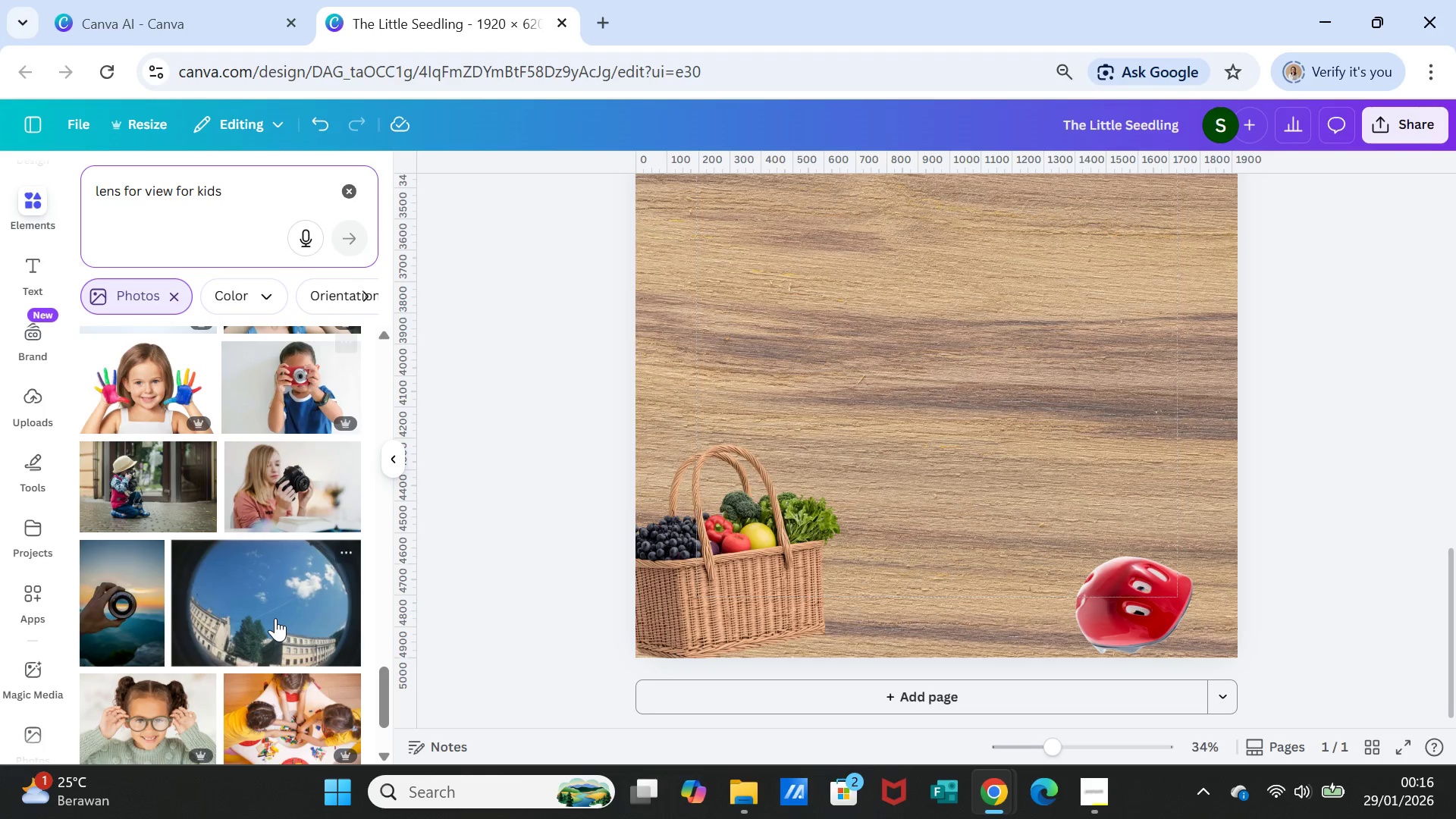 
scroll: coordinate [275, 618], scroll_direction: down, amount: 8.0
 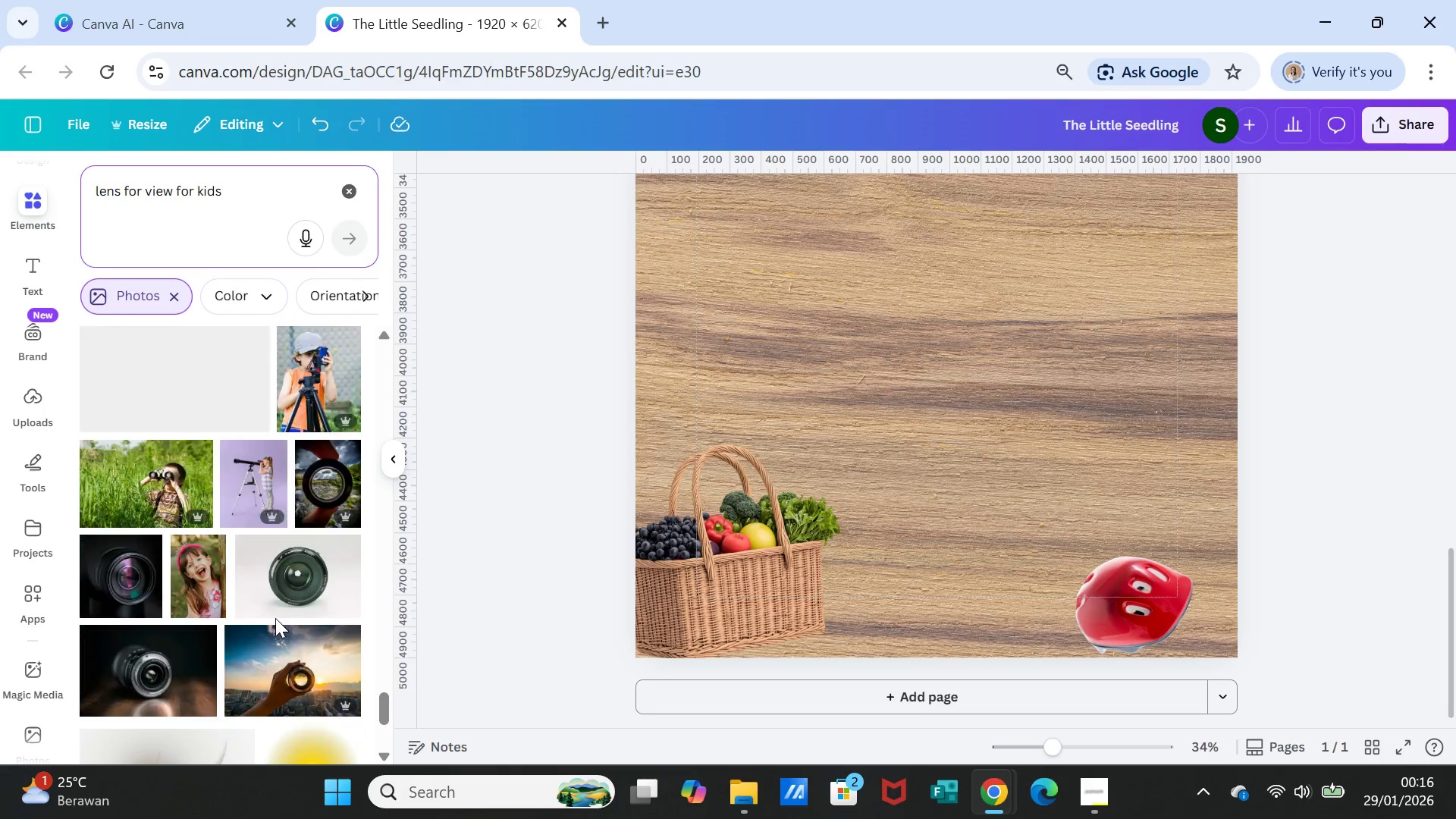 
wait(5.02)
 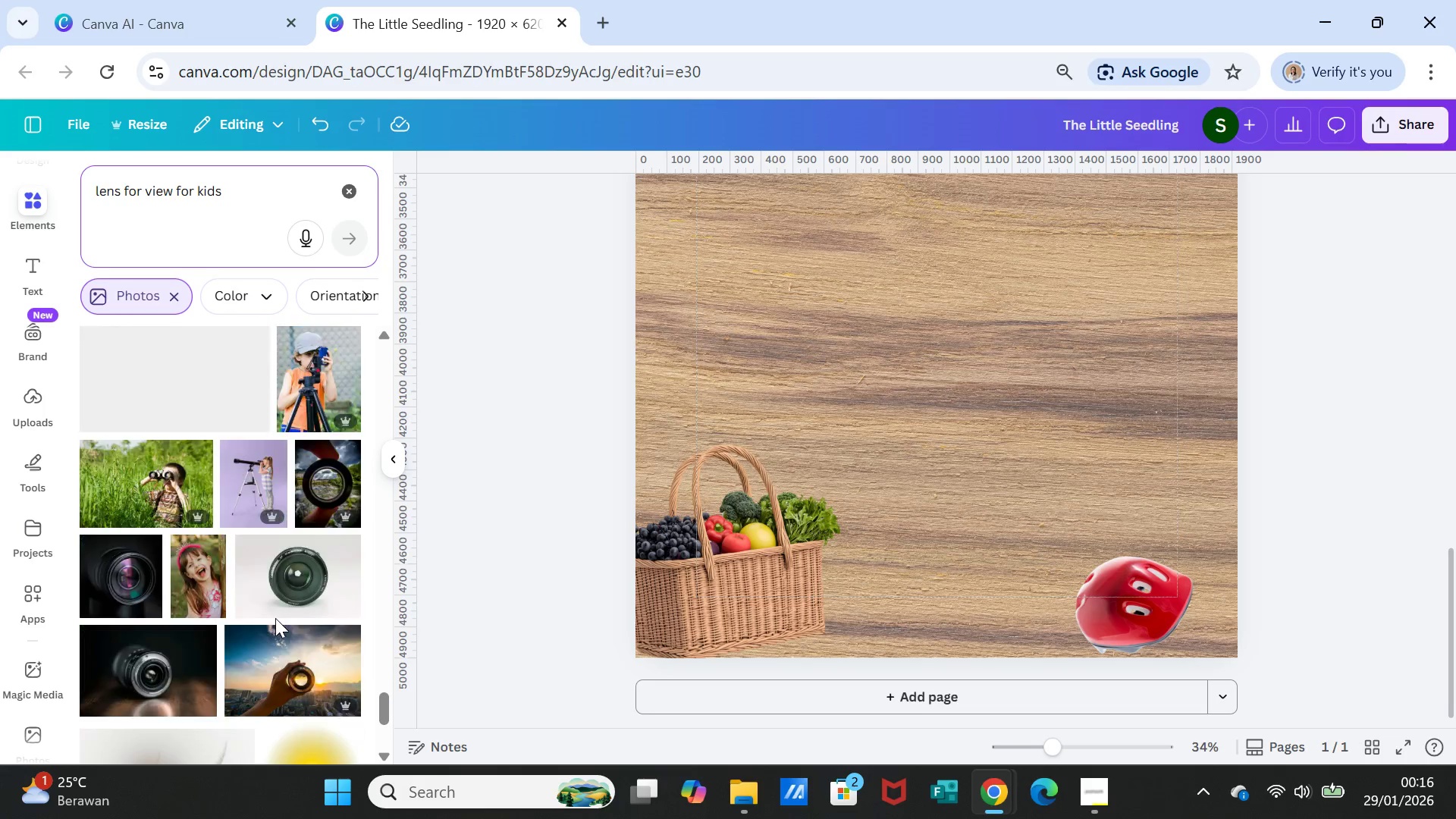 
scroll: coordinate [1071, 579], scroll_direction: up, amount: 3.0
 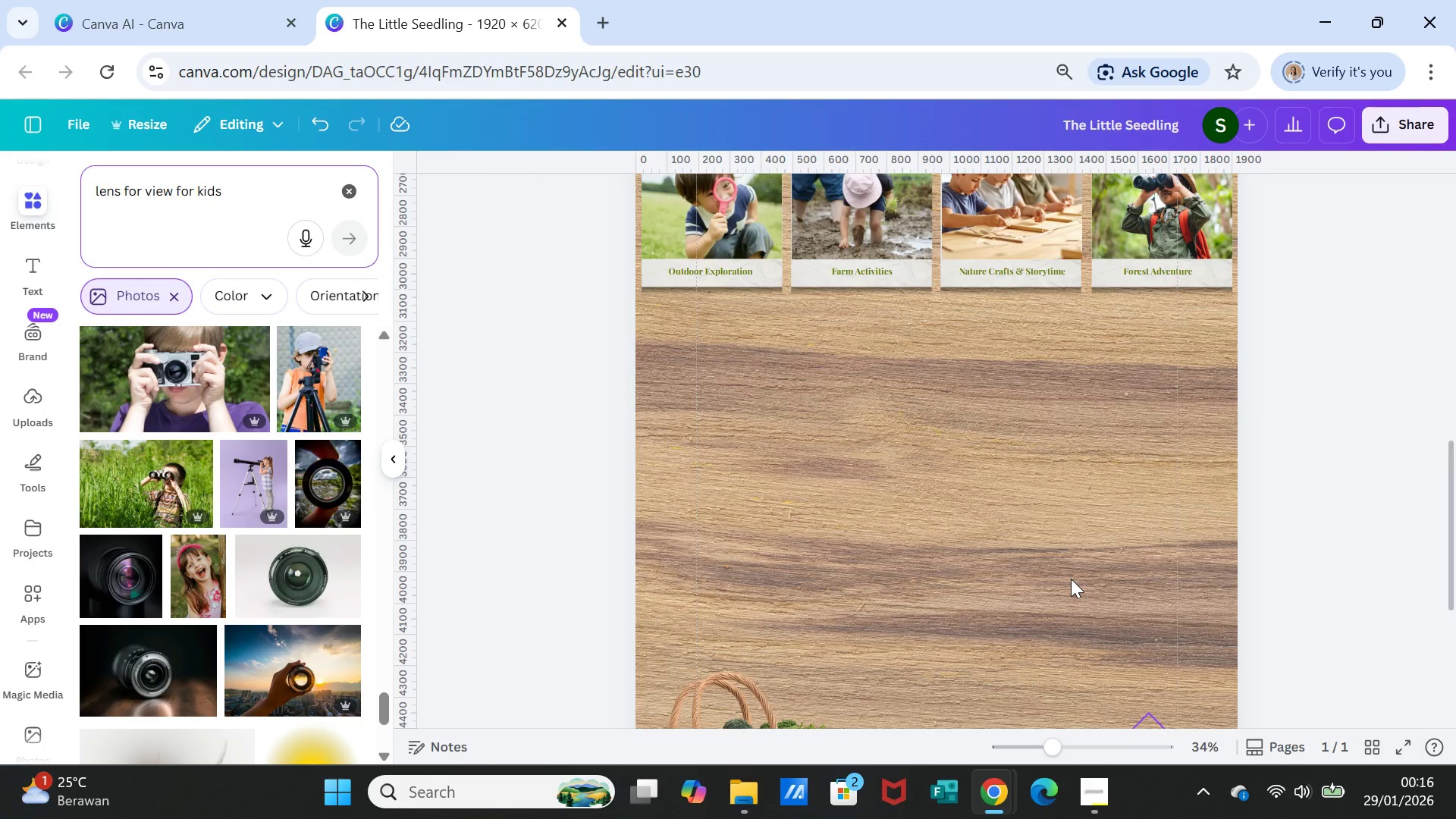 
scroll: coordinate [1071, 579], scroll_direction: down, amount: 1.0
 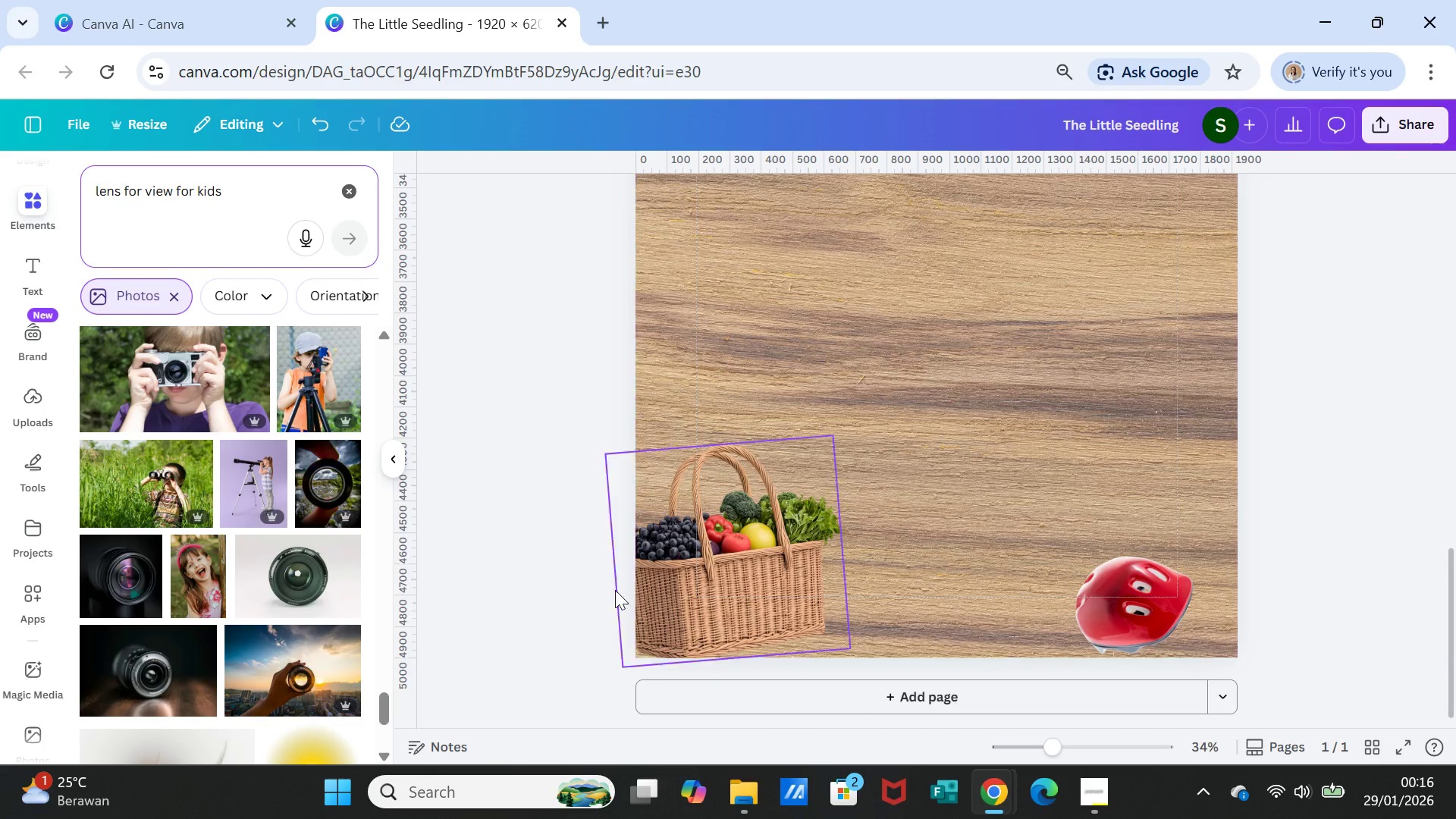 
scroll: coordinate [1183, 475], scroll_direction: up, amount: 3.0
 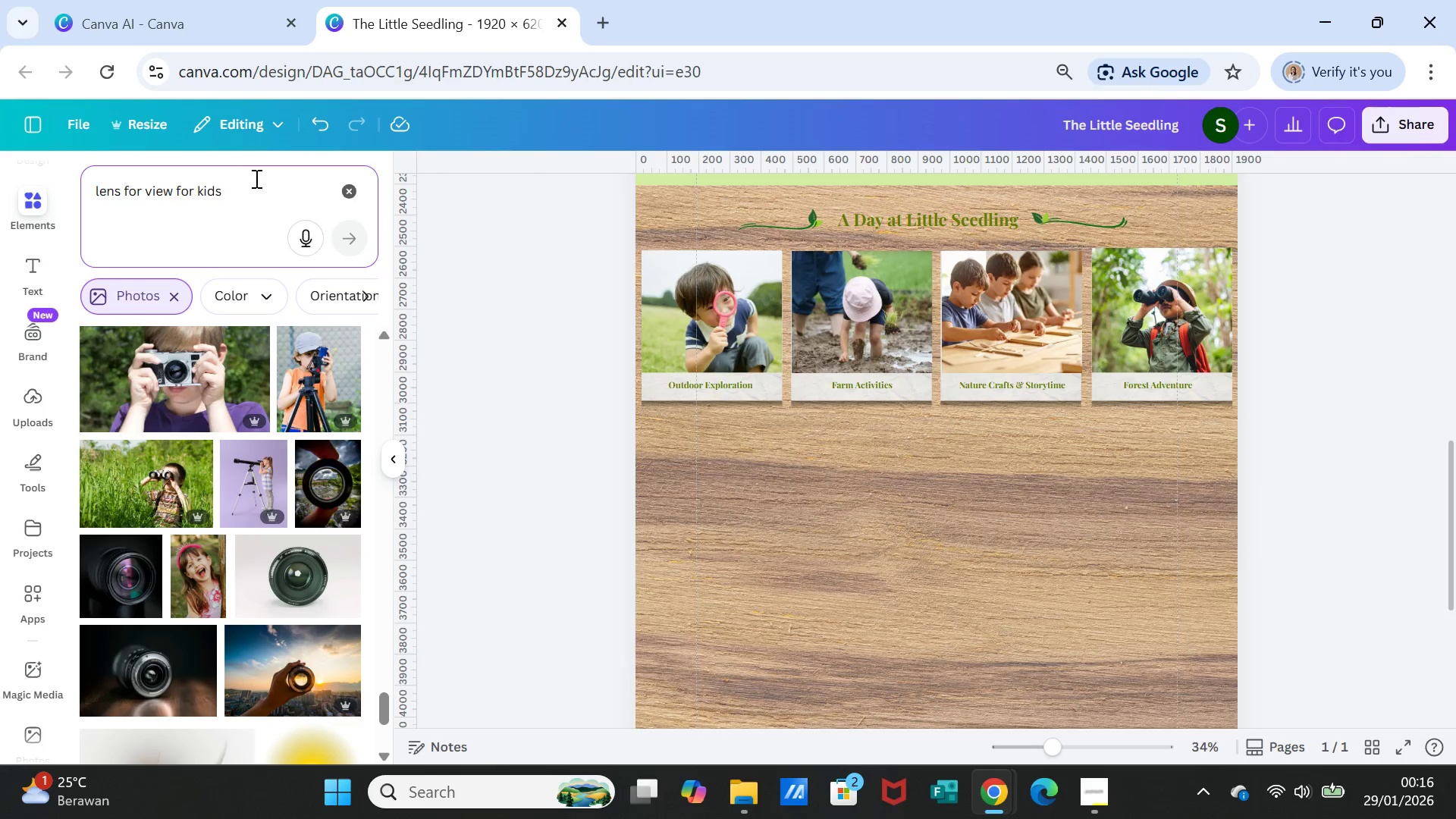 
left_click_drag(start_coordinate=[254, 193], to_coordinate=[49, 158])
 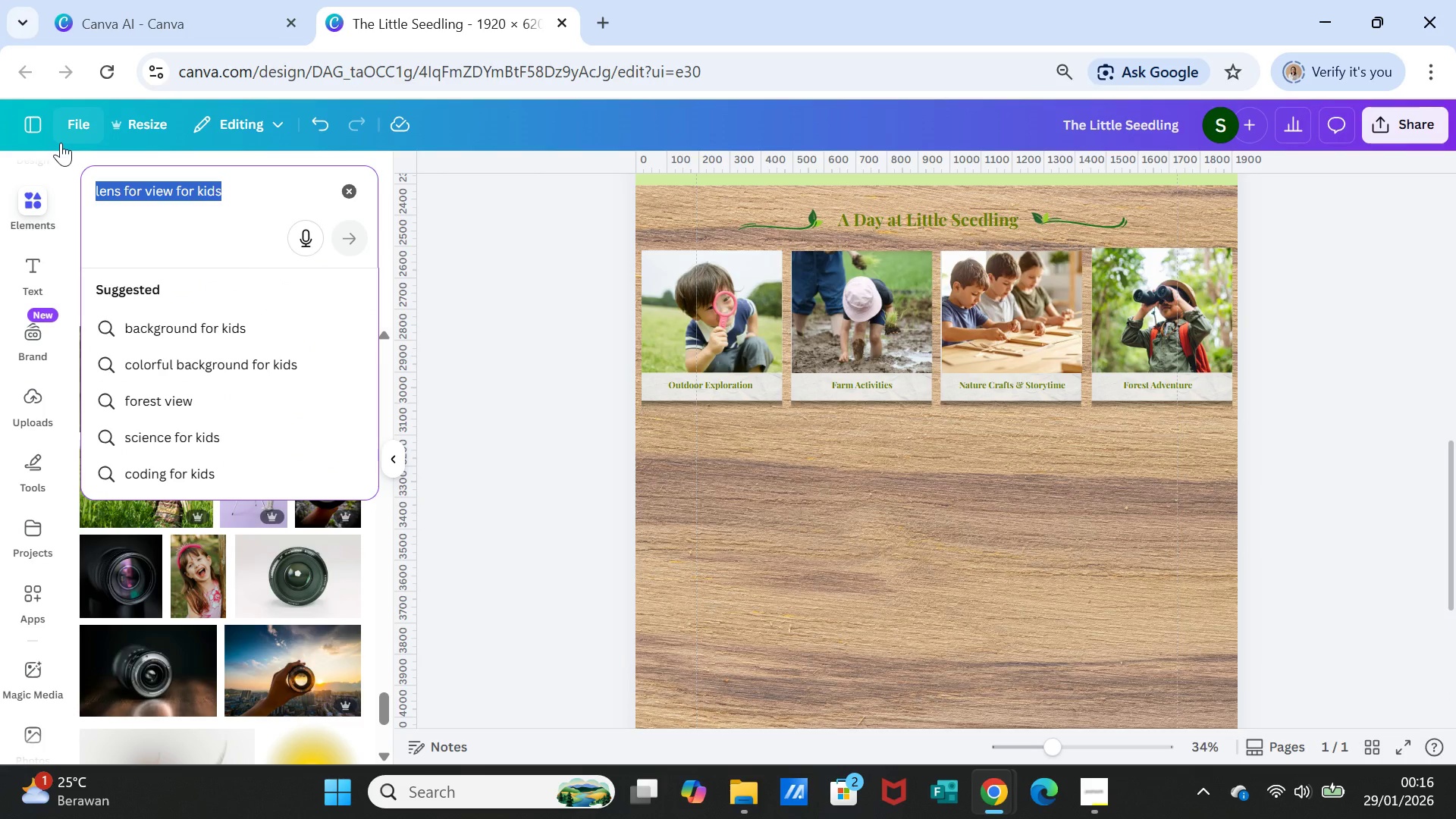 
type(tools set for )
 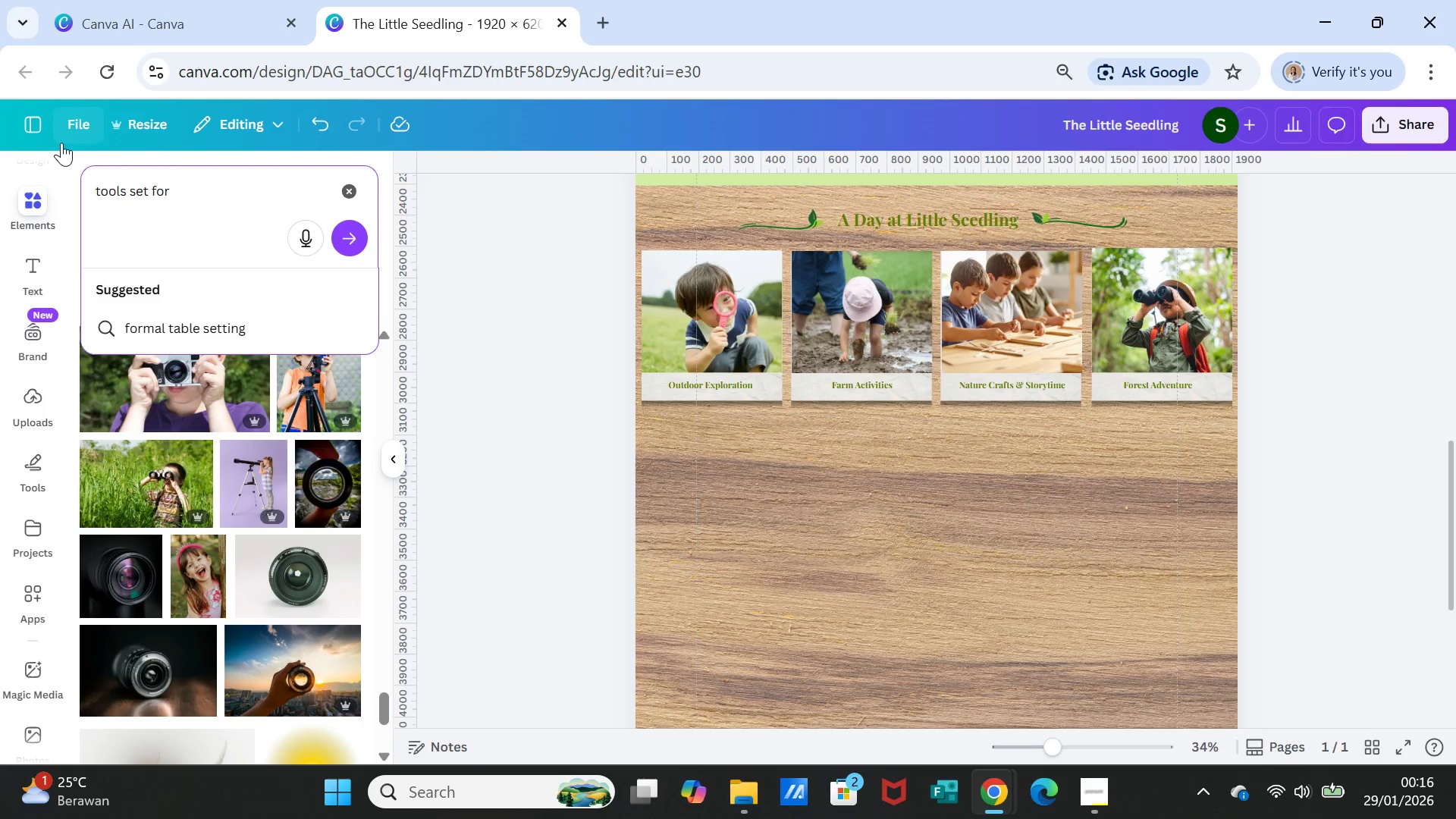 
type(make crfts for kid)
 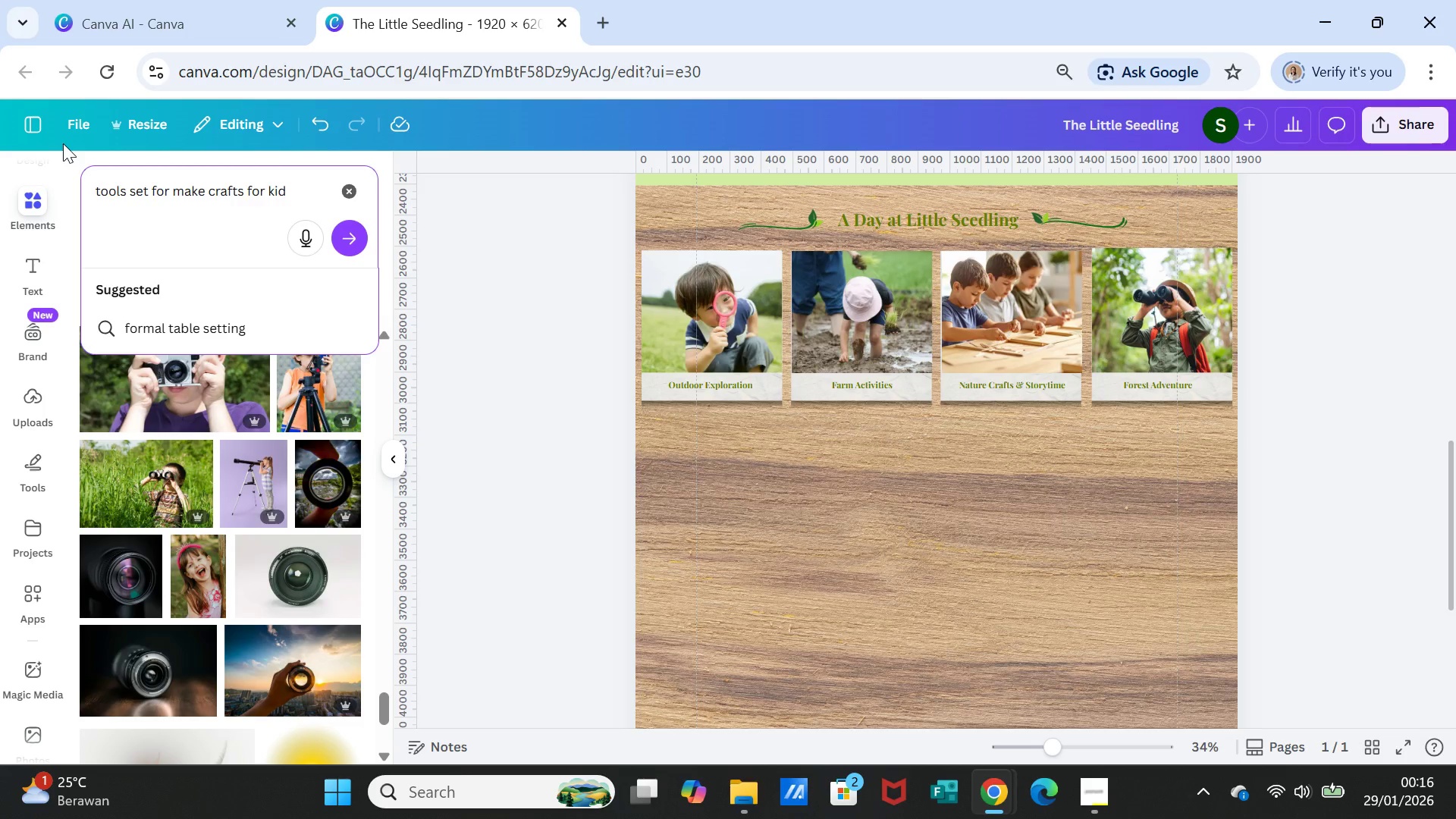 
key(Enter)
 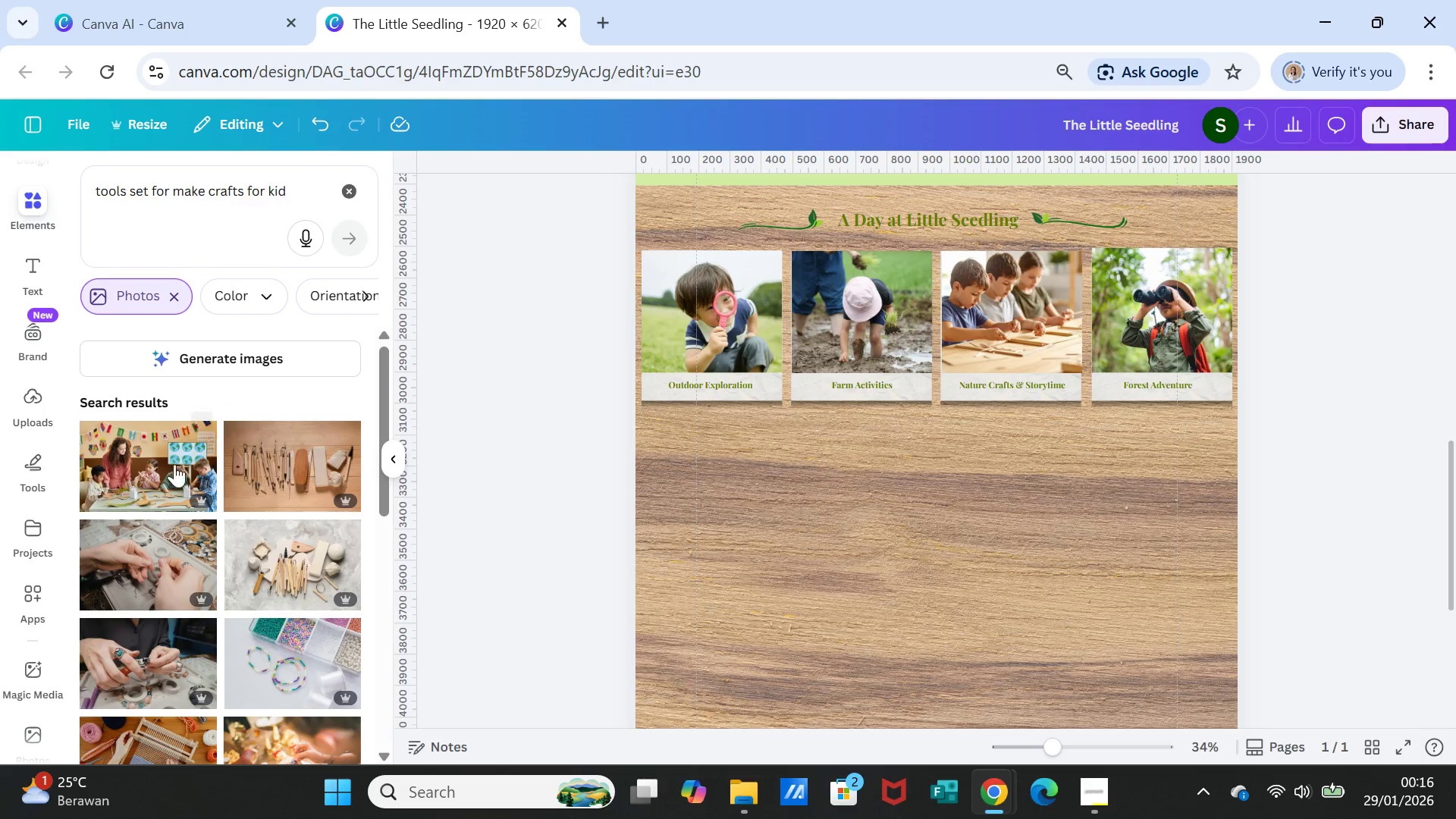 
scroll: coordinate [318, 578], scroll_direction: down, amount: 14.0
 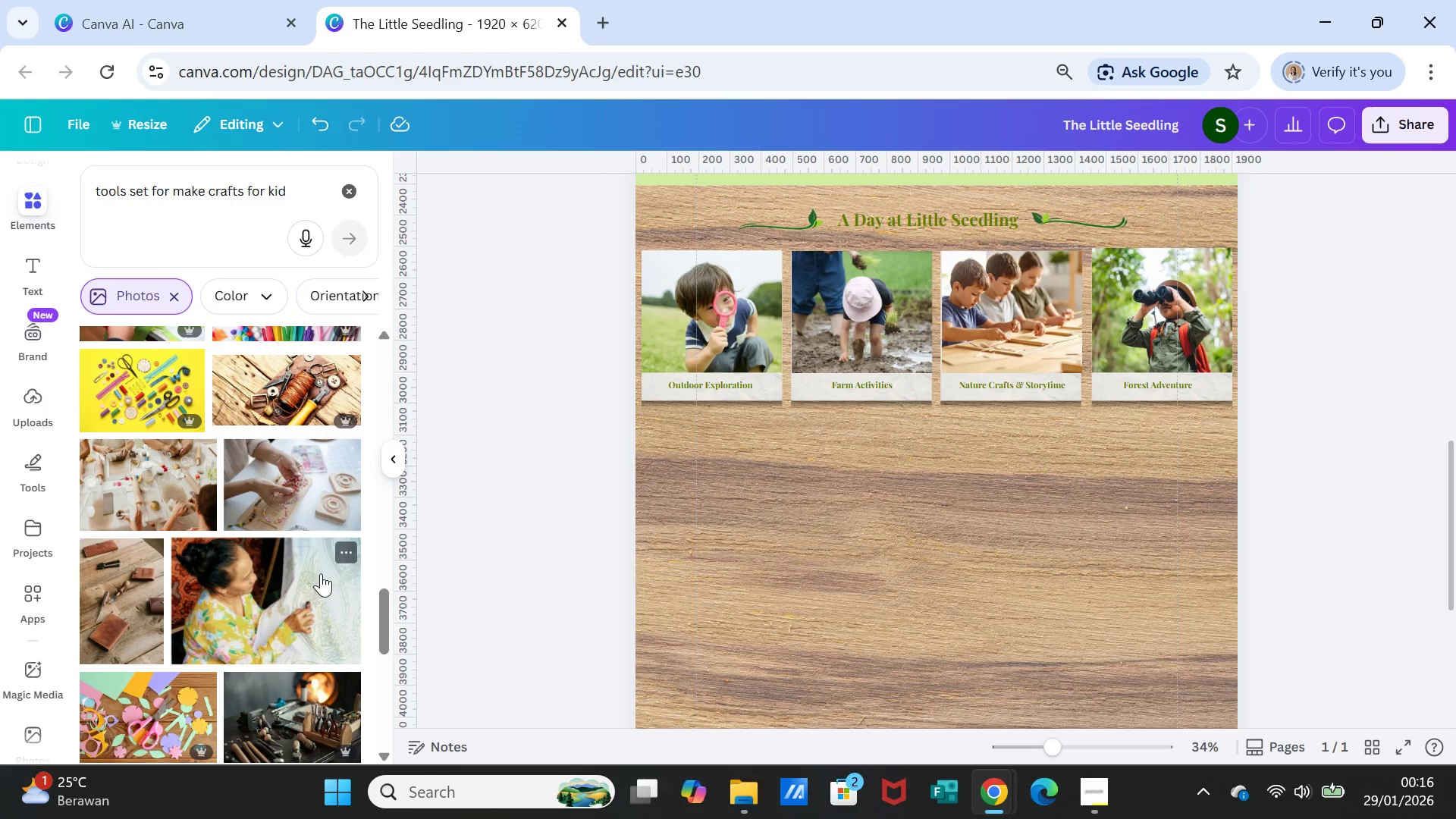 
scroll: coordinate [288, 576], scroll_direction: down, amount: 6.0
 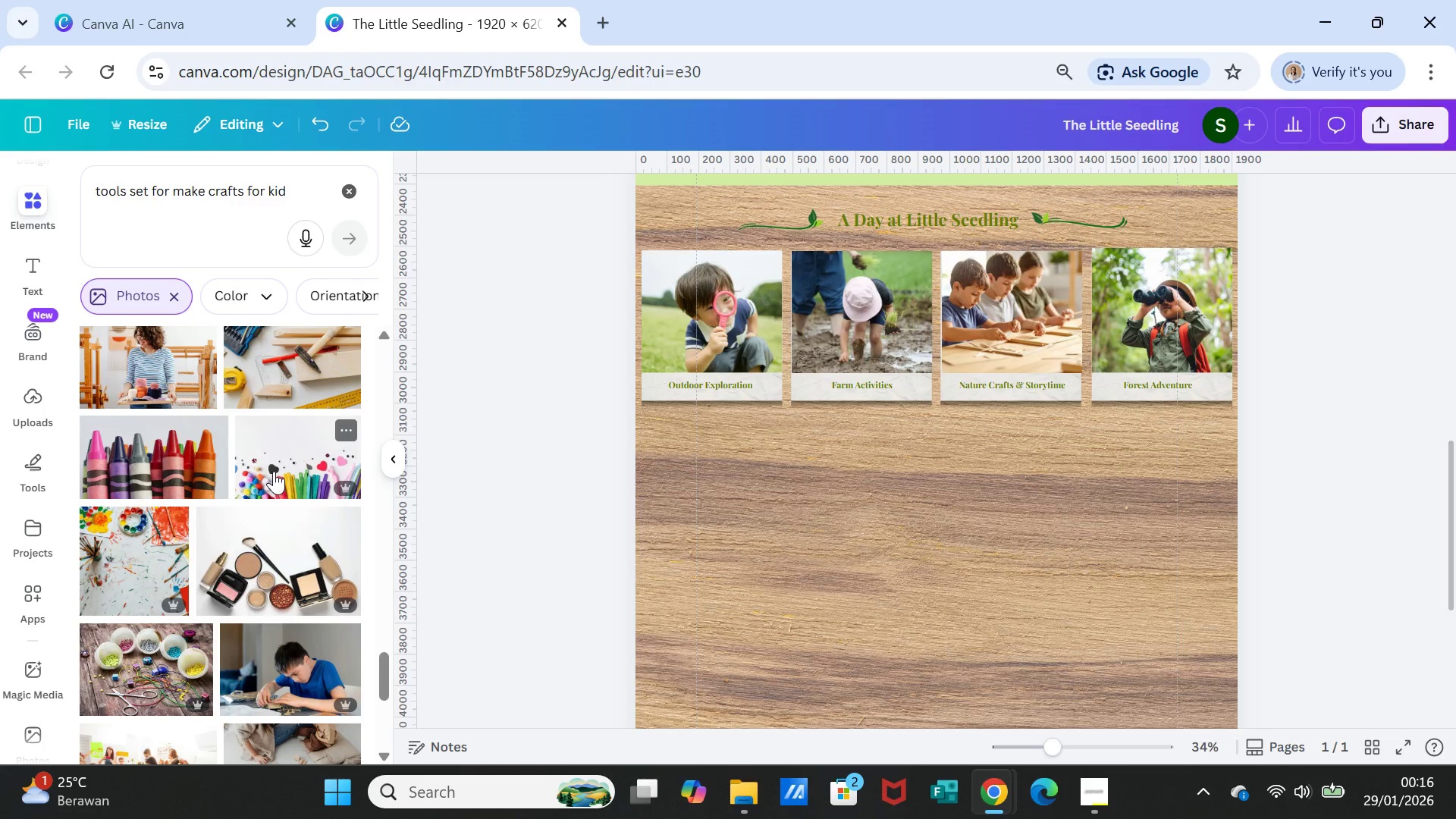 
left_click([274, 471])
 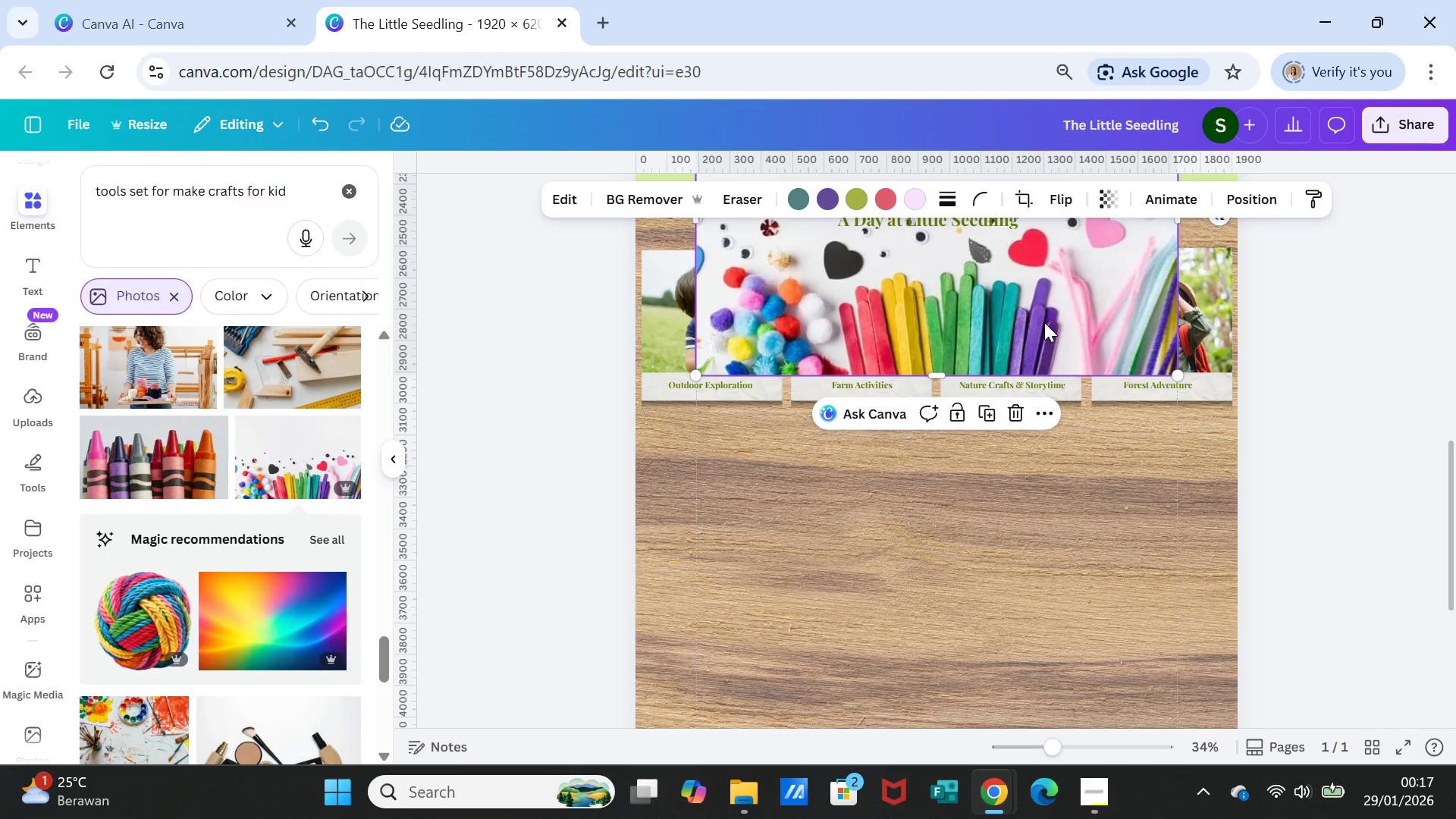 
left_click_drag(start_coordinate=[1044, 322], to_coordinate=[1067, 739])
 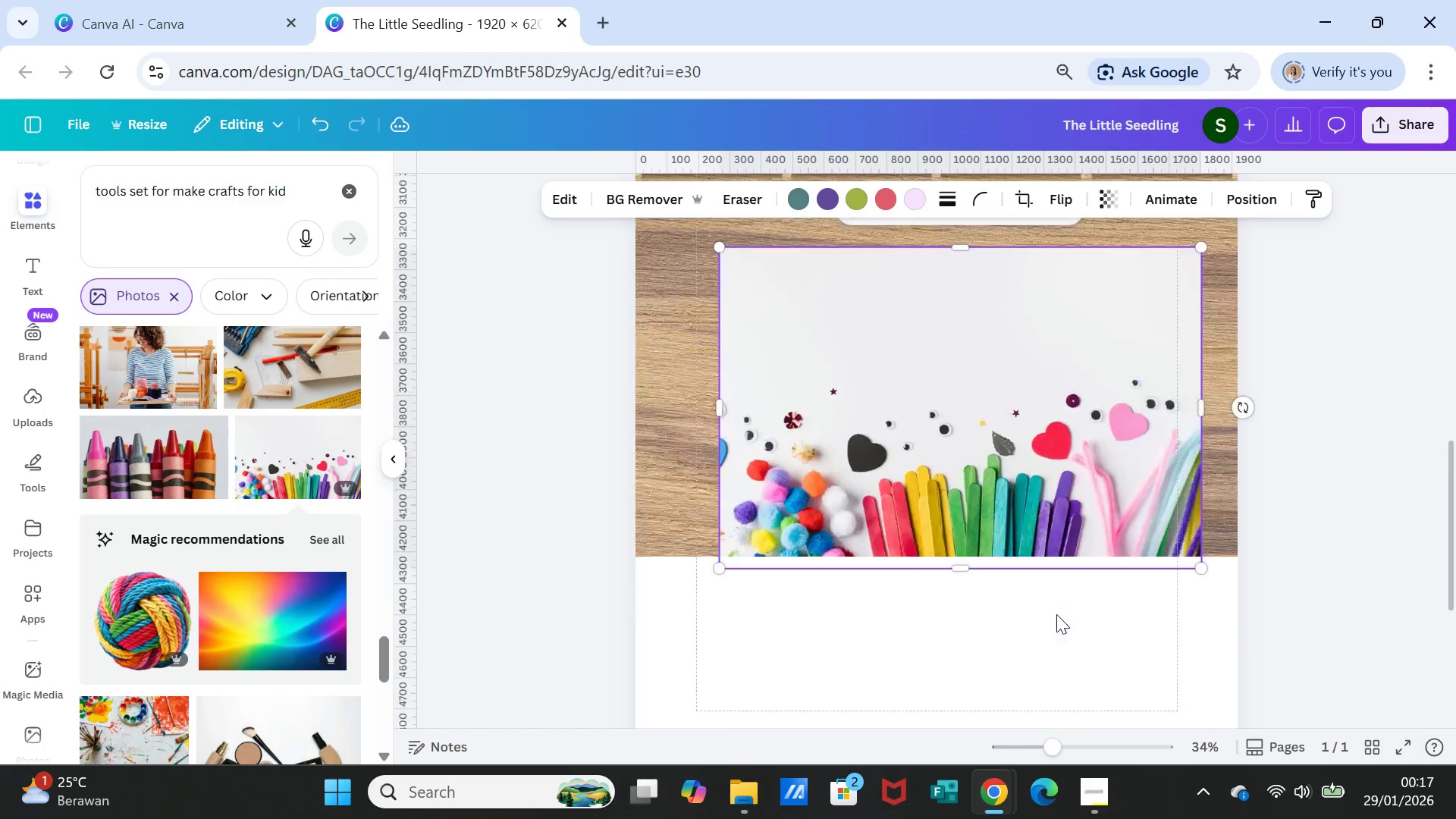 
scroll: coordinate [1056, 614], scroll_direction: down, amount: 3.0
 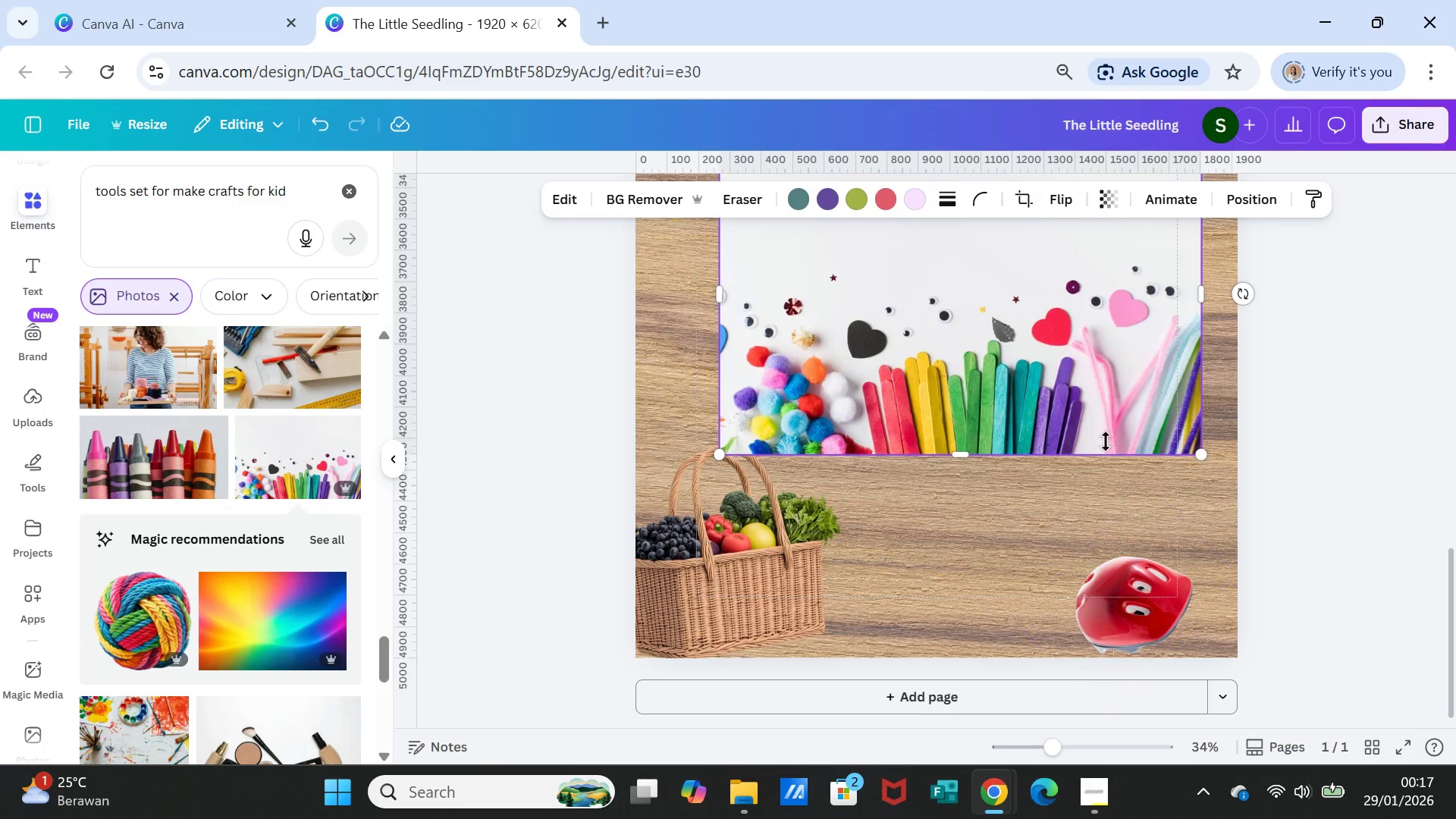 
left_click_drag(start_coordinate=[1097, 412], to_coordinate=[1179, 623])
 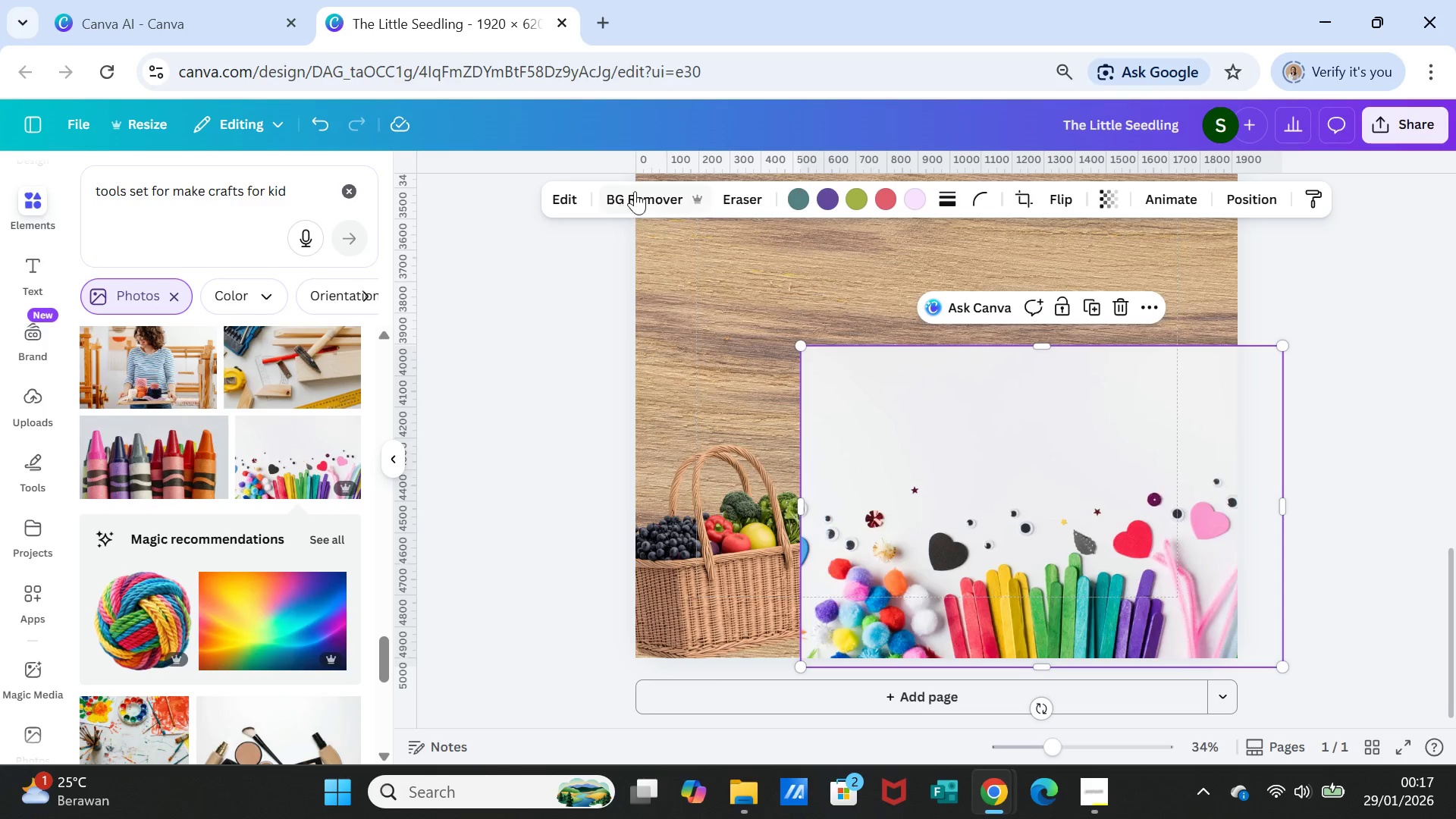 
left_click([635, 190])
 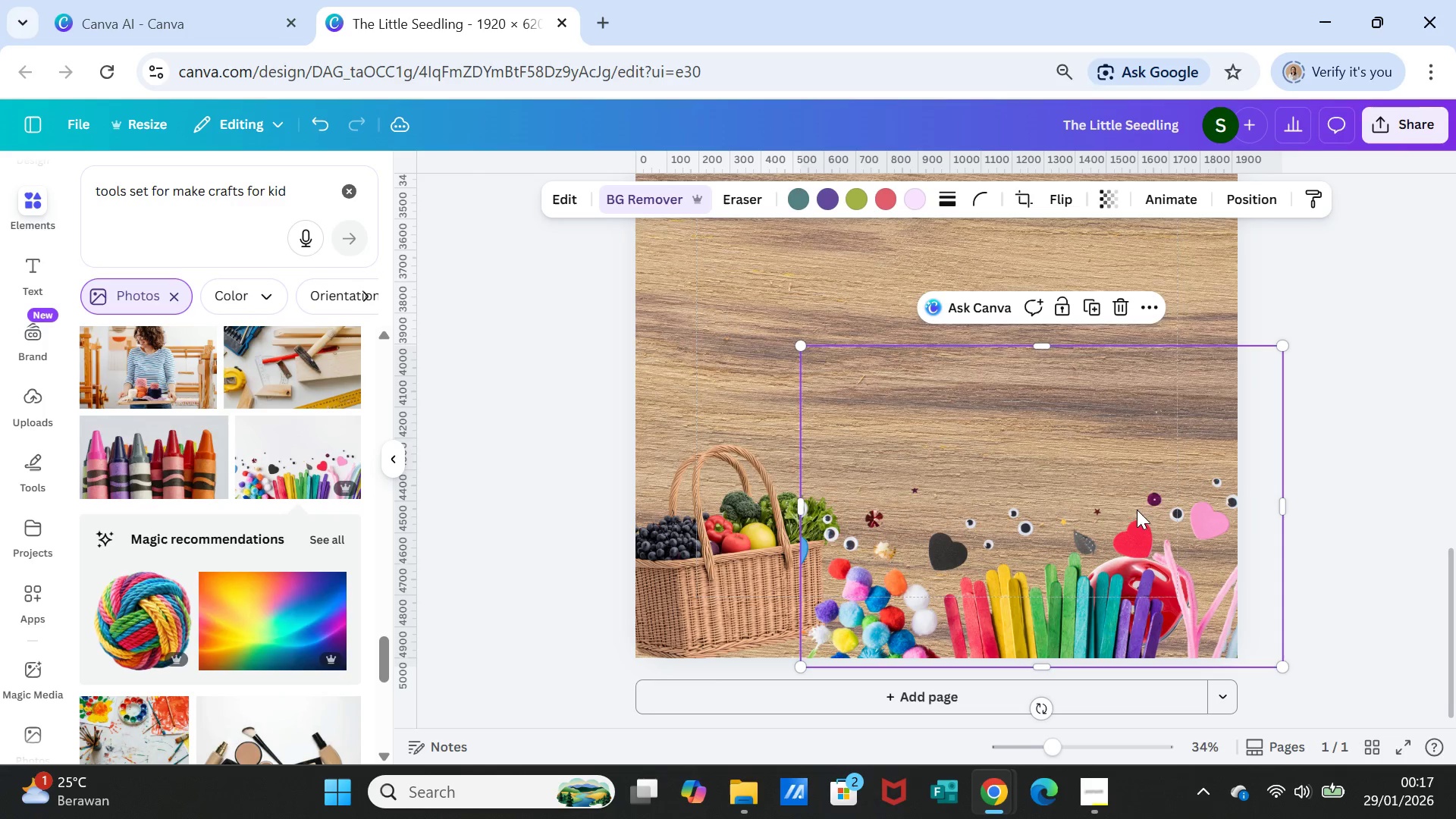 
wait(5.22)
 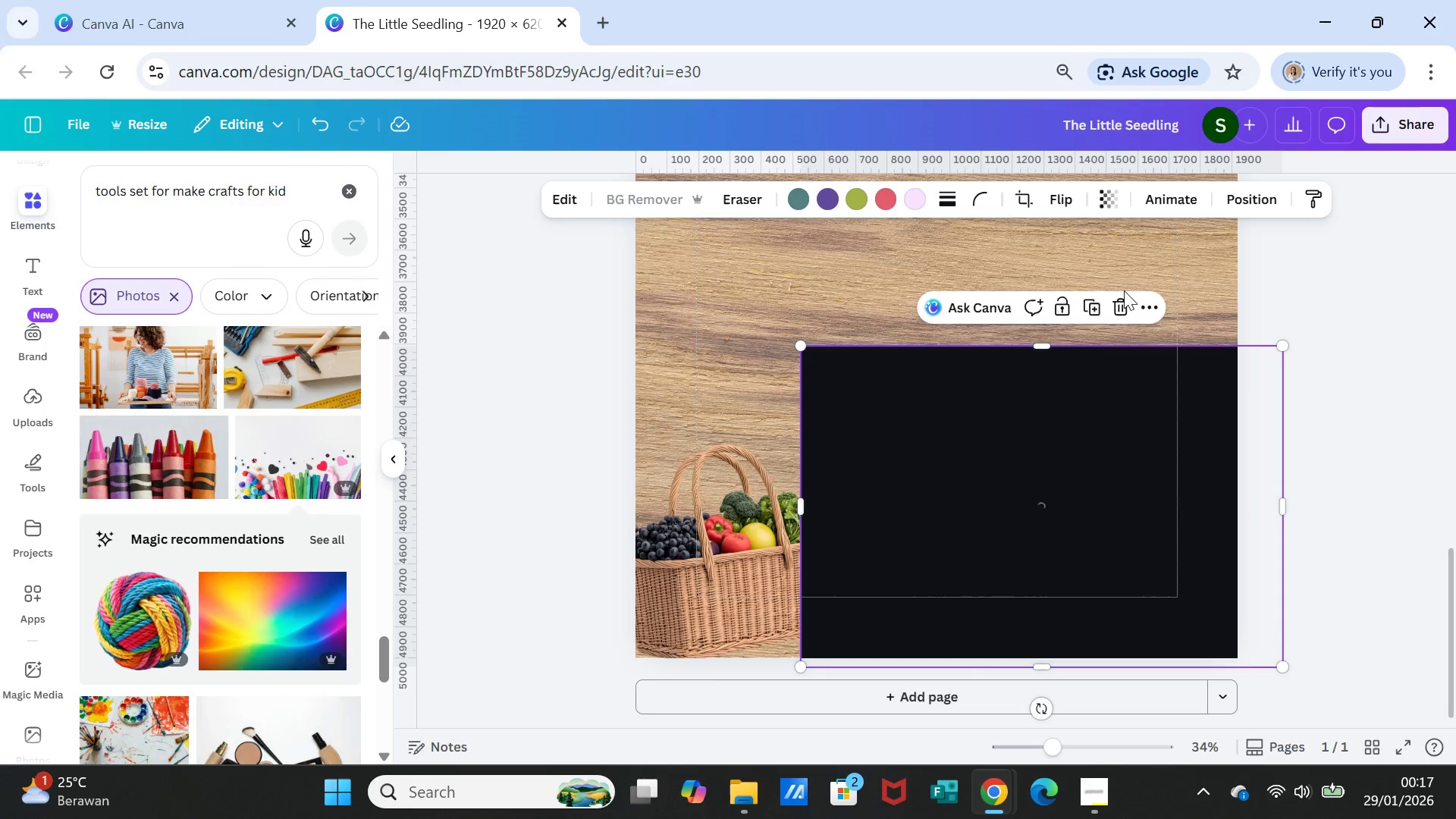 
left_click_drag(start_coordinate=[1285, 344], to_coordinate=[1131, 421])
 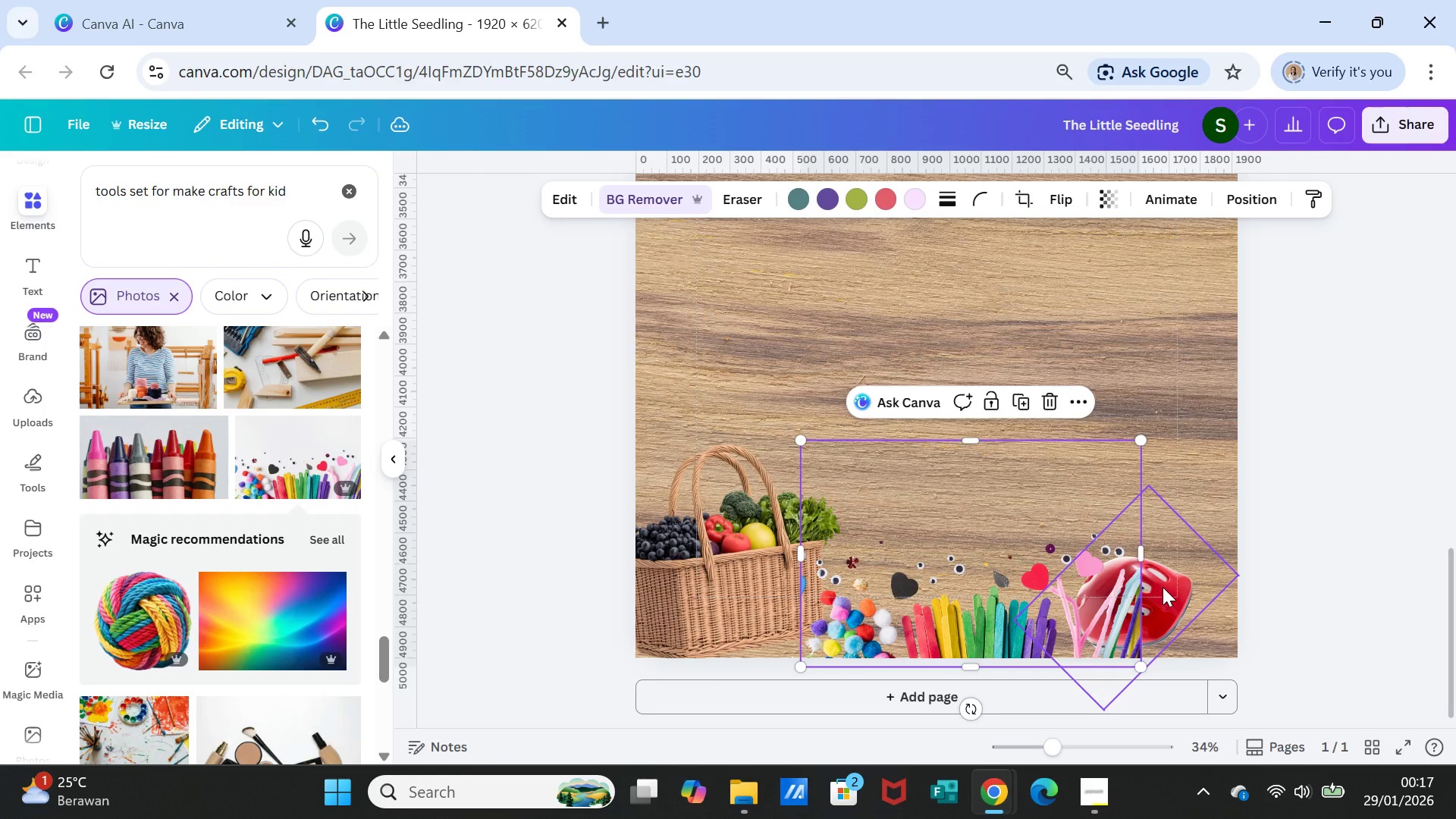 
left_click_drag(start_coordinate=[1163, 587], to_coordinate=[1178, 400])
 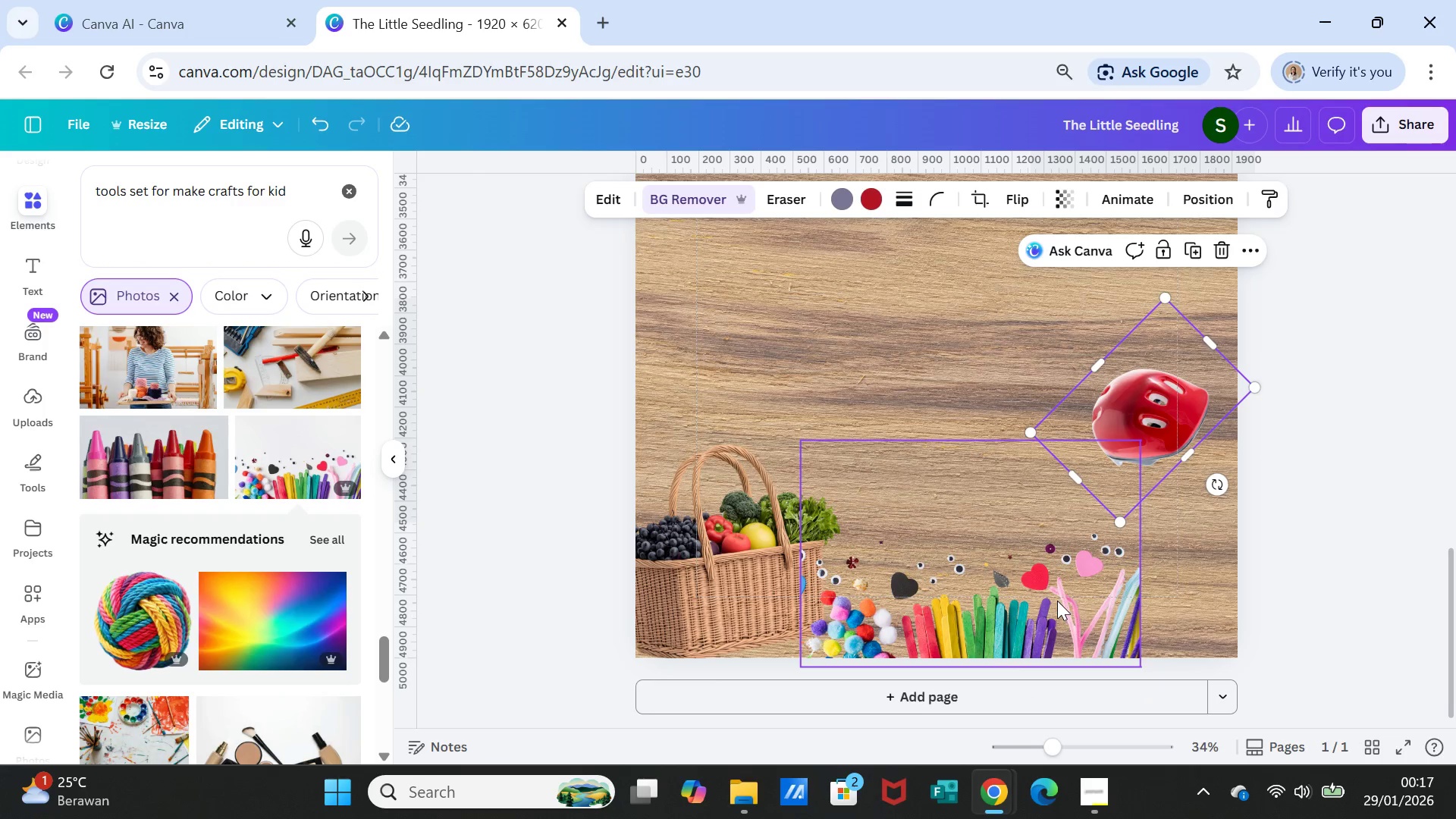 
left_click([1057, 601])
 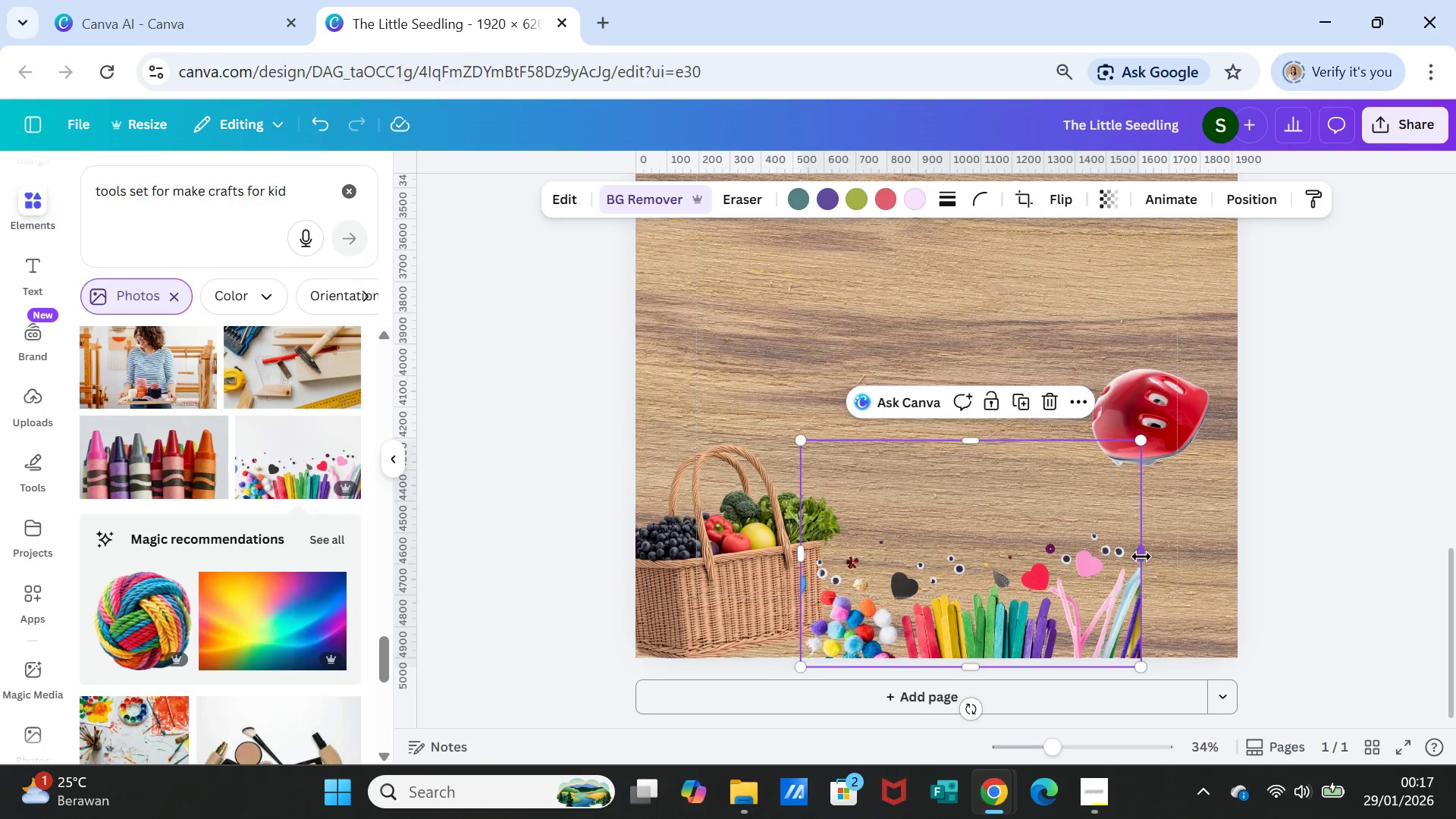 
left_click_drag(start_coordinate=[1140, 557], to_coordinate=[1246, 543])
 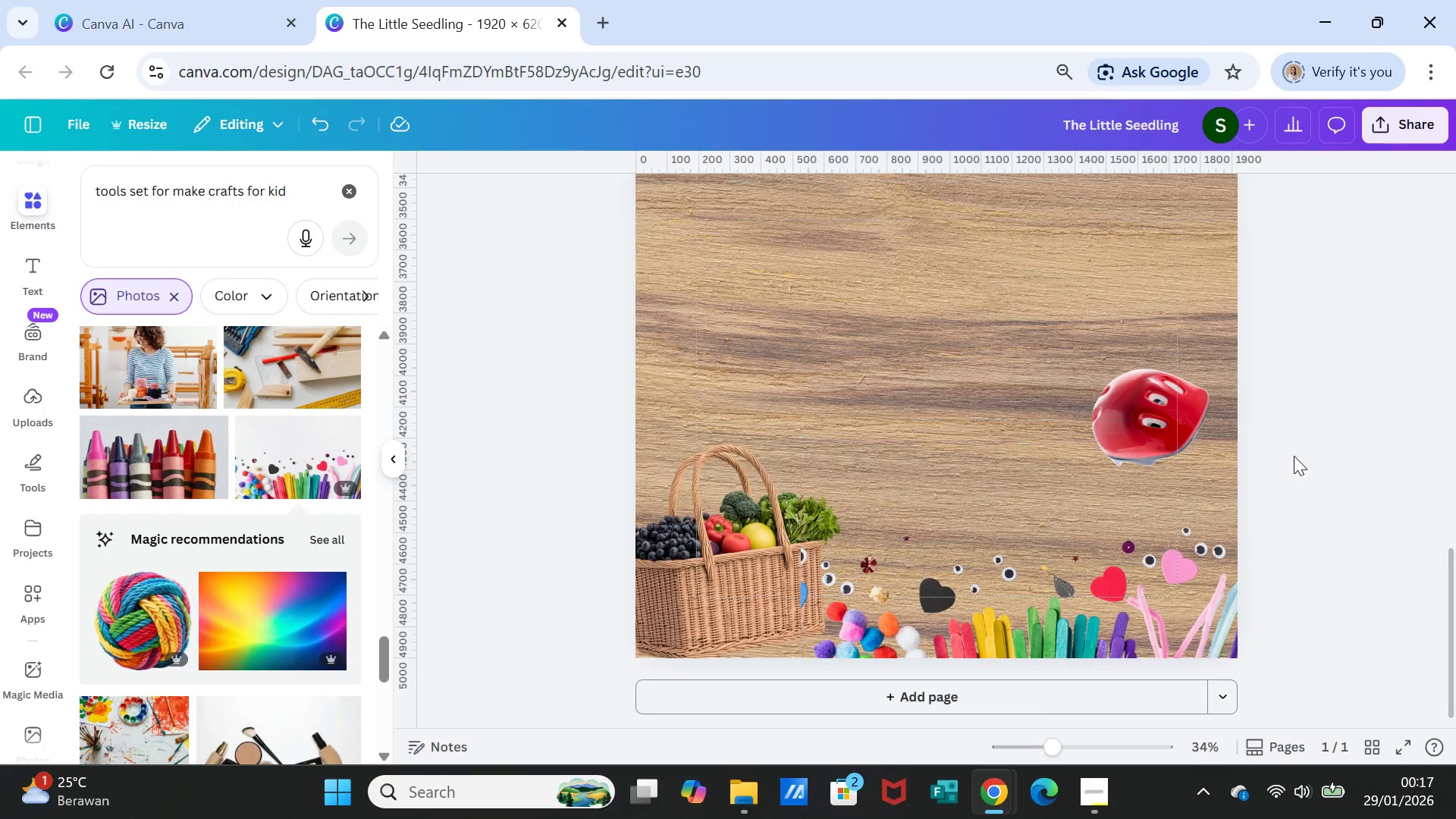 
left_click([1294, 456])
 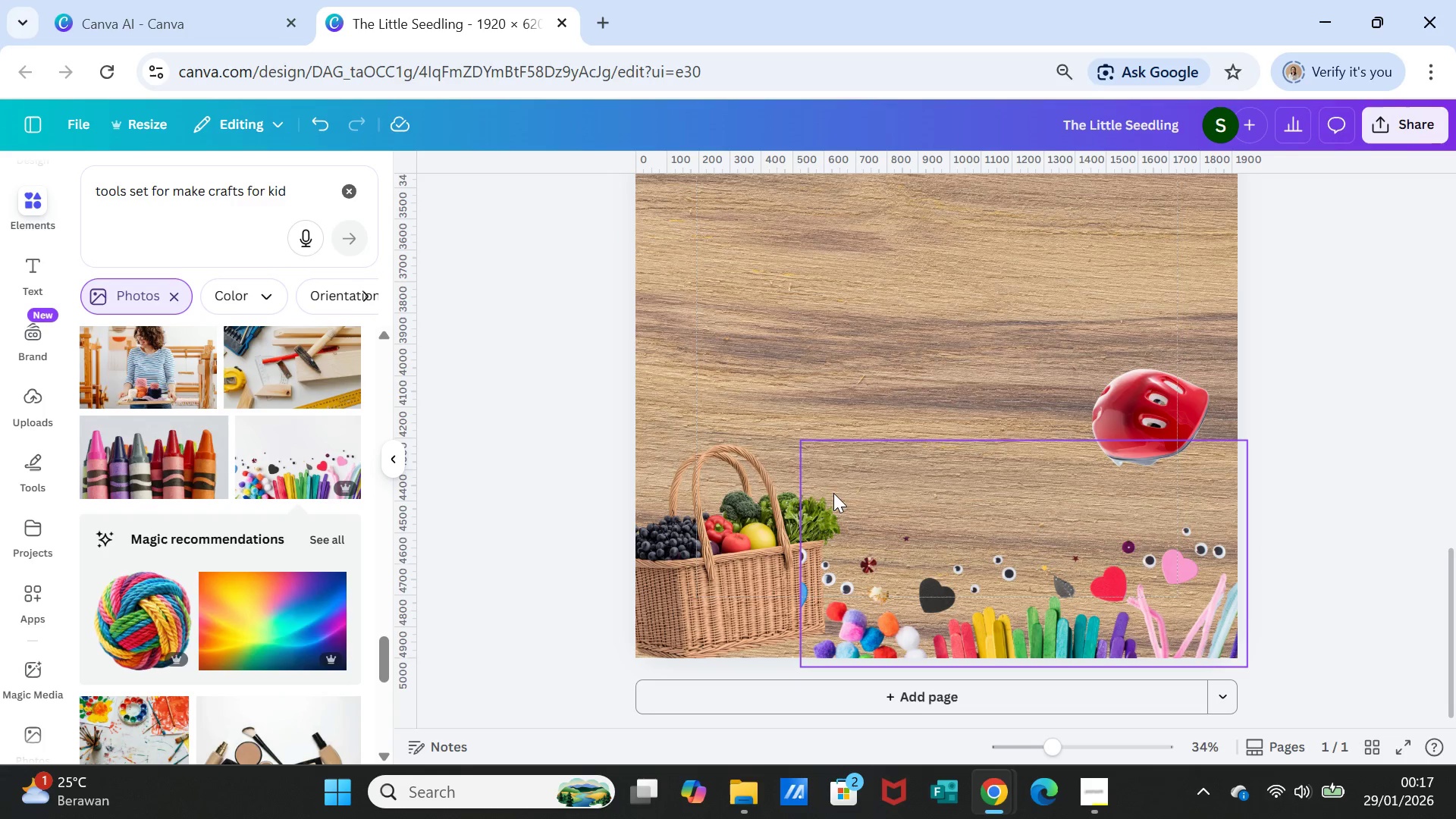 
left_click([950, 538])
 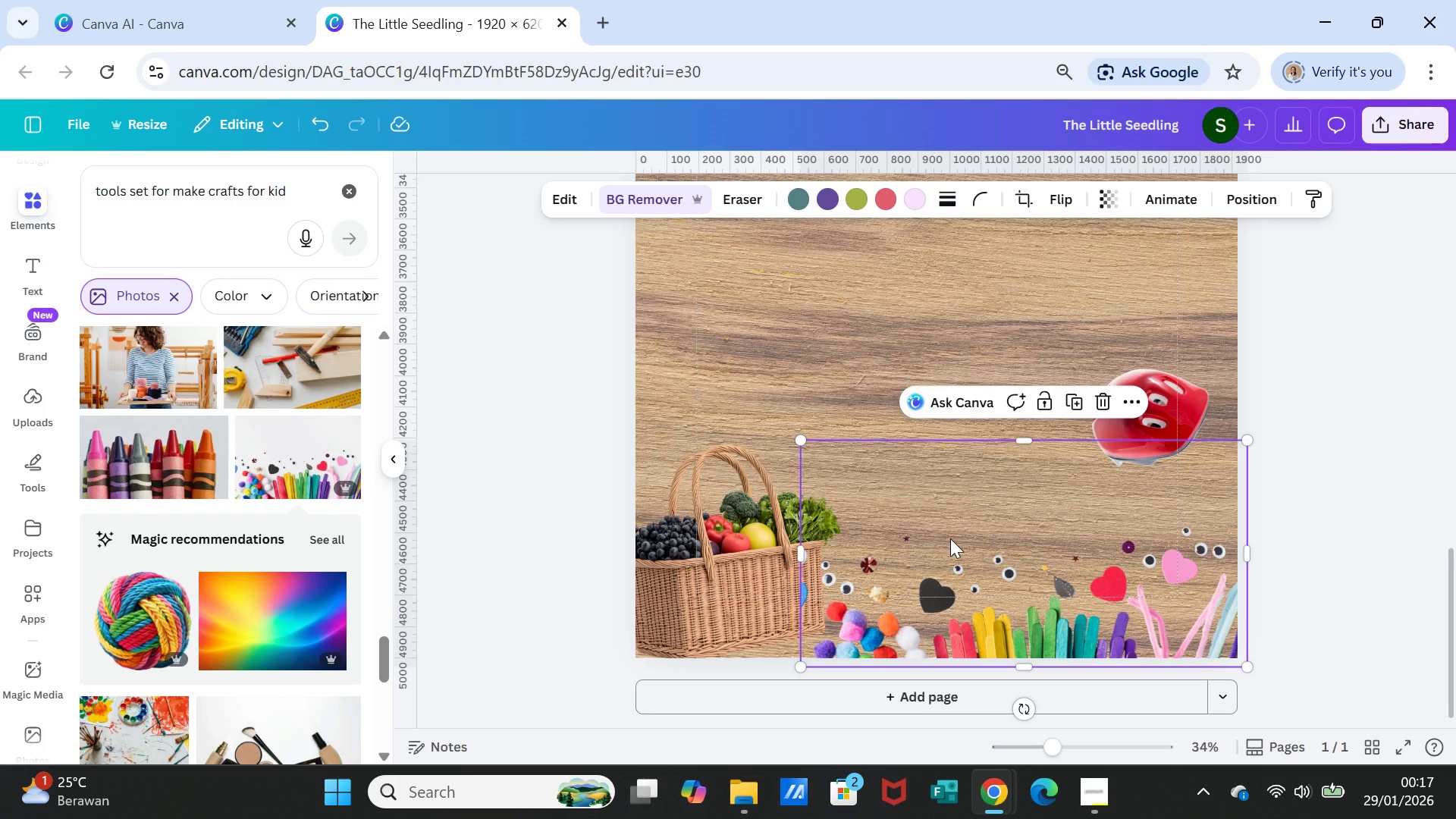 
key(Delete)
 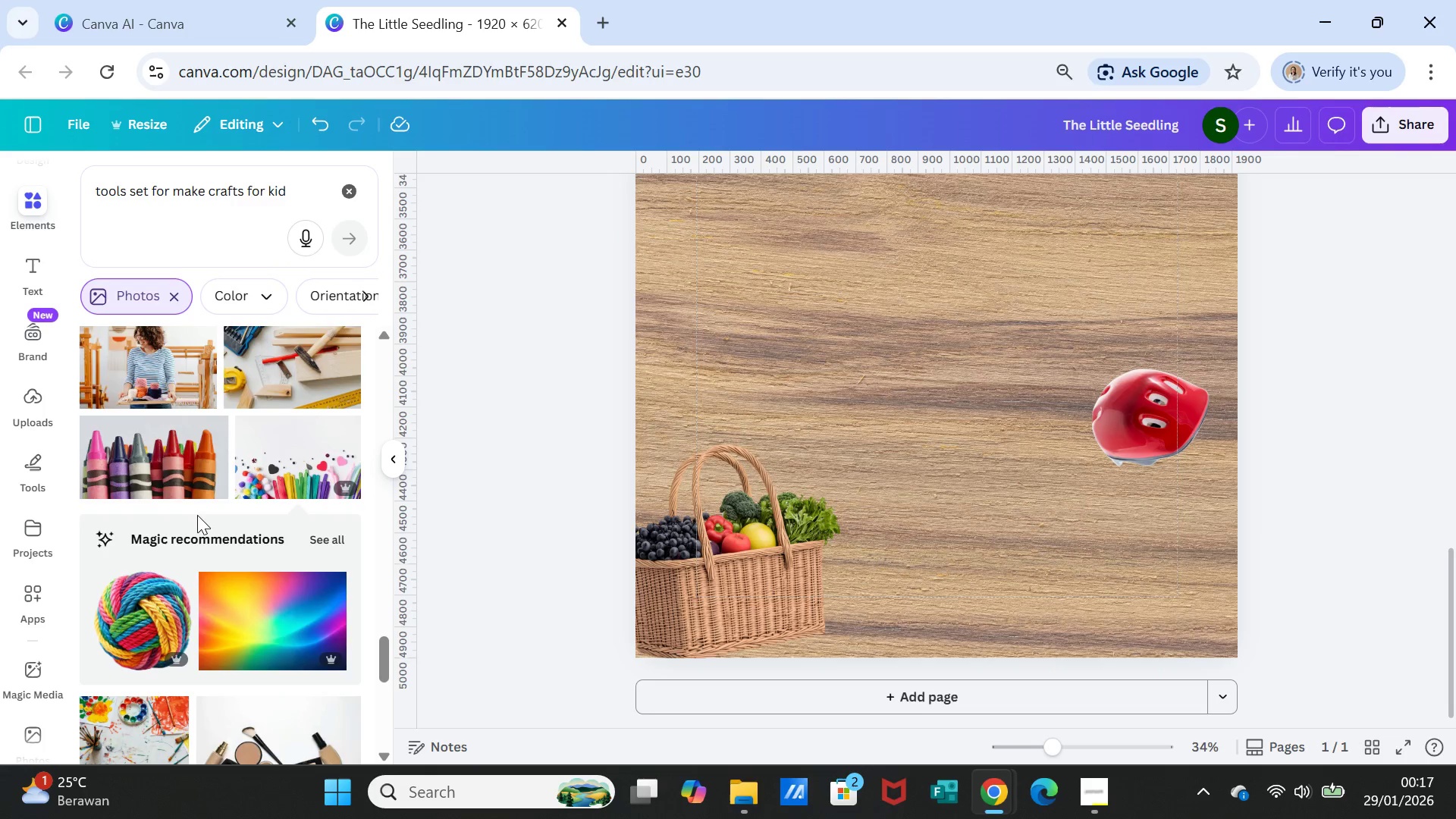 
scroll: coordinate [209, 528], scroll_direction: down, amount: 12.0
 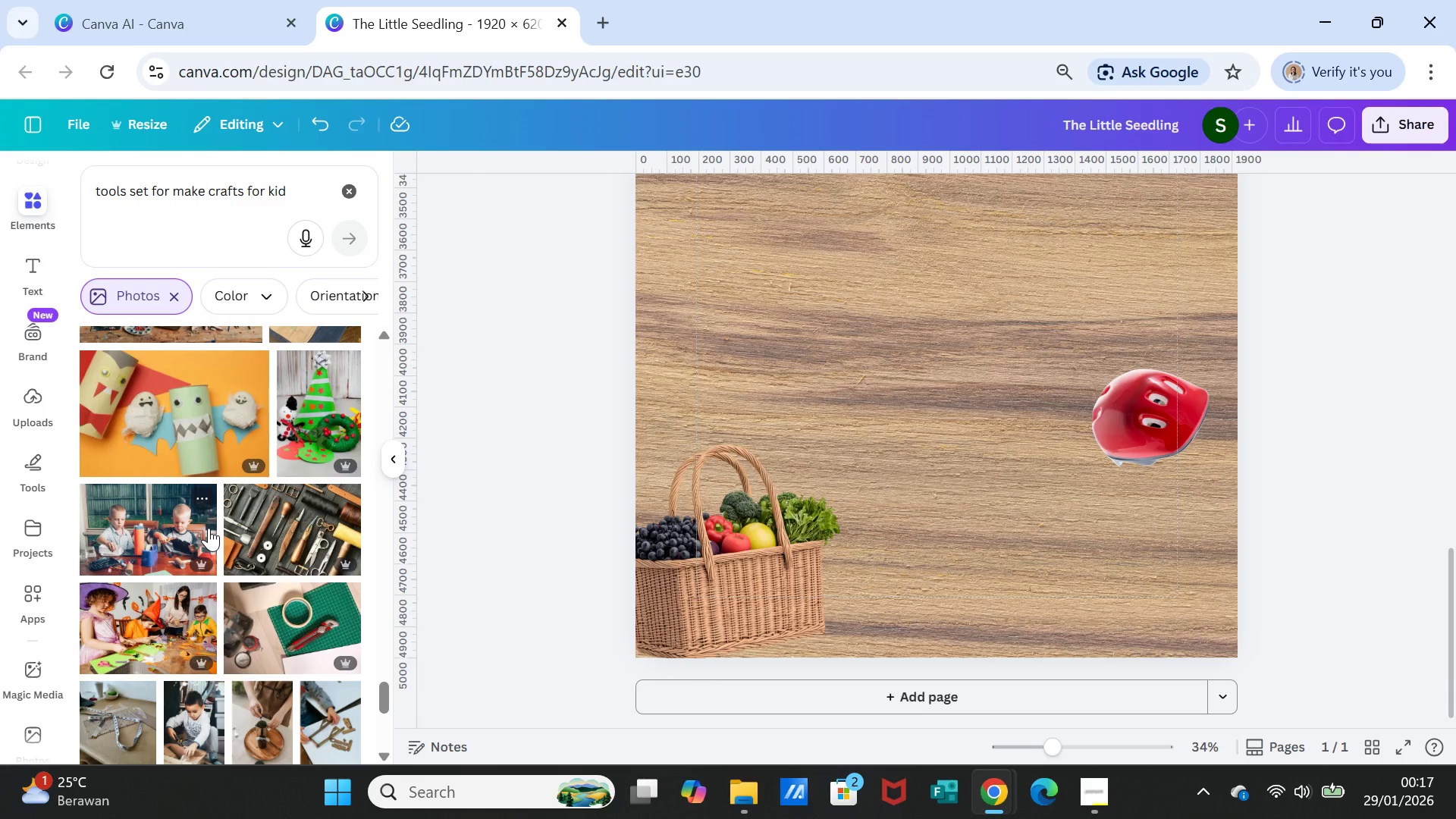 
scroll: coordinate [209, 528], scroll_direction: down, amount: 11.0
 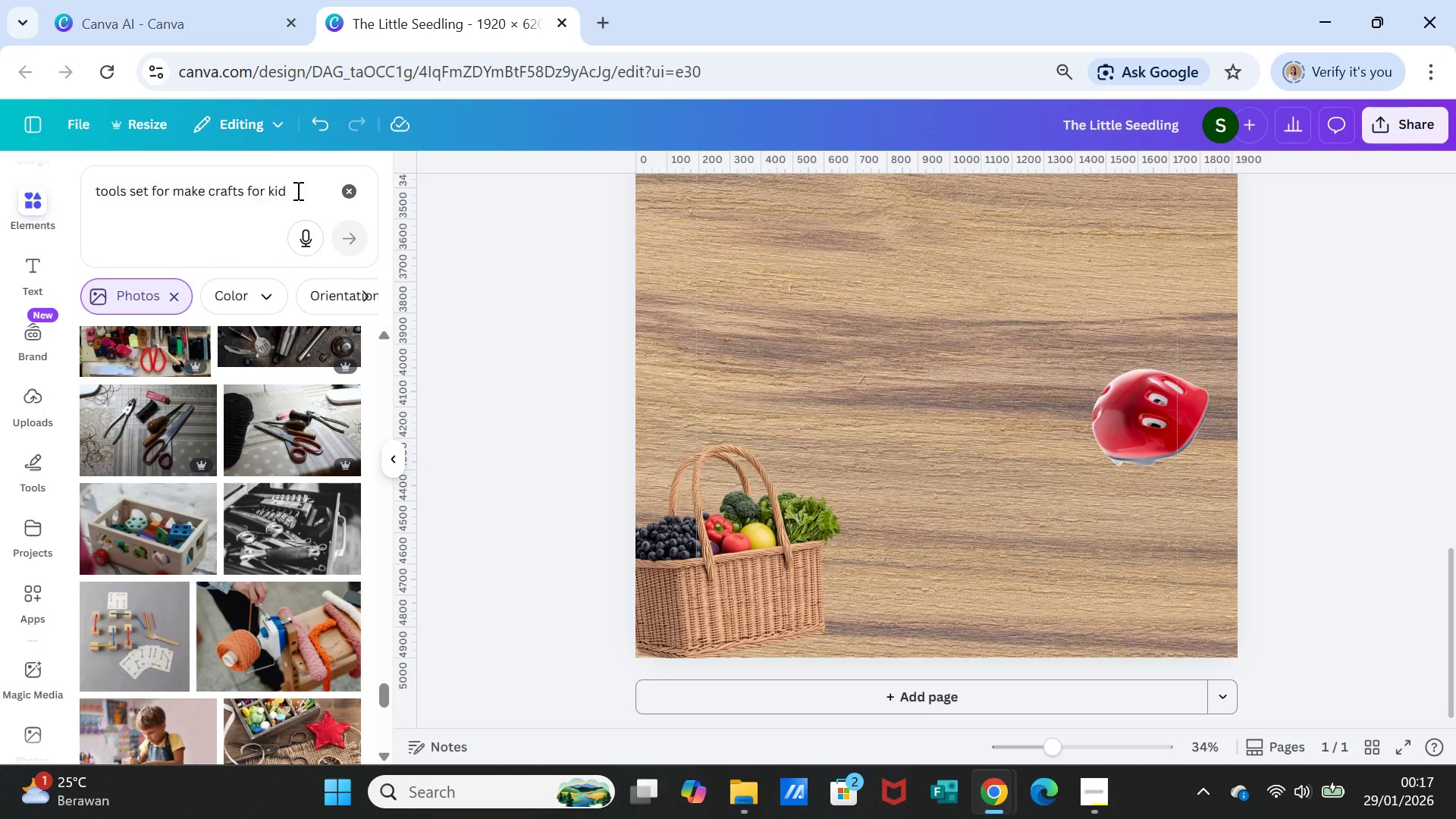 
left_click_drag(start_coordinate=[298, 190], to_coordinate=[49, 183])
 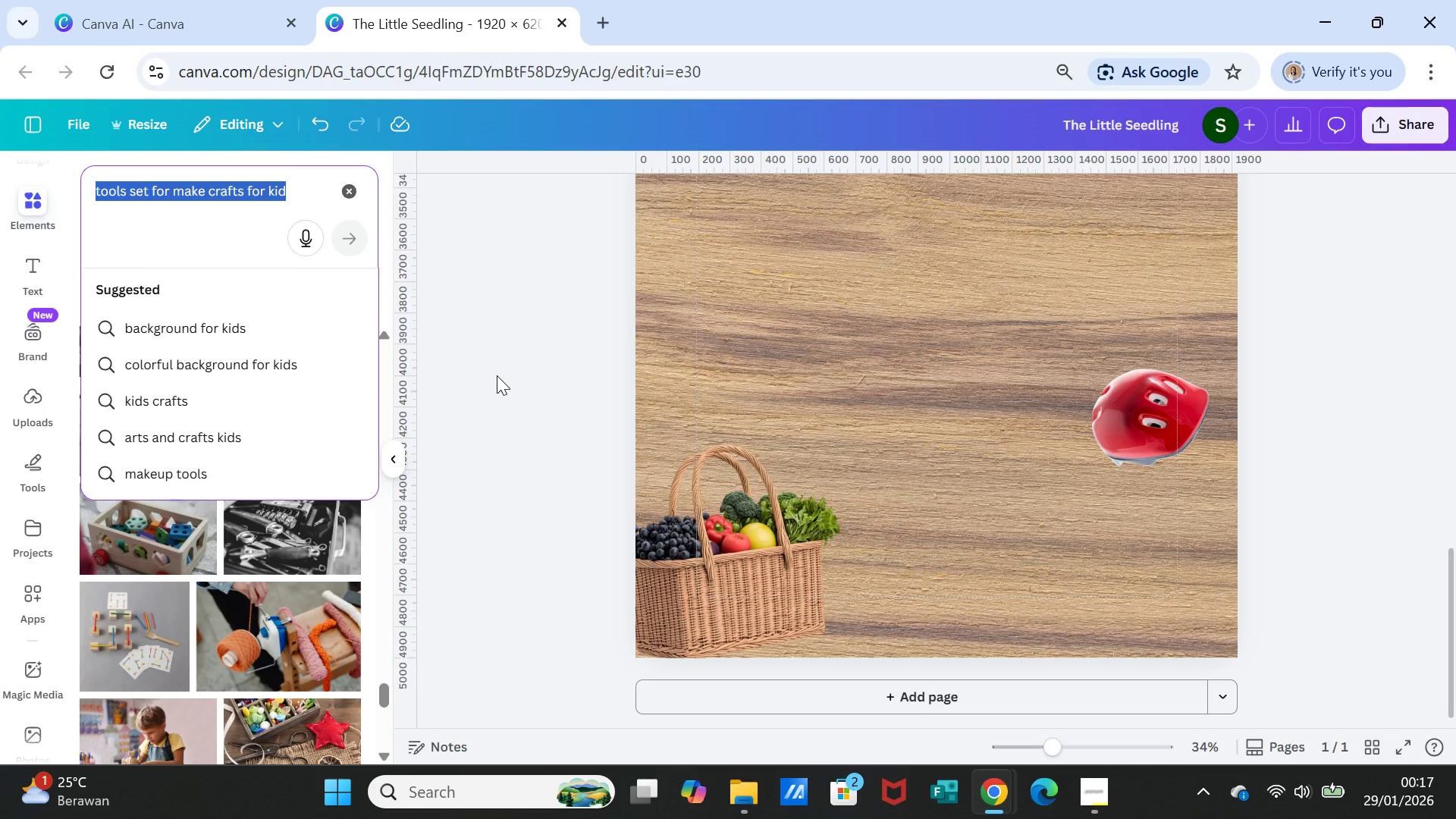 
type(s)
key(Backspace)
type(boot shi)
key(Backspace)
type(oes for kis)
 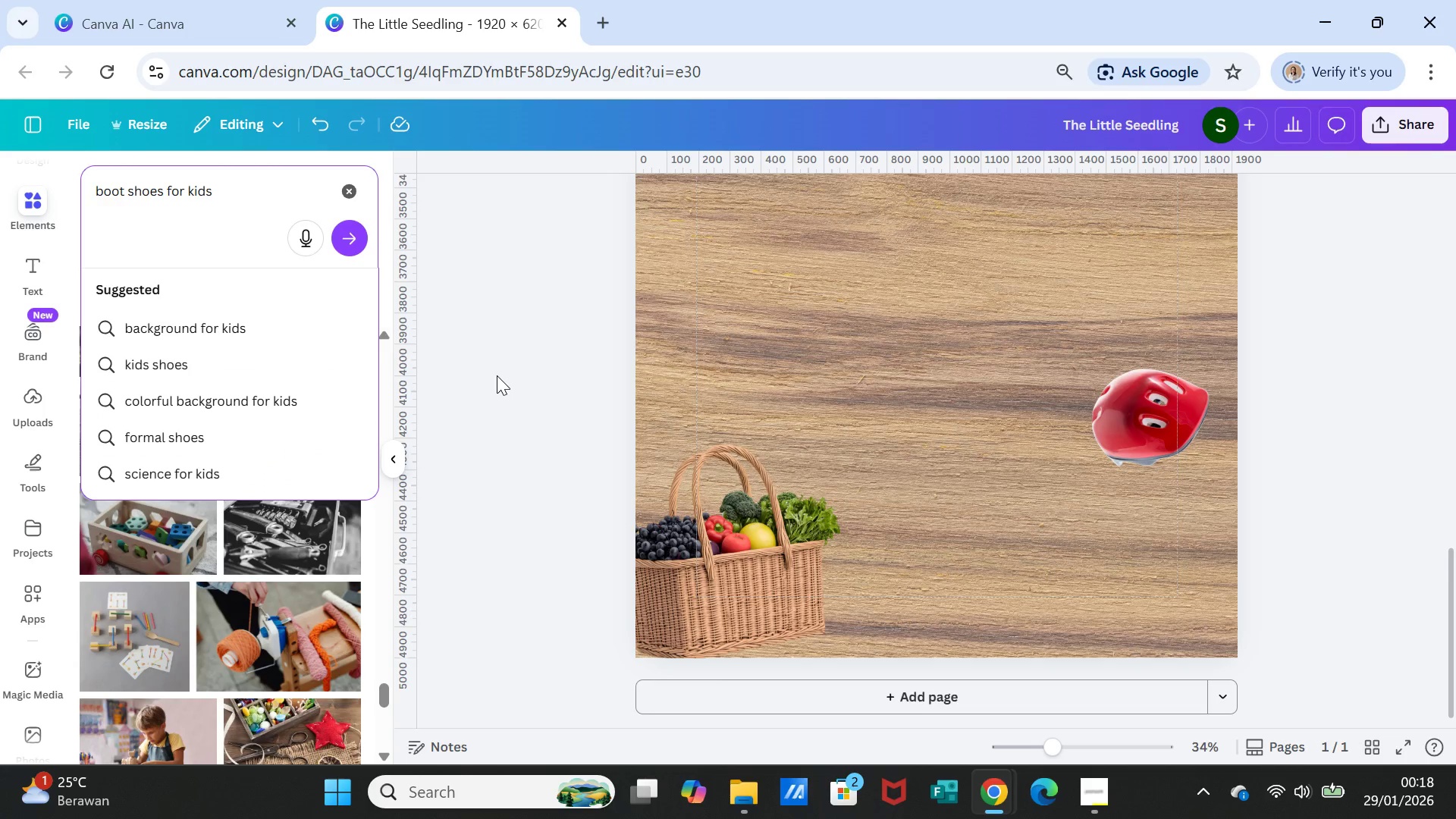 
key(Enter)
 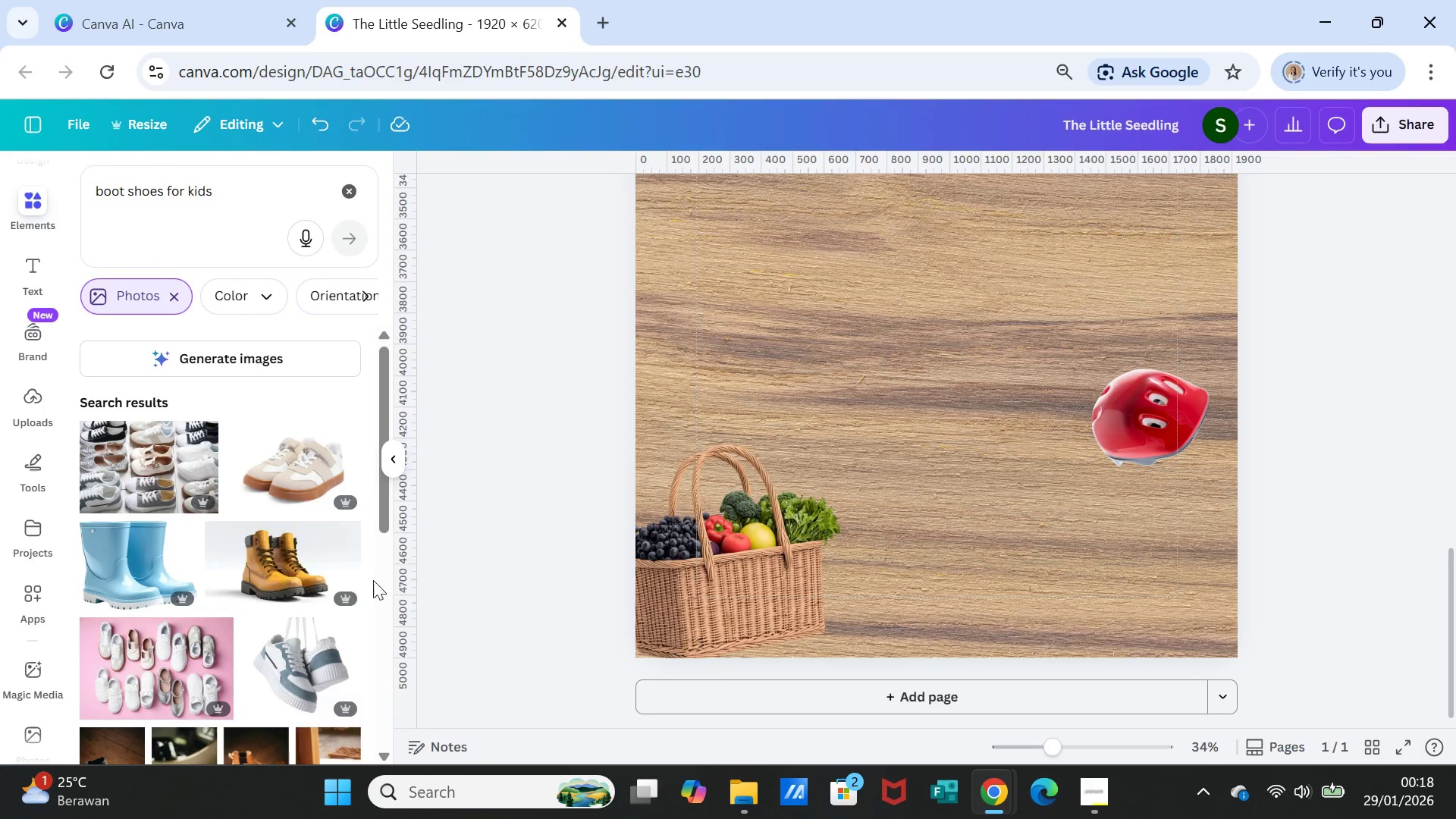 
scroll: coordinate [364, 558], scroll_direction: down, amount: 7.0
 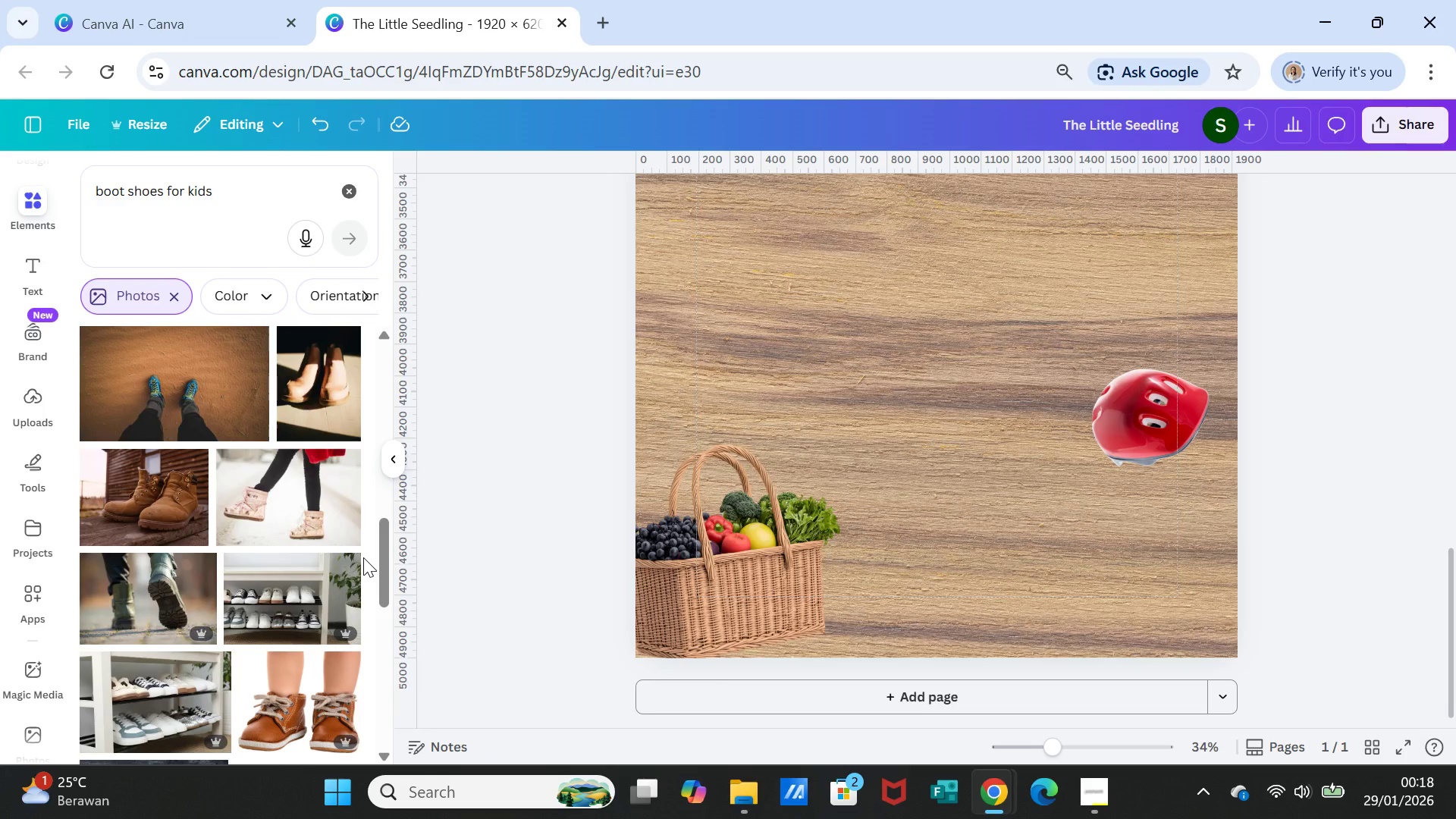 
scroll: coordinate [363, 557], scroll_direction: down, amount: 2.0
 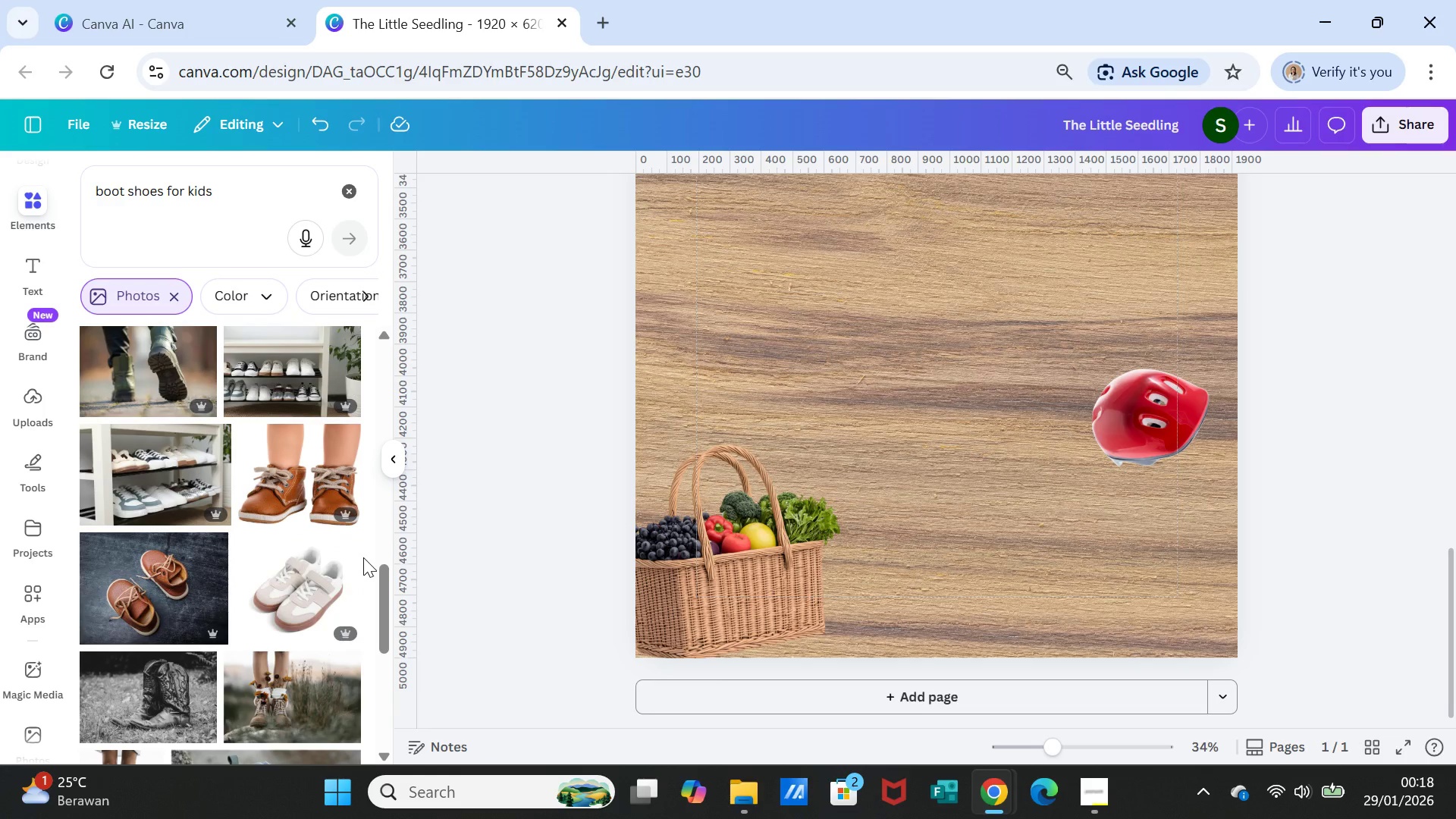 
left_click([184, 584])
 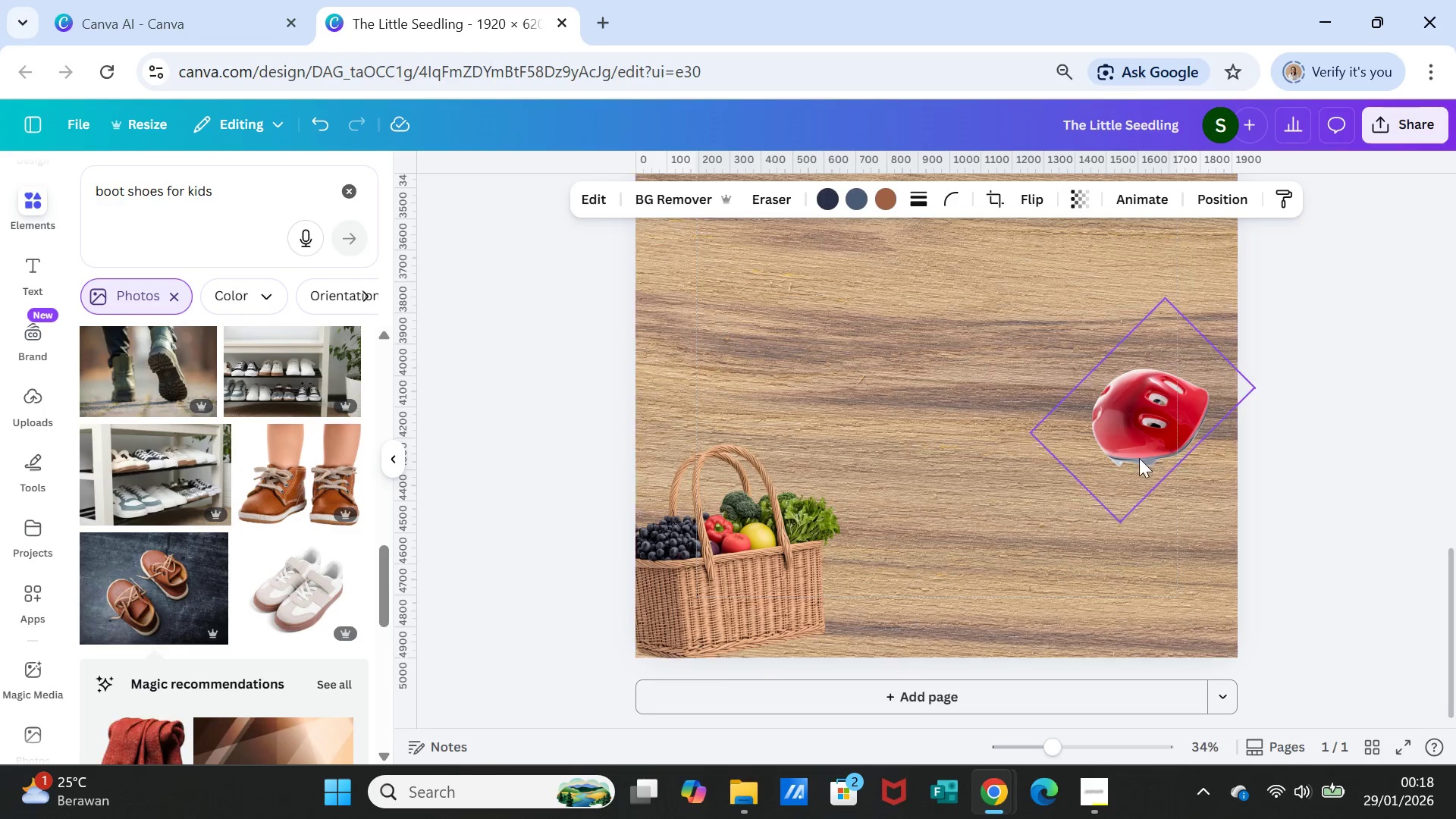 
scroll: coordinate [1119, 469], scroll_direction: up, amount: 6.0
 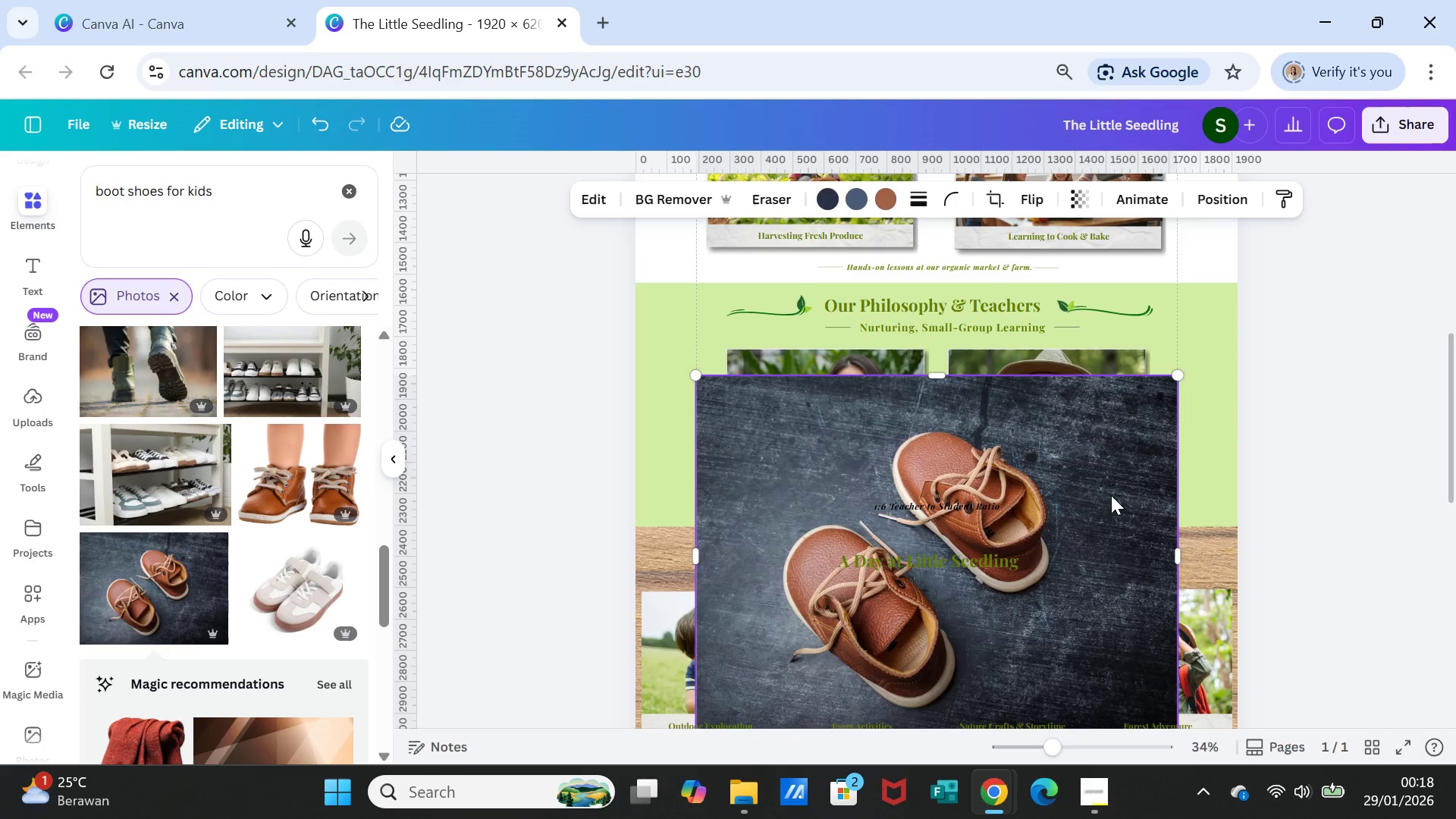 
left_click_drag(start_coordinate=[1111, 494], to_coordinate=[1102, 769])
 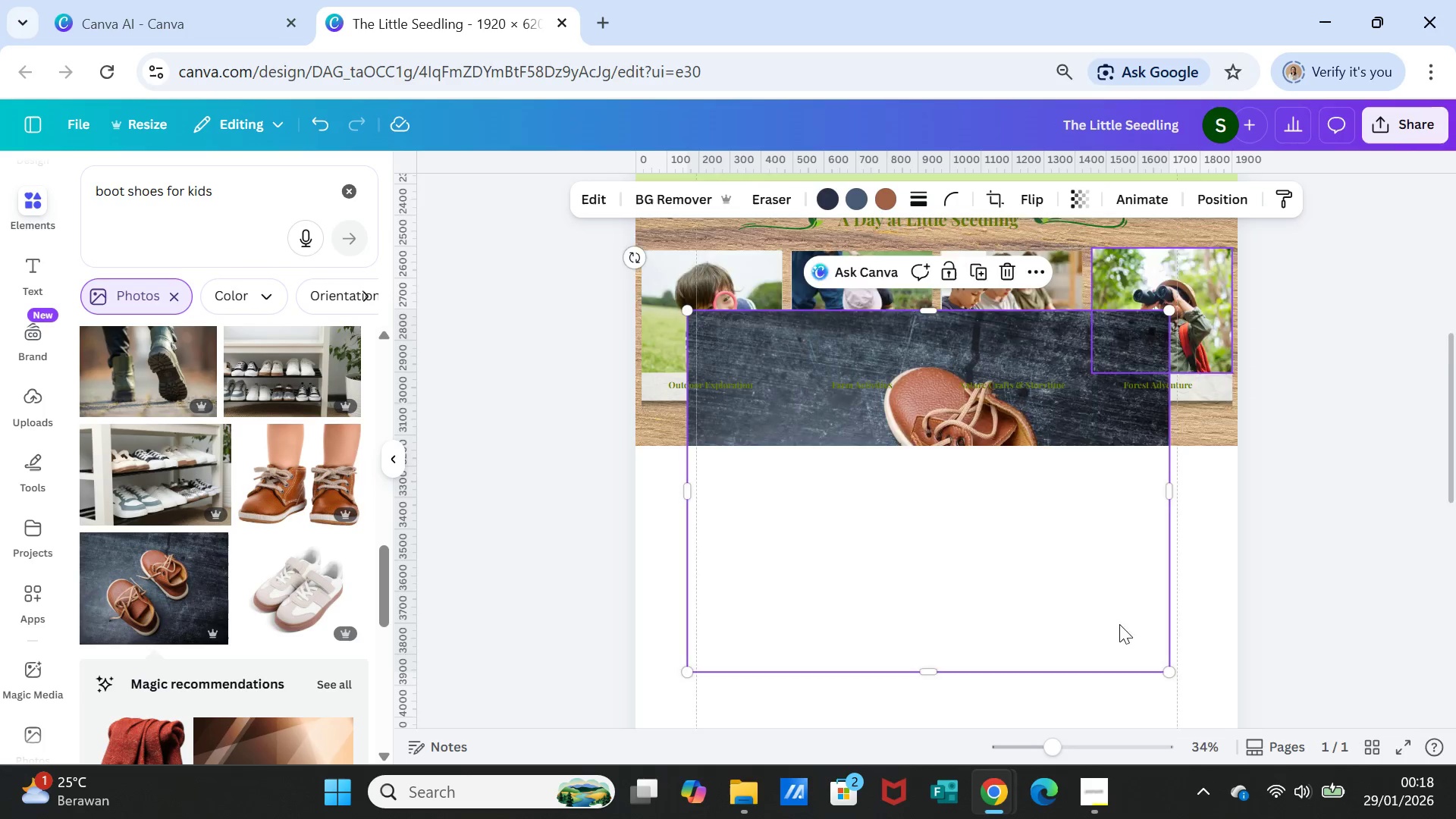 
scroll: coordinate [1119, 624], scroll_direction: down, amount: 4.0
 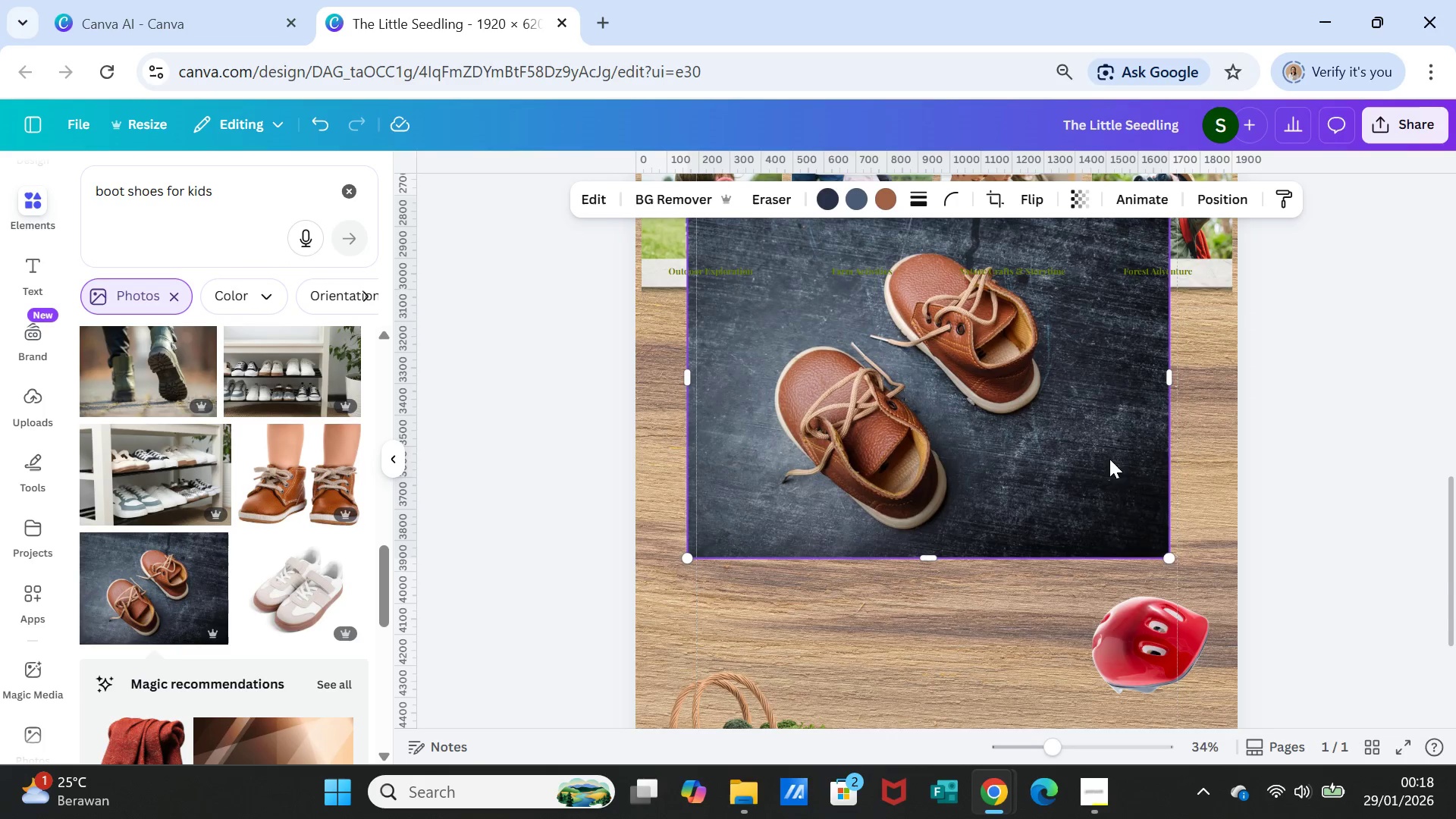 
left_click_drag(start_coordinate=[1109, 459], to_coordinate=[1191, 807])
 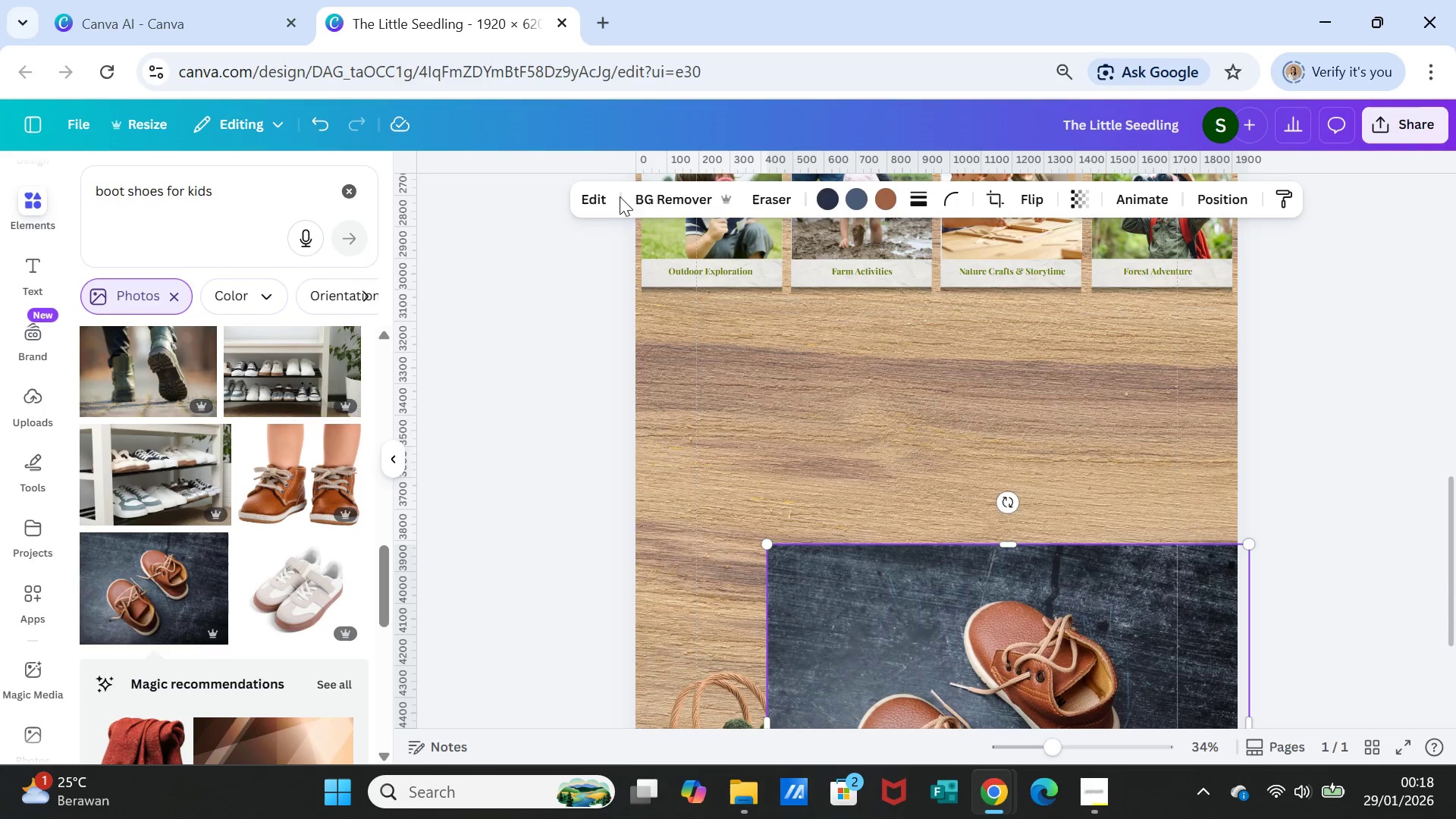 
left_click([660, 196])
 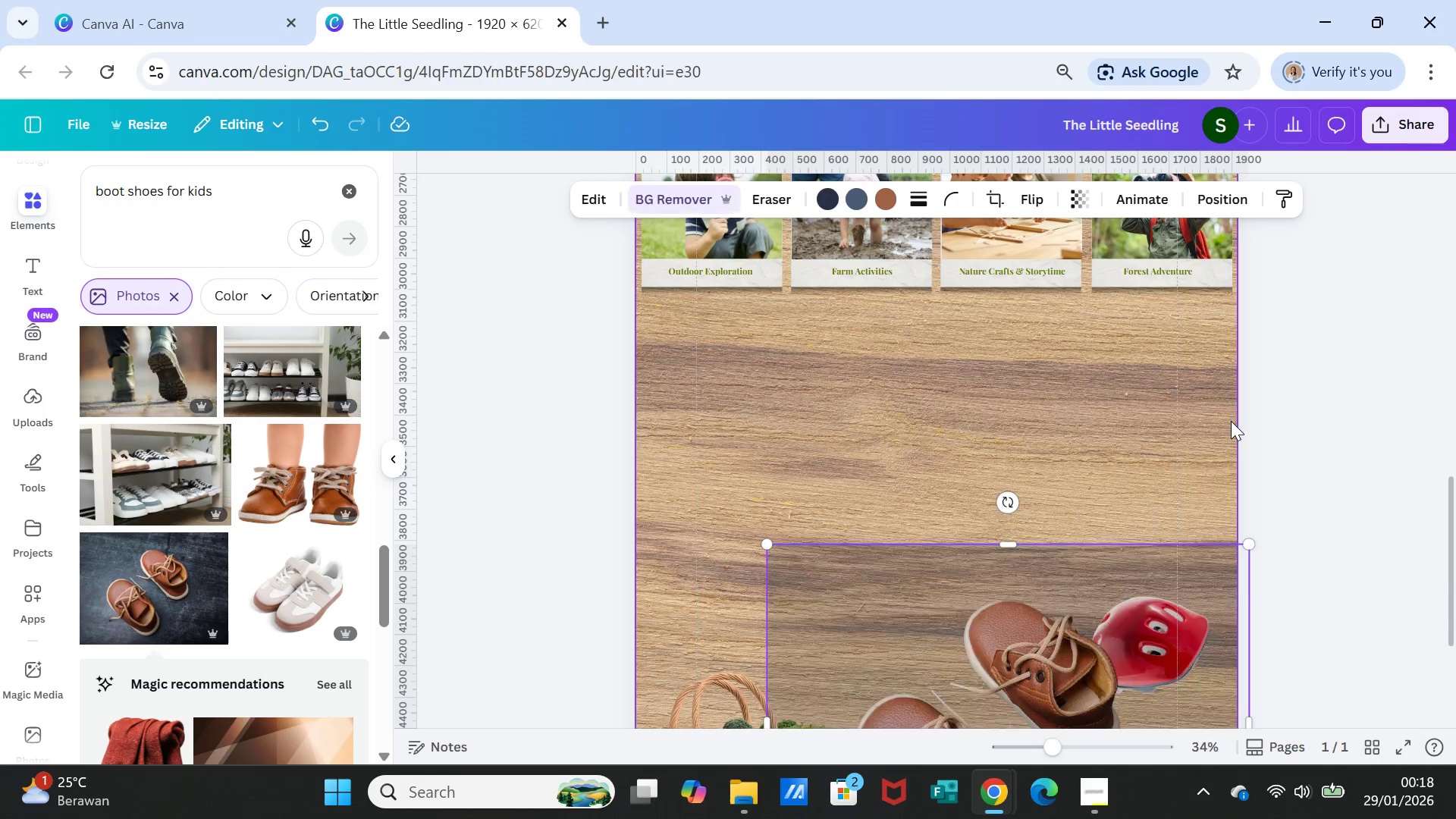 
scroll: coordinate [1253, 538], scroll_direction: down, amount: 3.0
 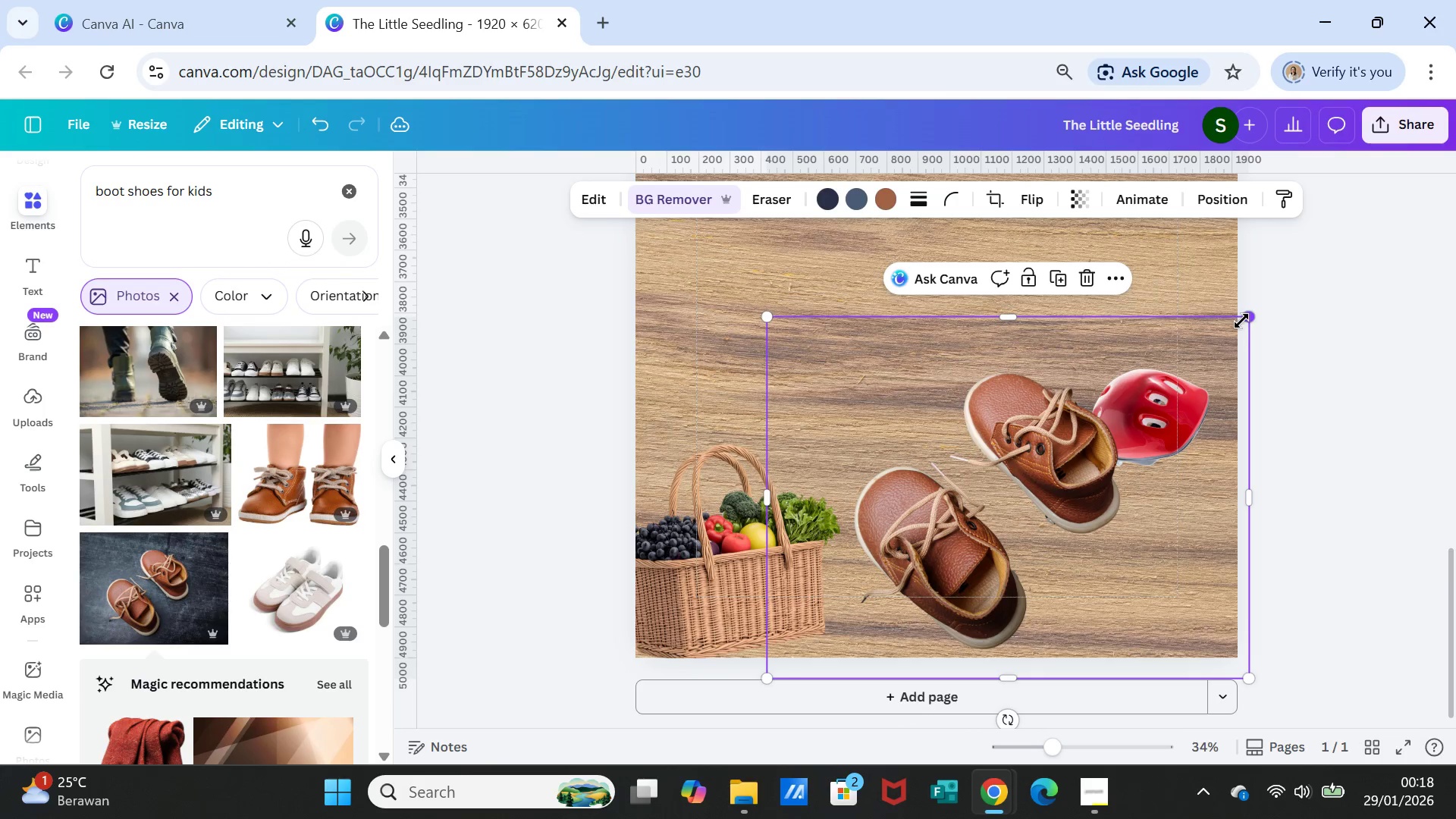 
left_click_drag(start_coordinate=[1241, 321], to_coordinate=[1001, 569])
 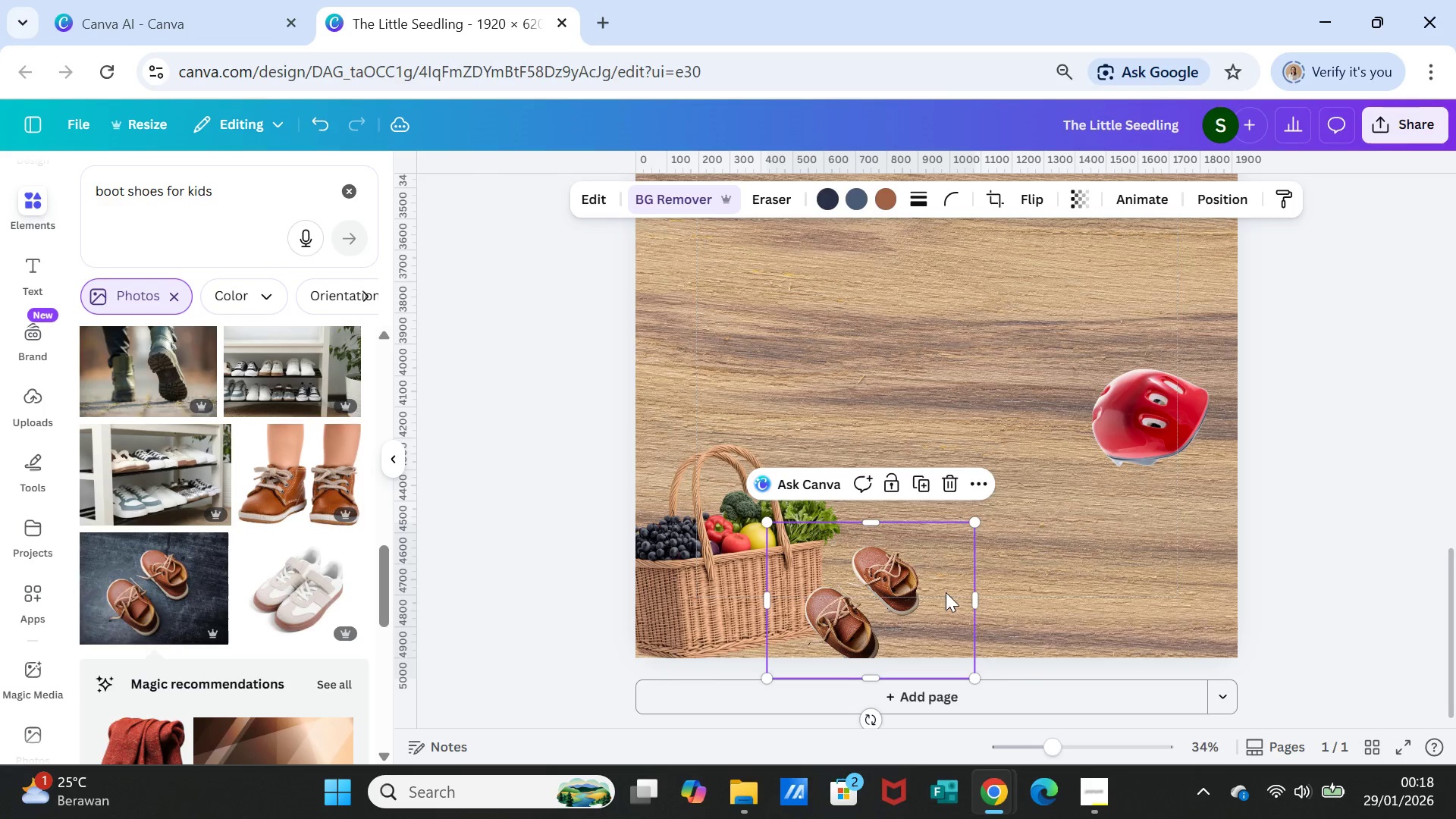 
left_click_drag(start_coordinate=[945, 592], to_coordinate=[1212, 558])
 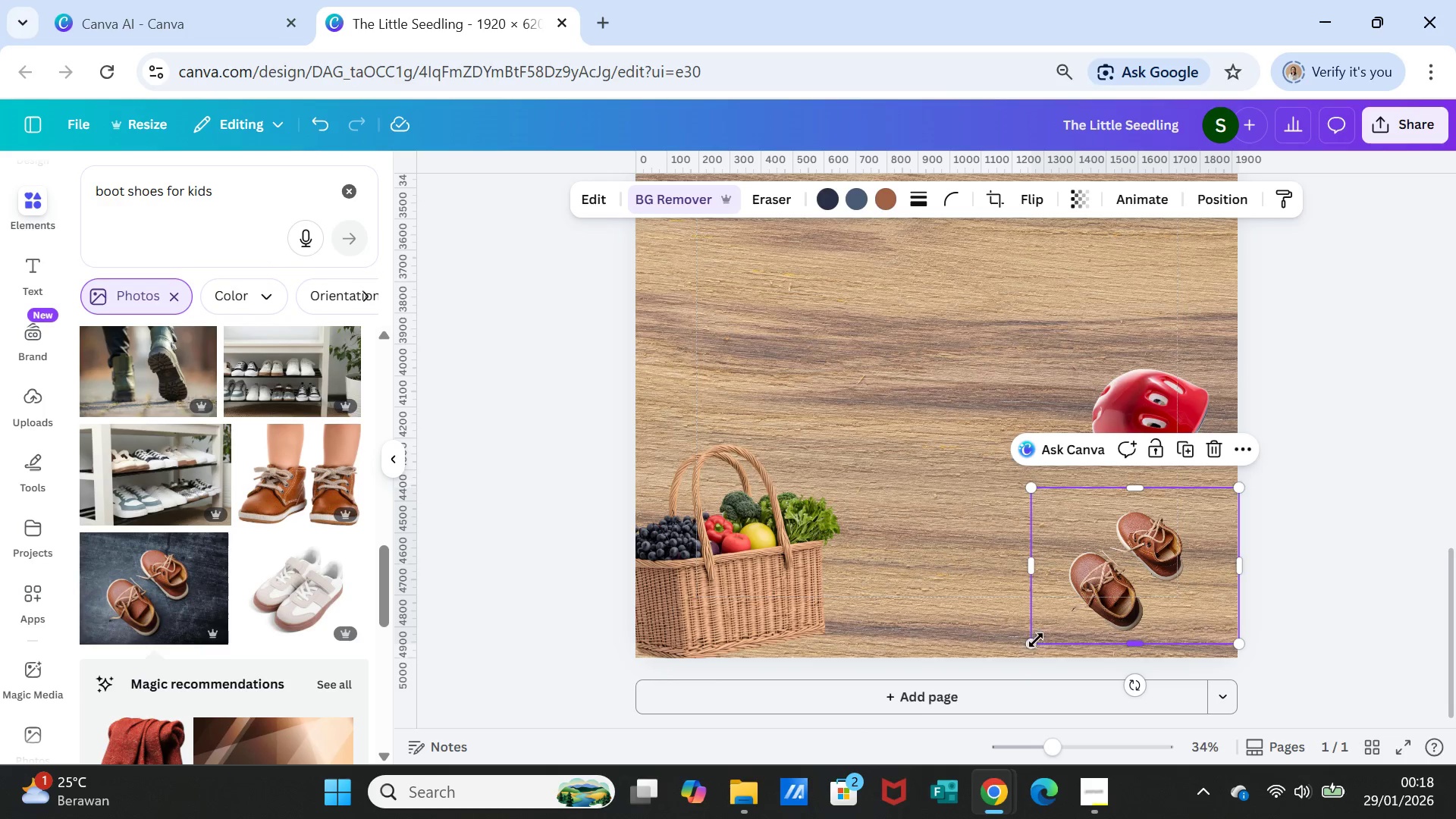 
left_click_drag(start_coordinate=[1033, 641], to_coordinate=[1068, 623])
 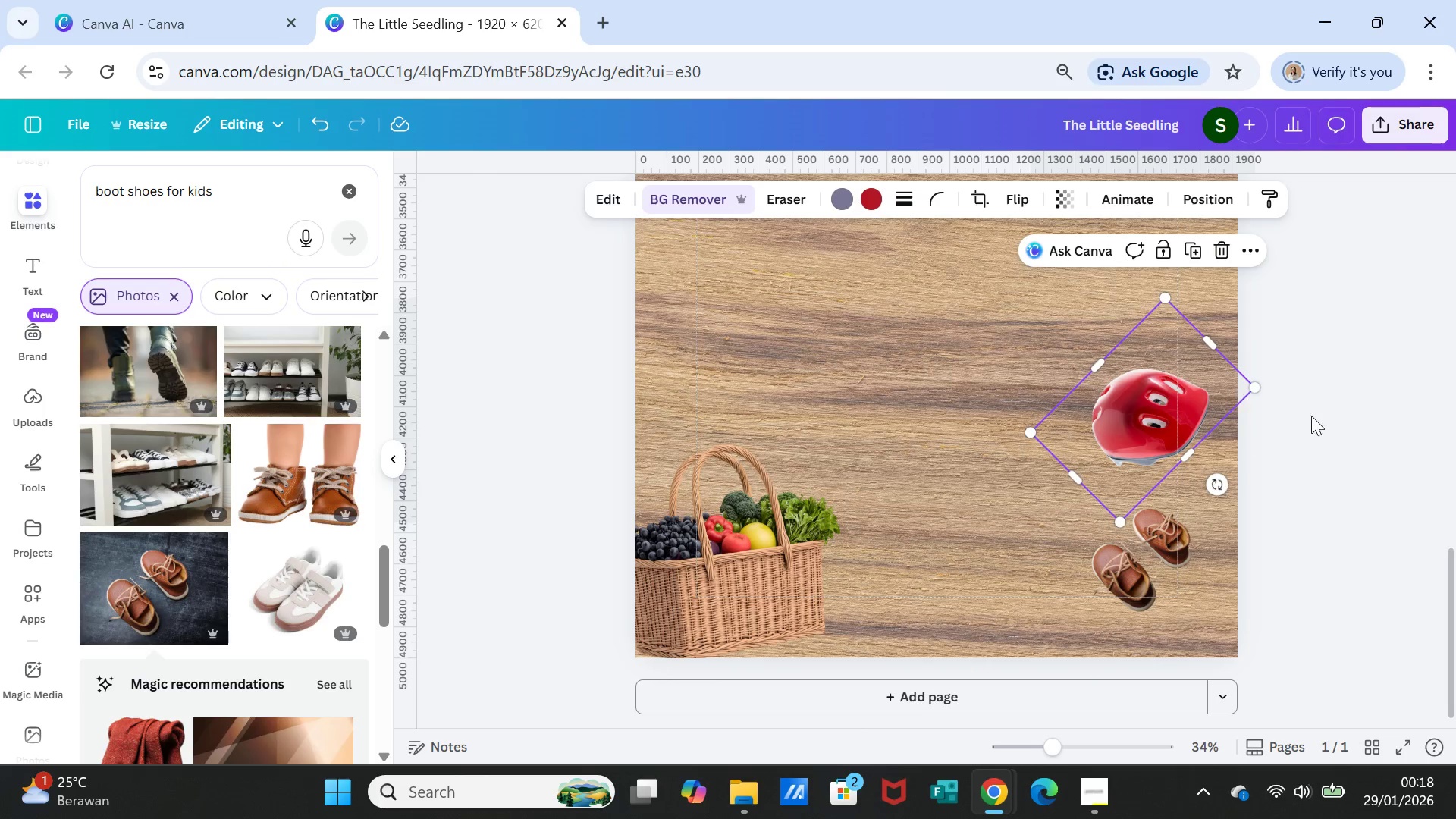 
double_click([1311, 416])
 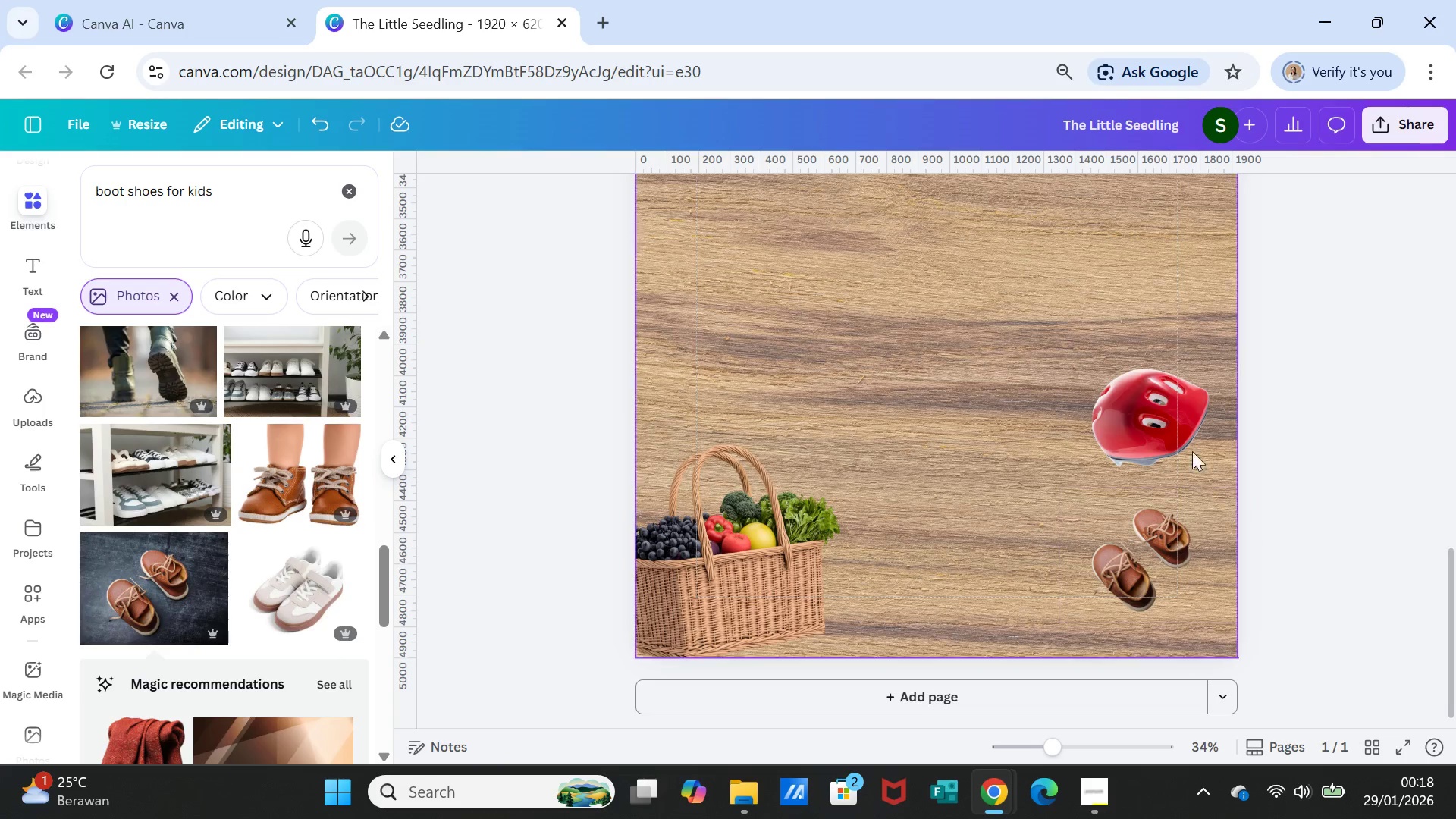 
left_click([1174, 404])
 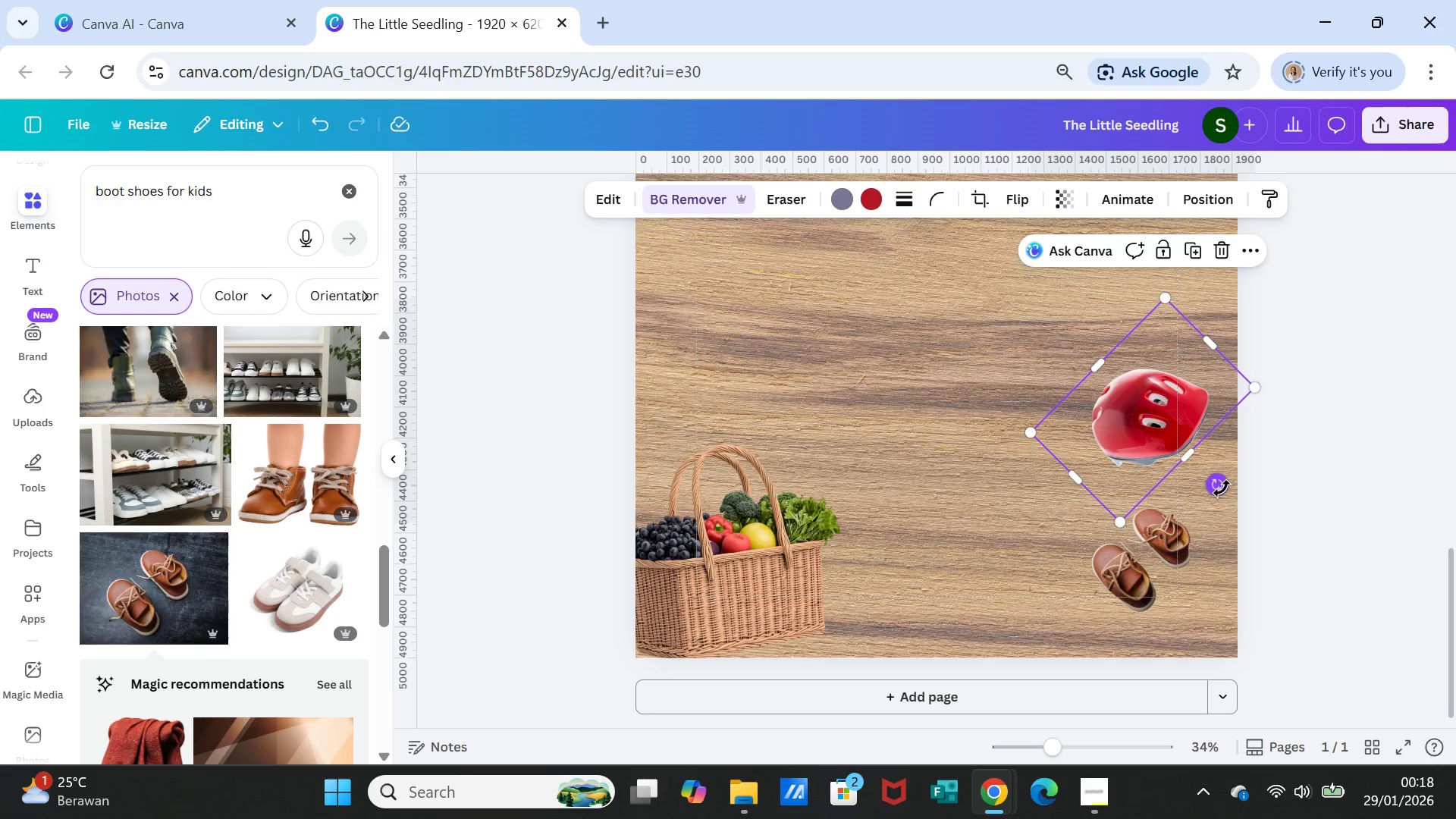 
left_click_drag(start_coordinate=[1222, 488], to_coordinate=[1169, 495])
 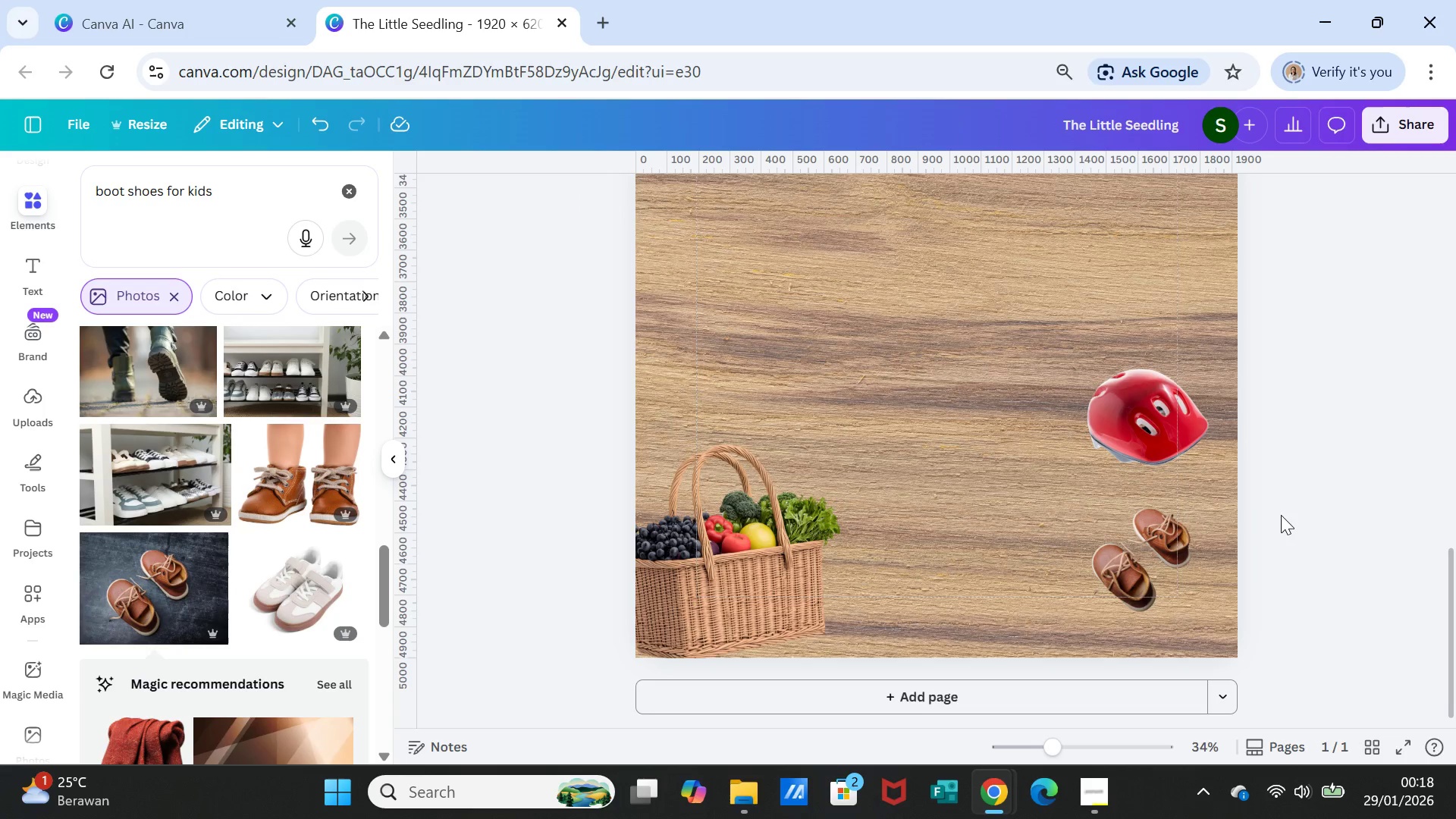 
left_click([1282, 512])
 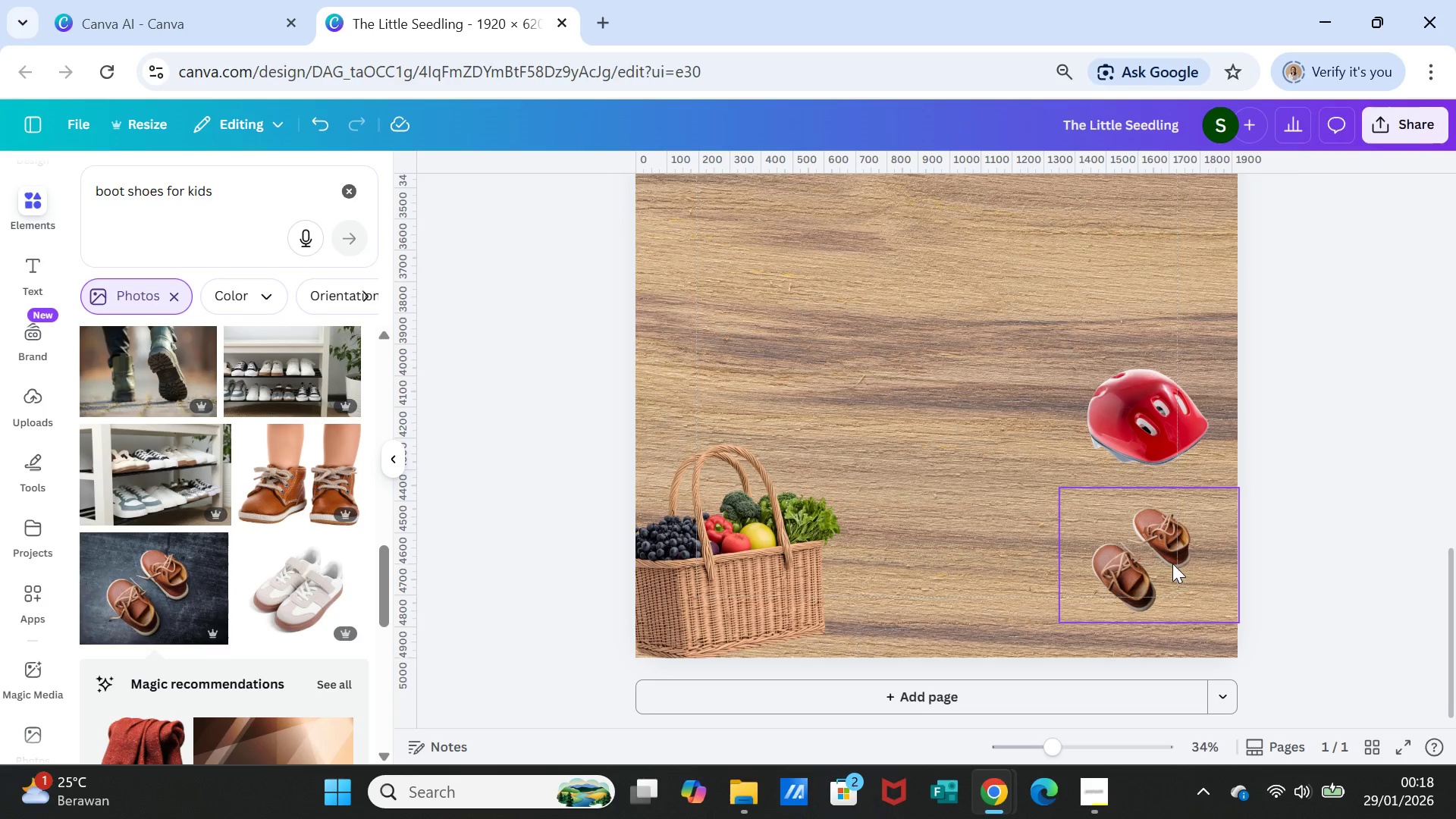 
left_click_drag(start_coordinate=[1167, 556], to_coordinate=[1191, 590])
 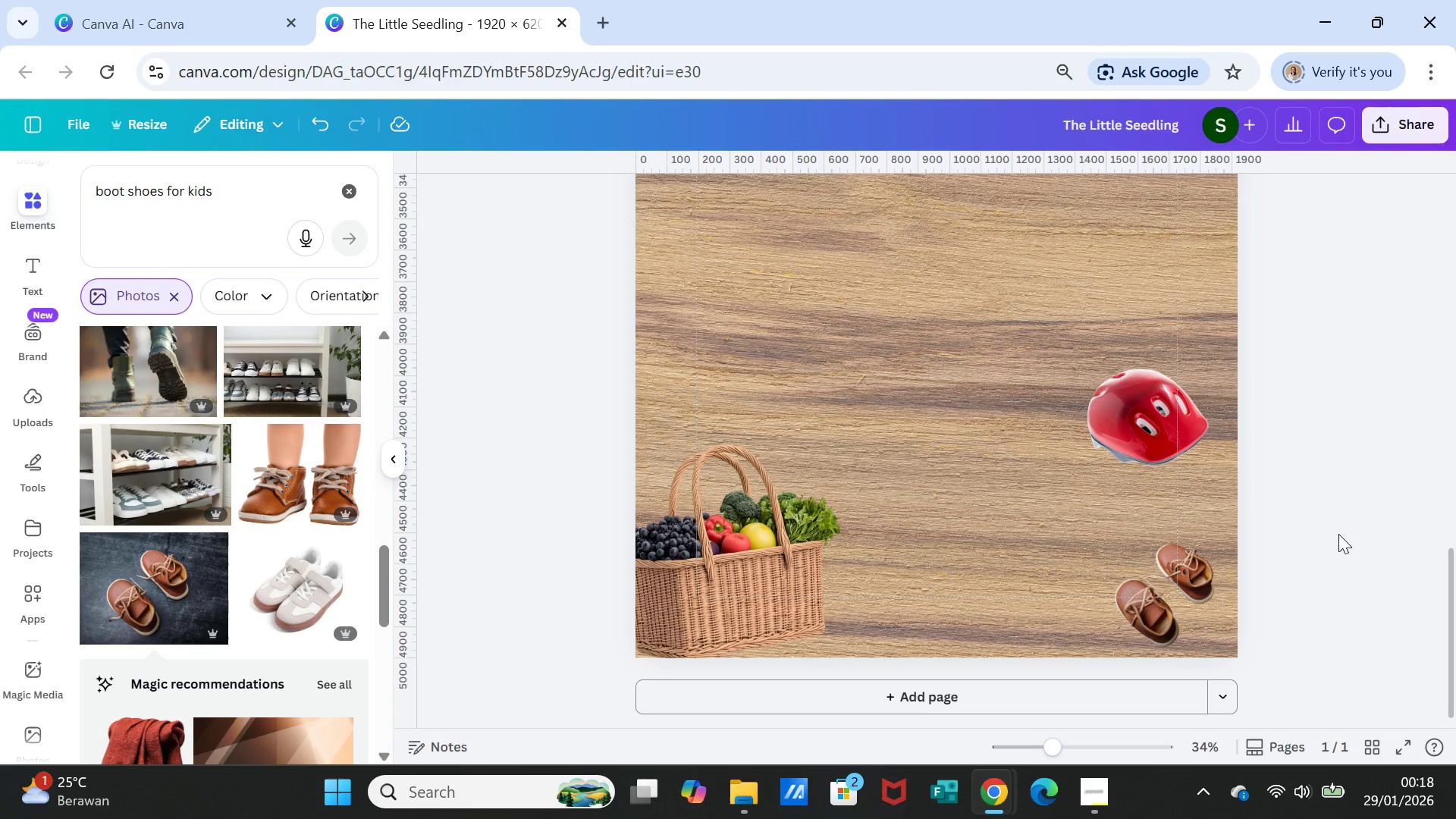 
left_click([1338, 534])
 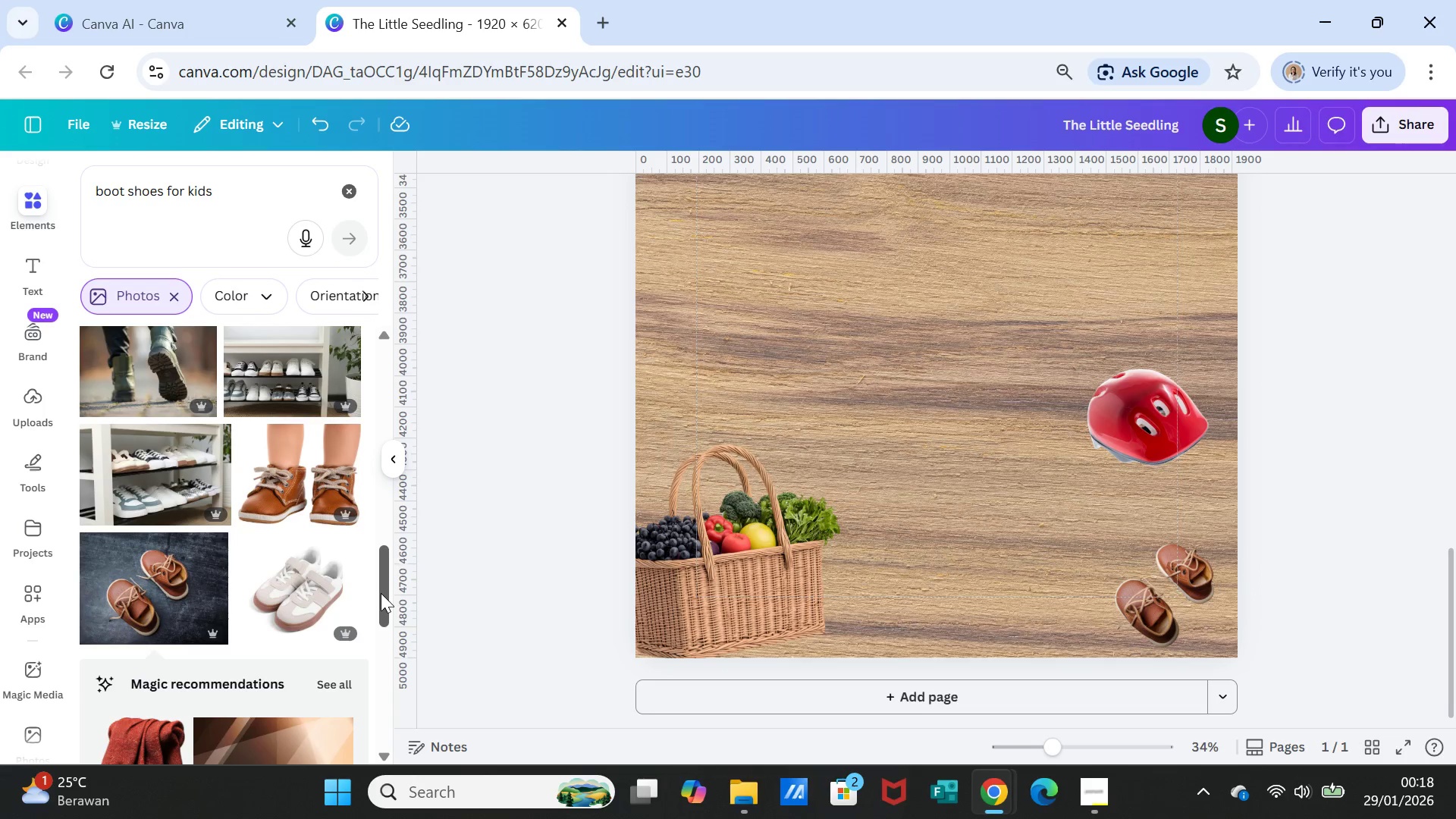 
scroll: coordinate [323, 550], scroll_direction: down, amount: 5.0
 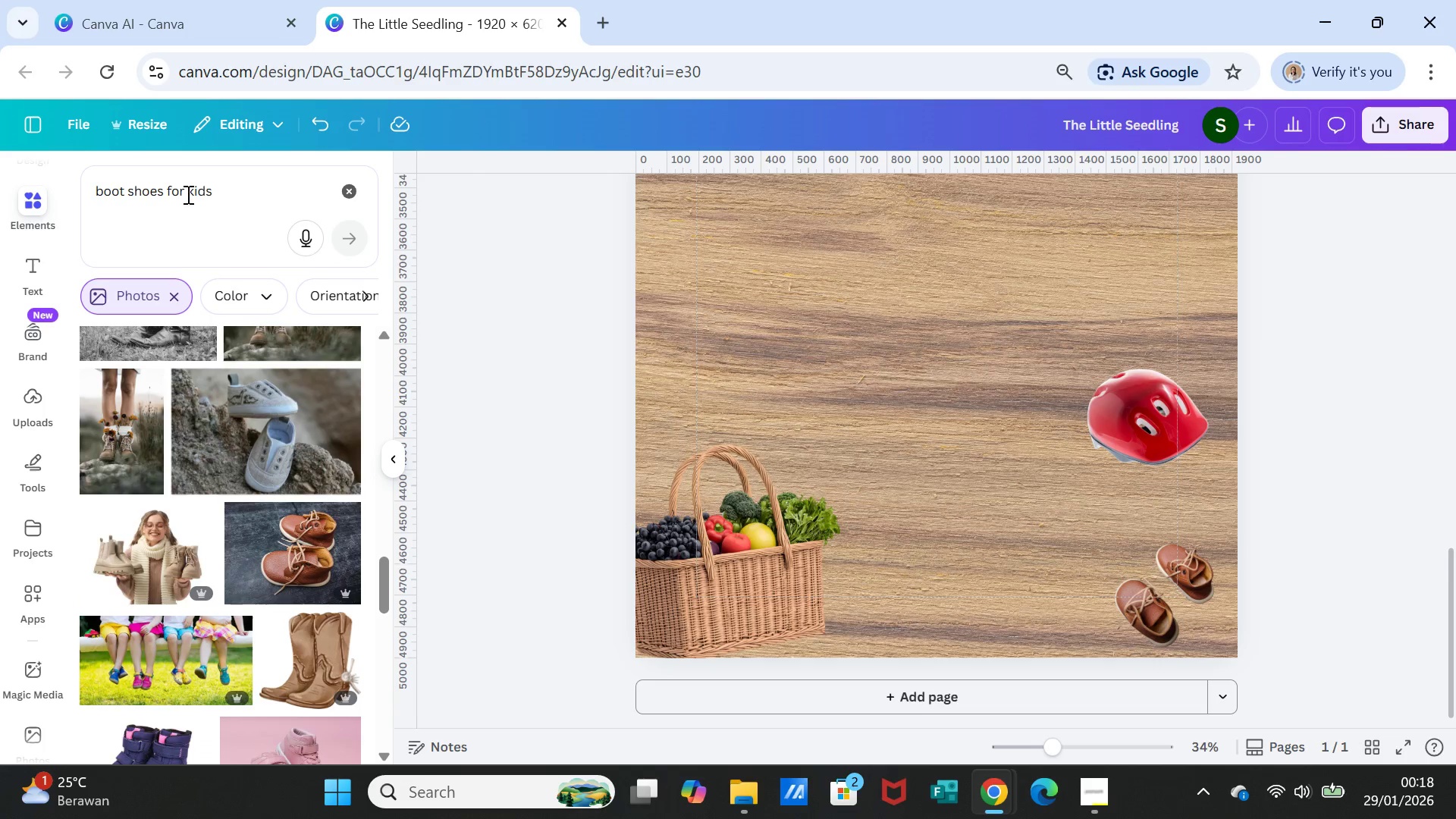 
left_click_drag(start_coordinate=[162, 186], to_coordinate=[84, 187])
 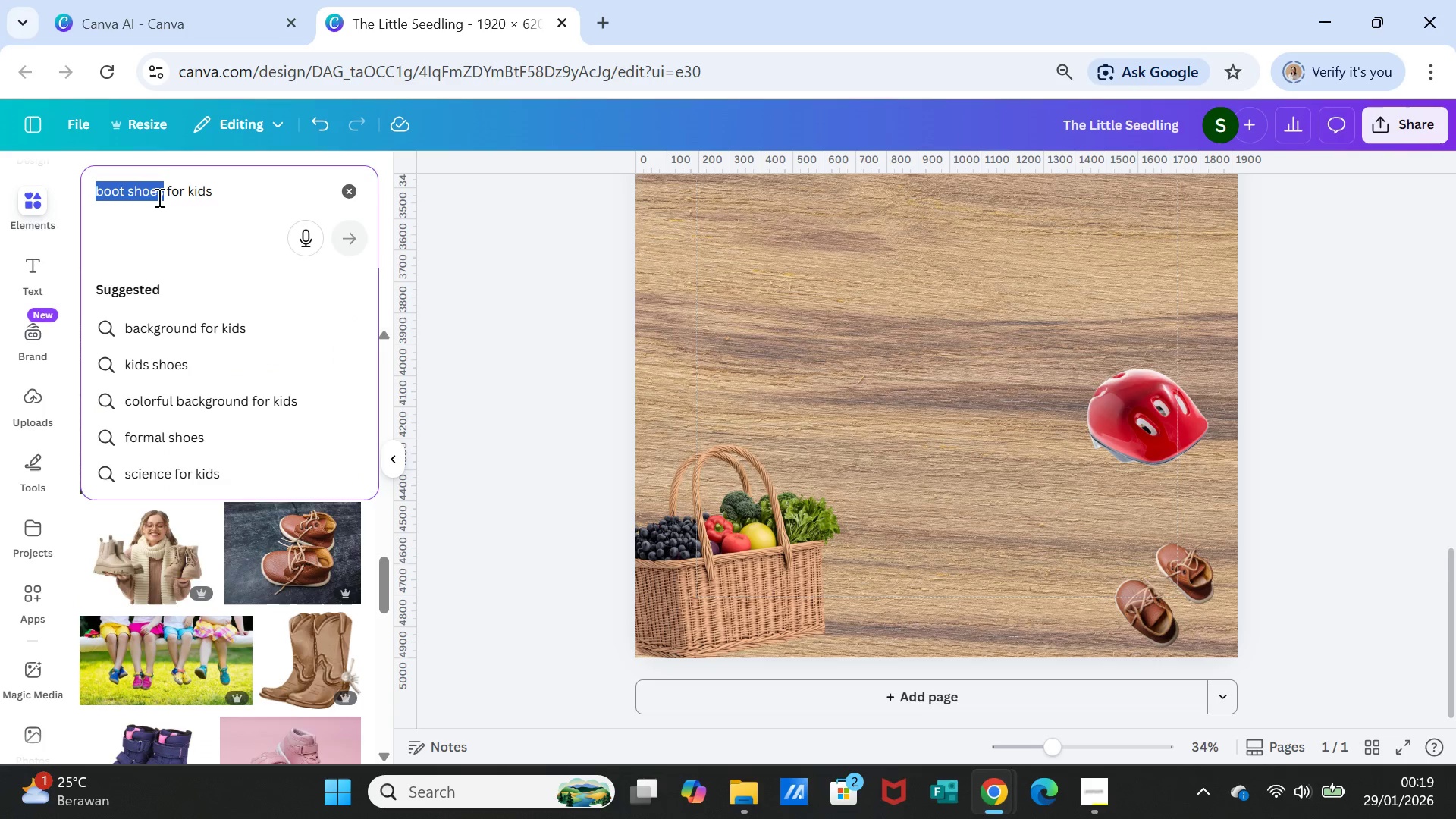 
type(backpack)
 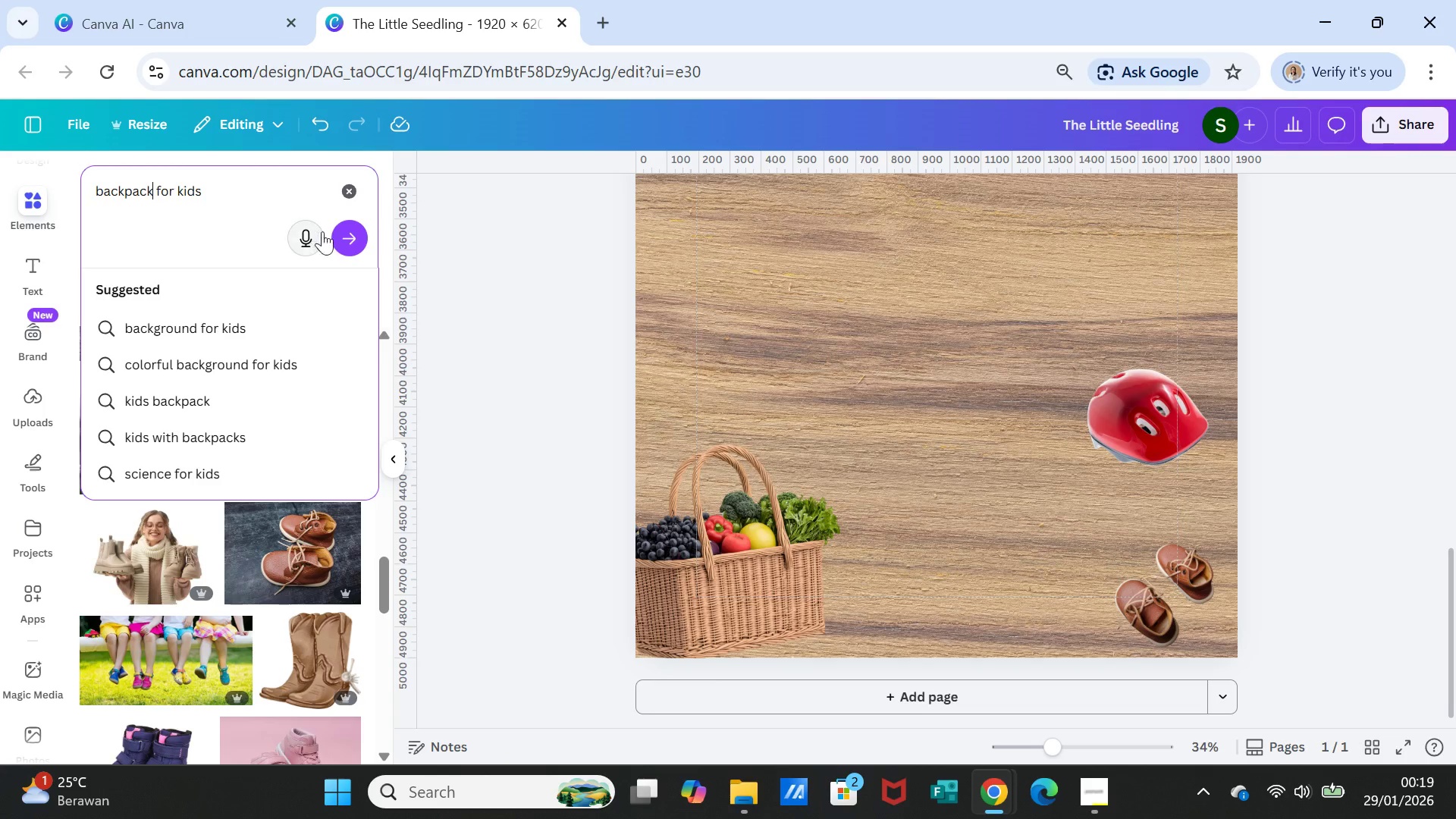 
left_click([351, 240])
 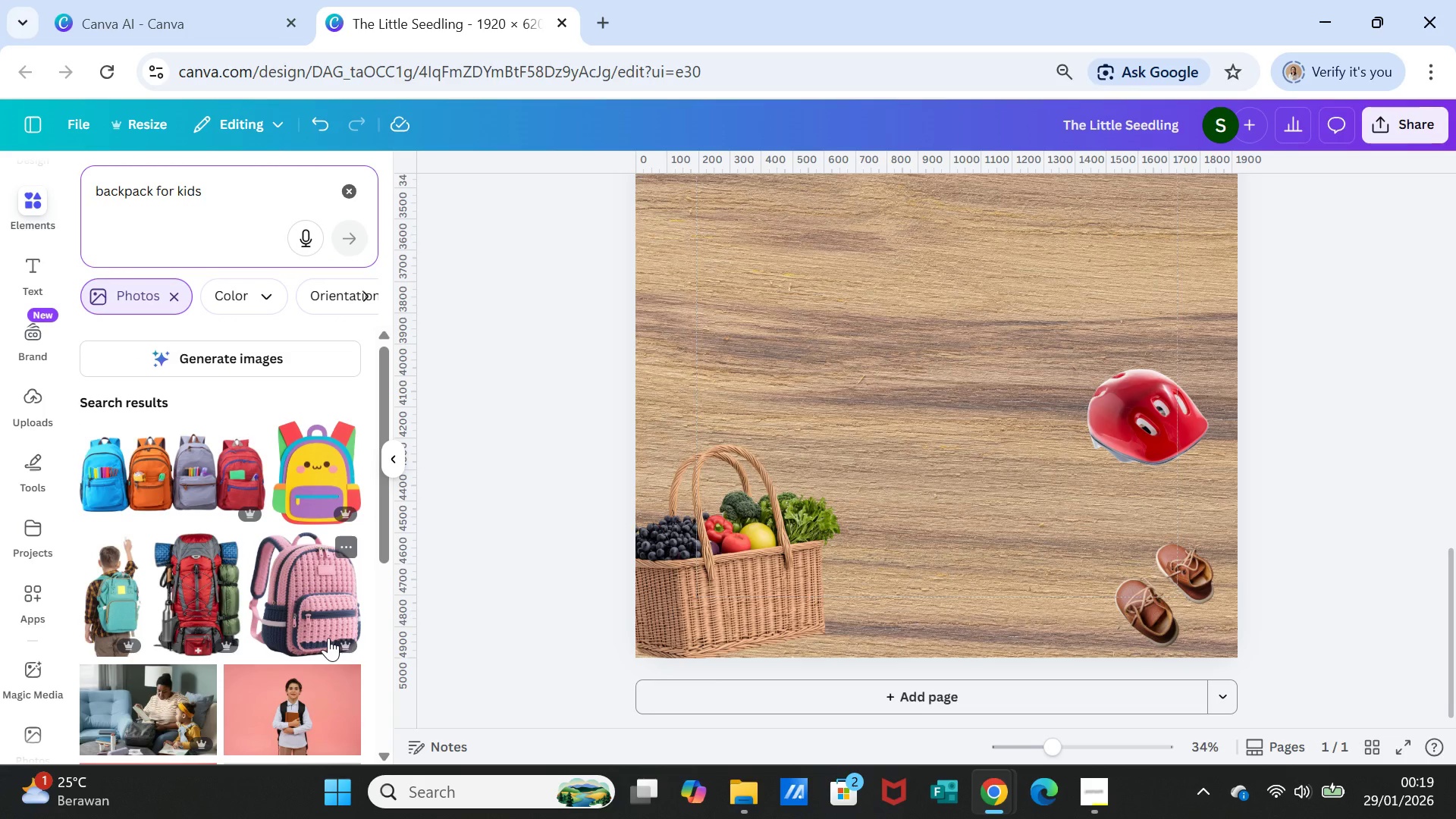 
scroll: coordinate [330, 639], scroll_direction: down, amount: 1.0
 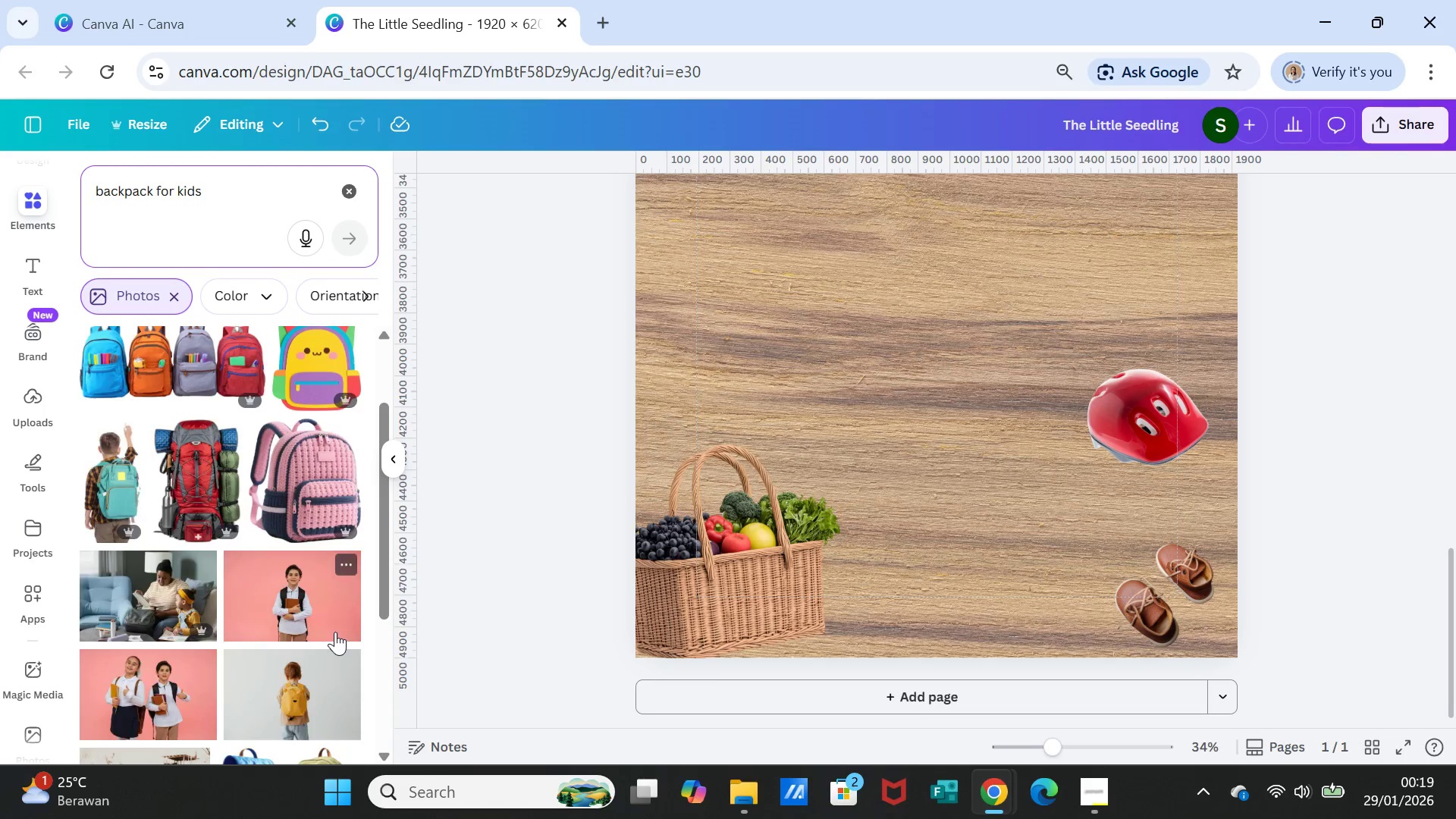 
scroll: coordinate [335, 632], scroll_direction: up, amount: 1.0
 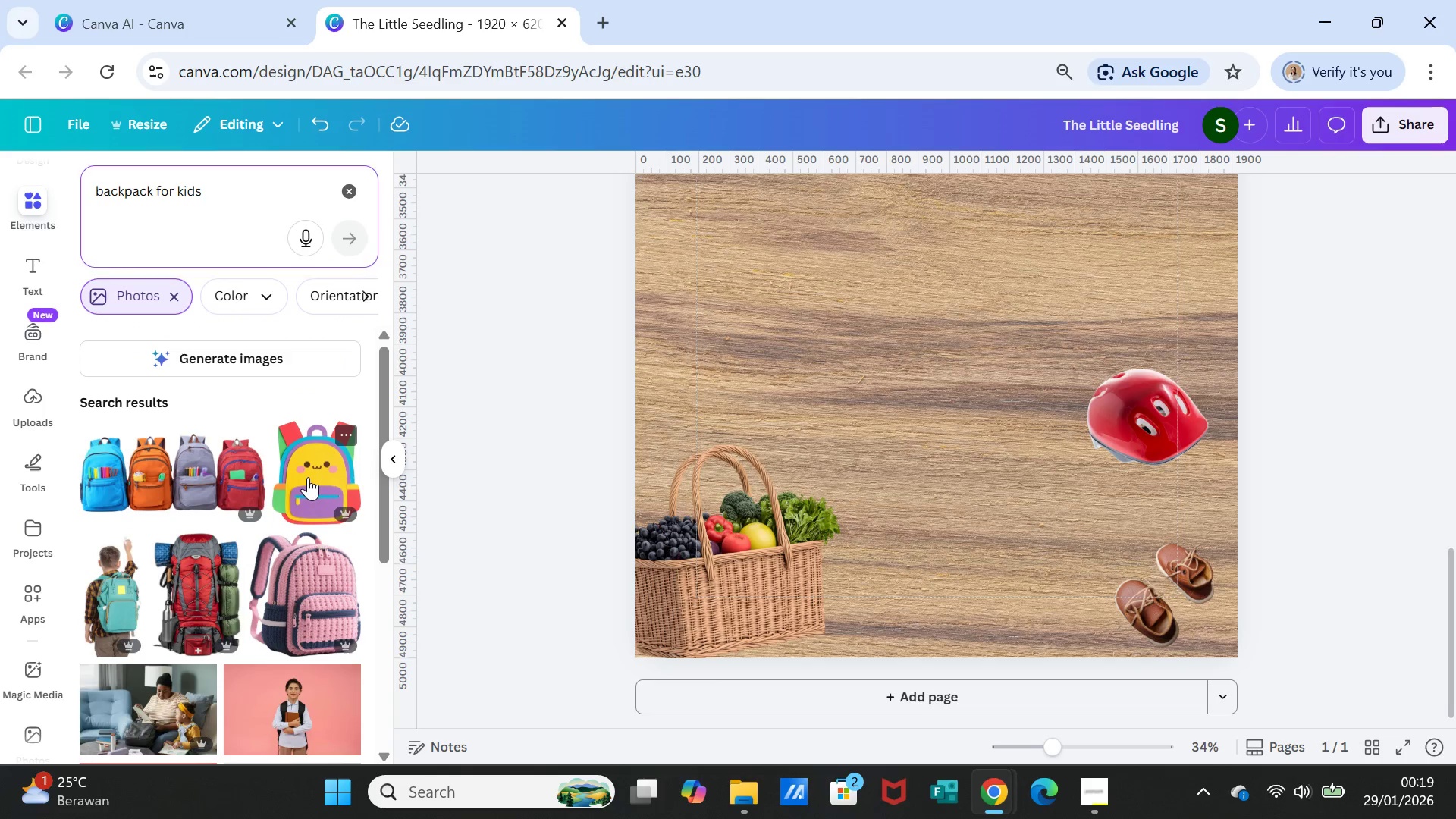 
left_click([308, 477])
 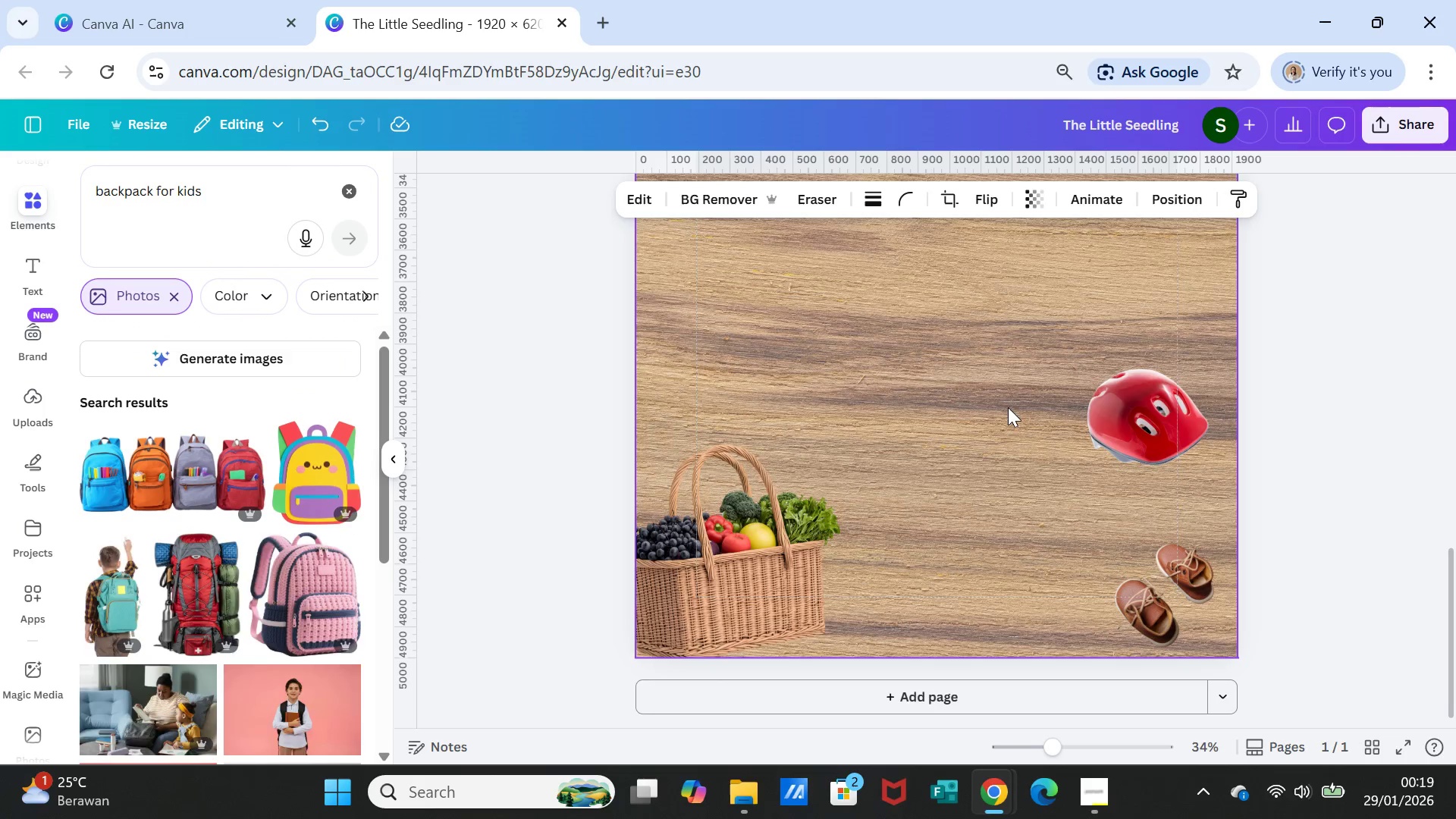 
scroll: coordinate [1034, 415], scroll_direction: up, amount: 4.0
 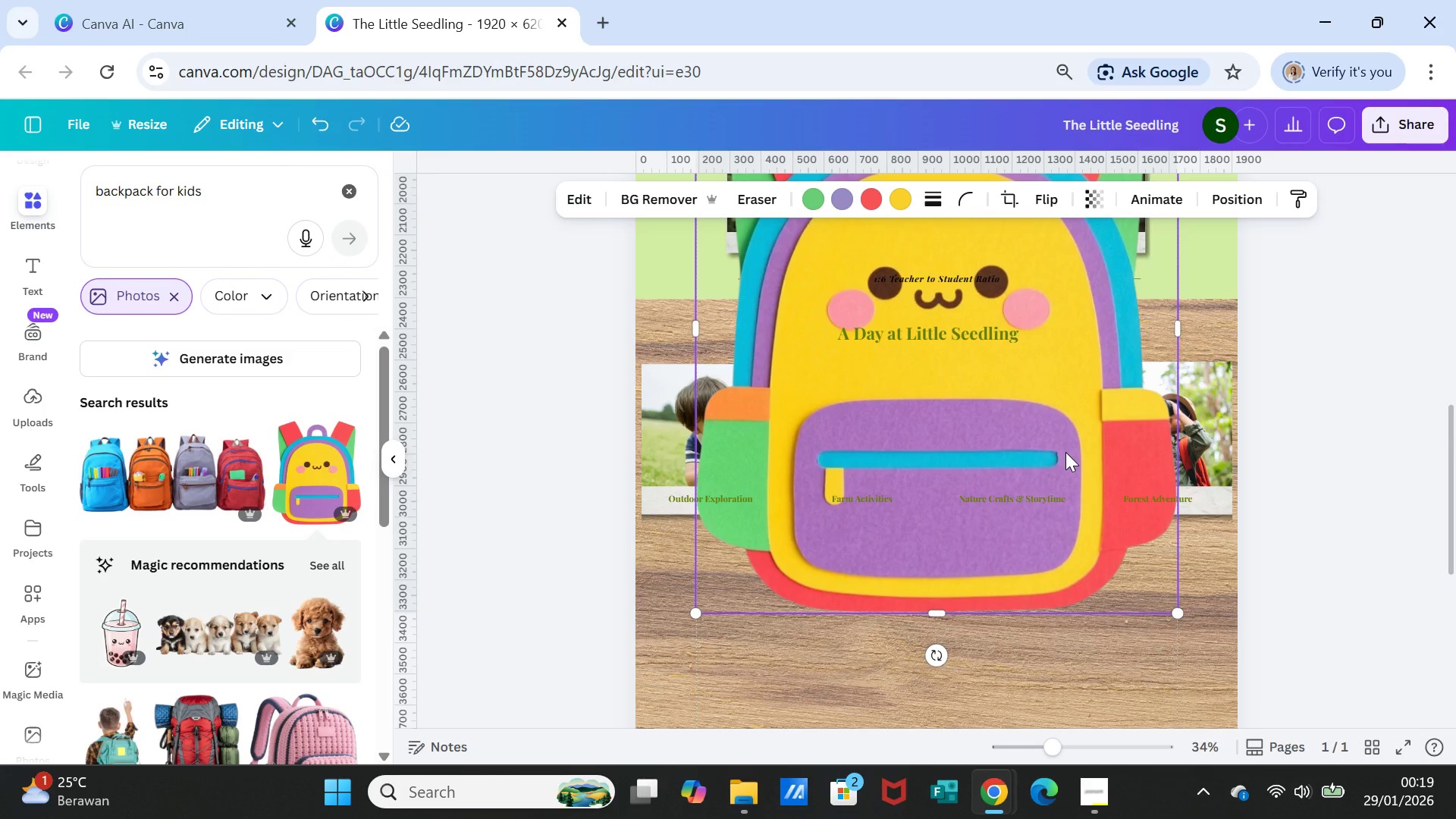 
key(Delete)
 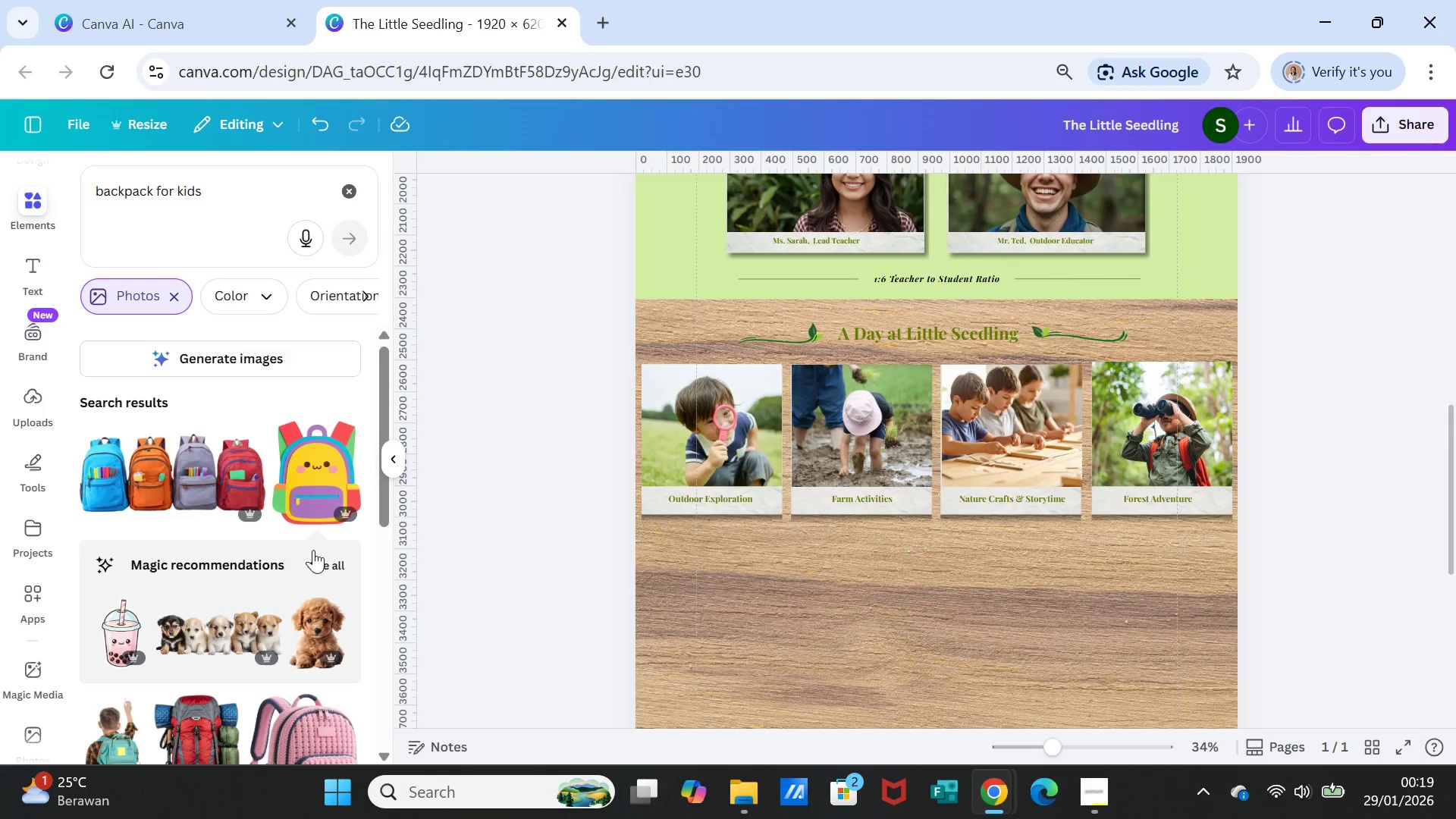 
scroll: coordinate [315, 570], scroll_direction: down, amount: 3.0
 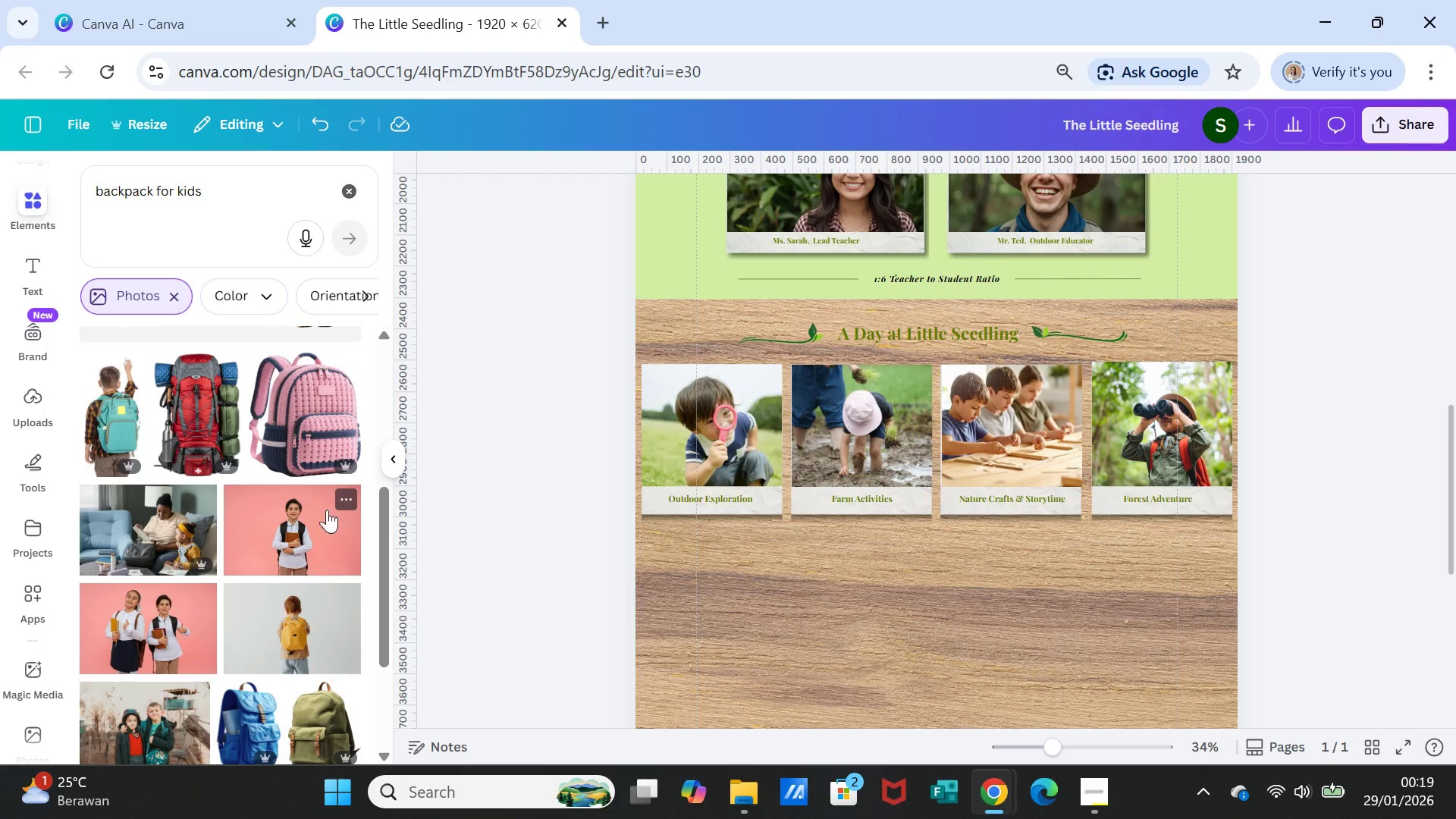 
left_click([325, 412])
 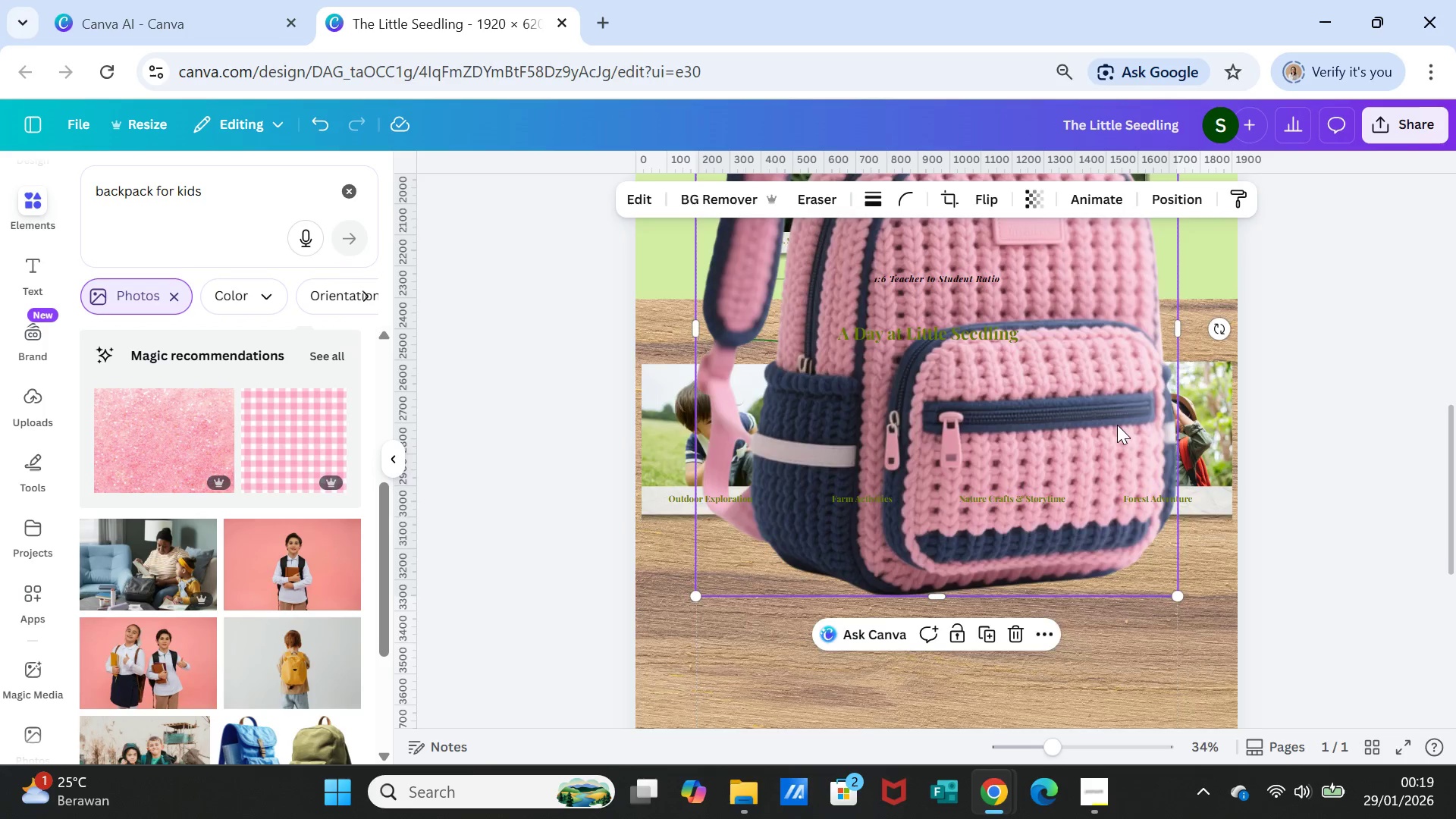 
scroll: coordinate [1117, 425], scroll_direction: up, amount: 2.0
 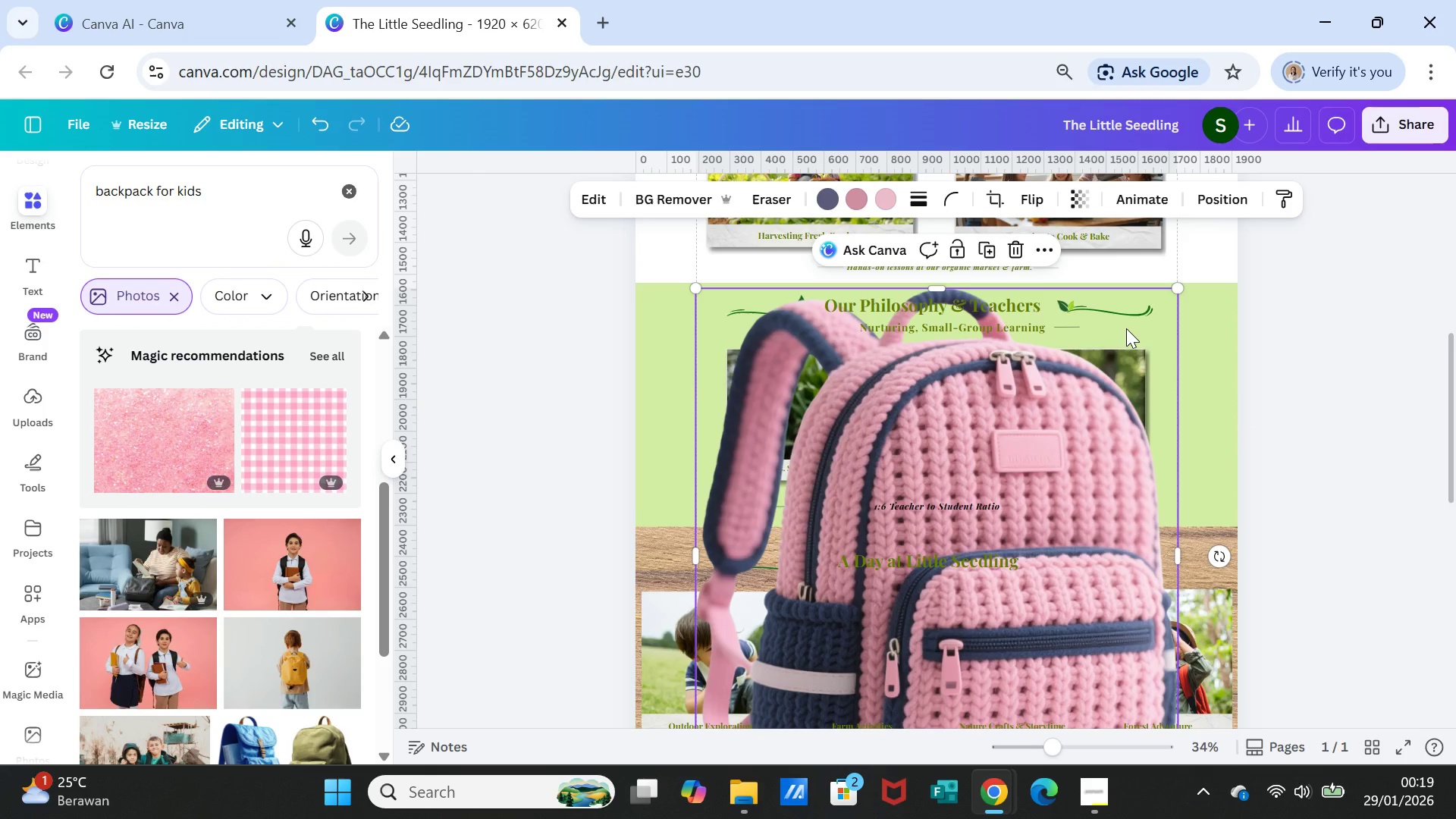 
key(Delete)
 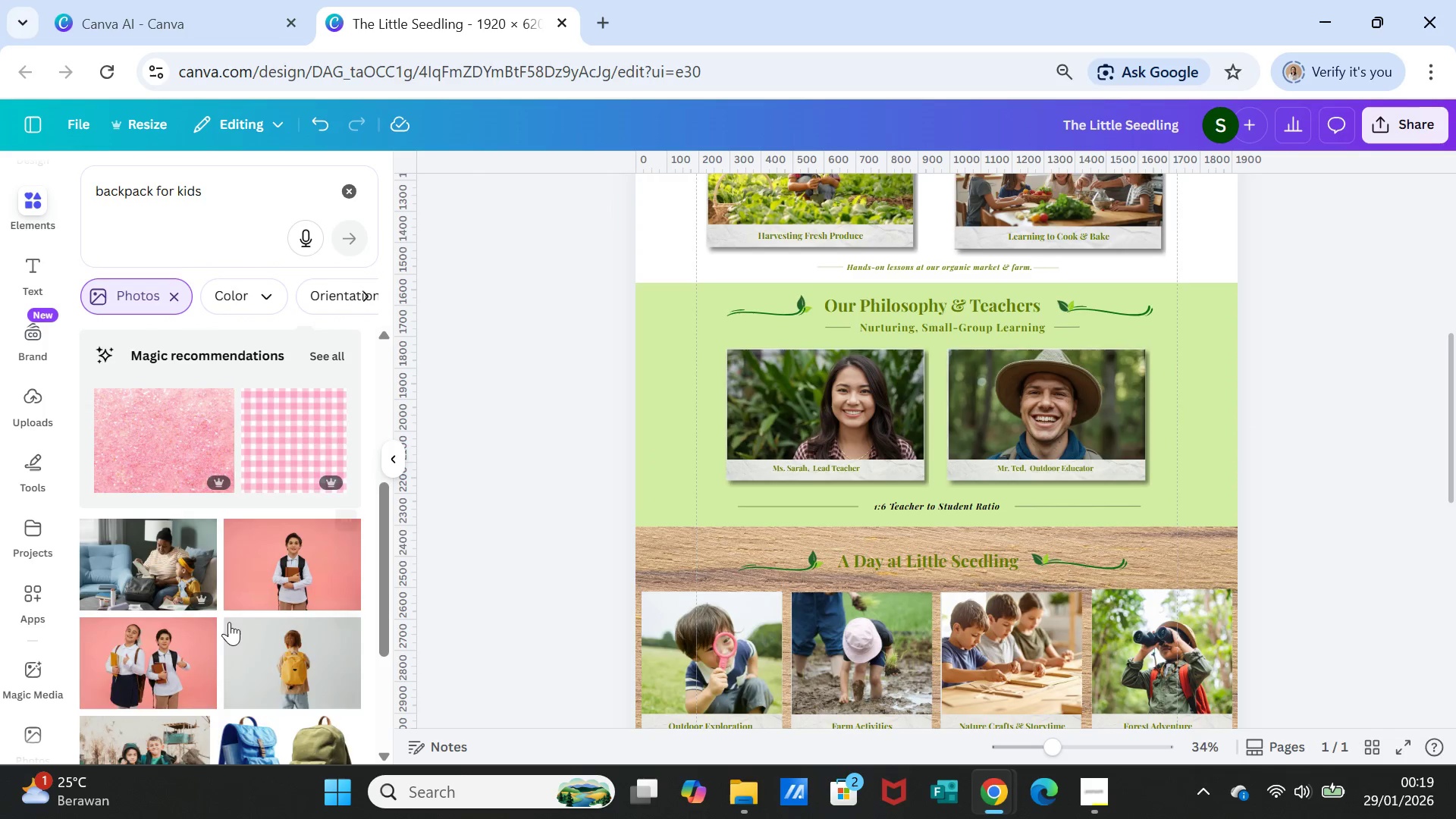 
scroll: coordinate [227, 623], scroll_direction: down, amount: 3.0
 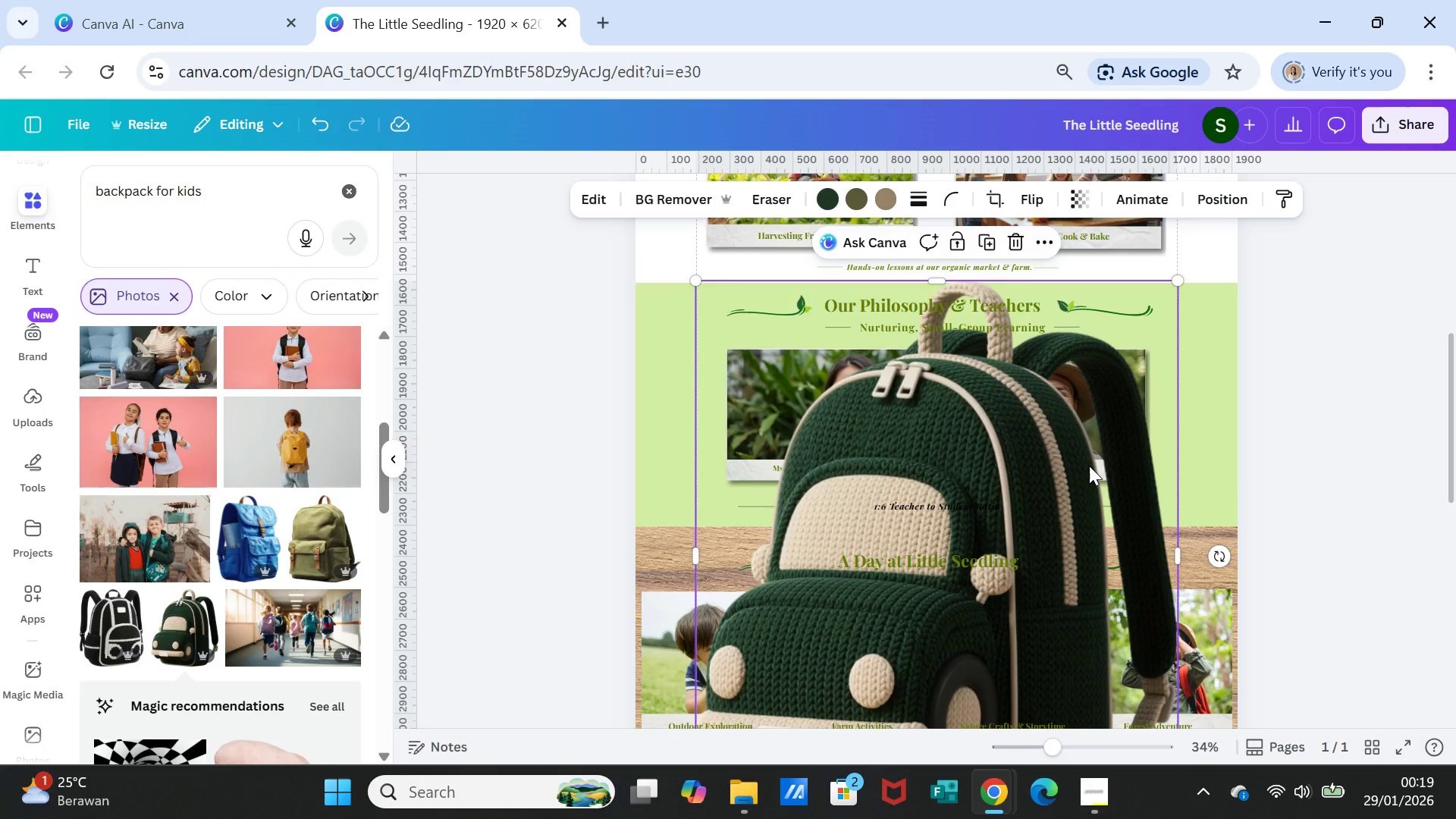 
key(Delete)
 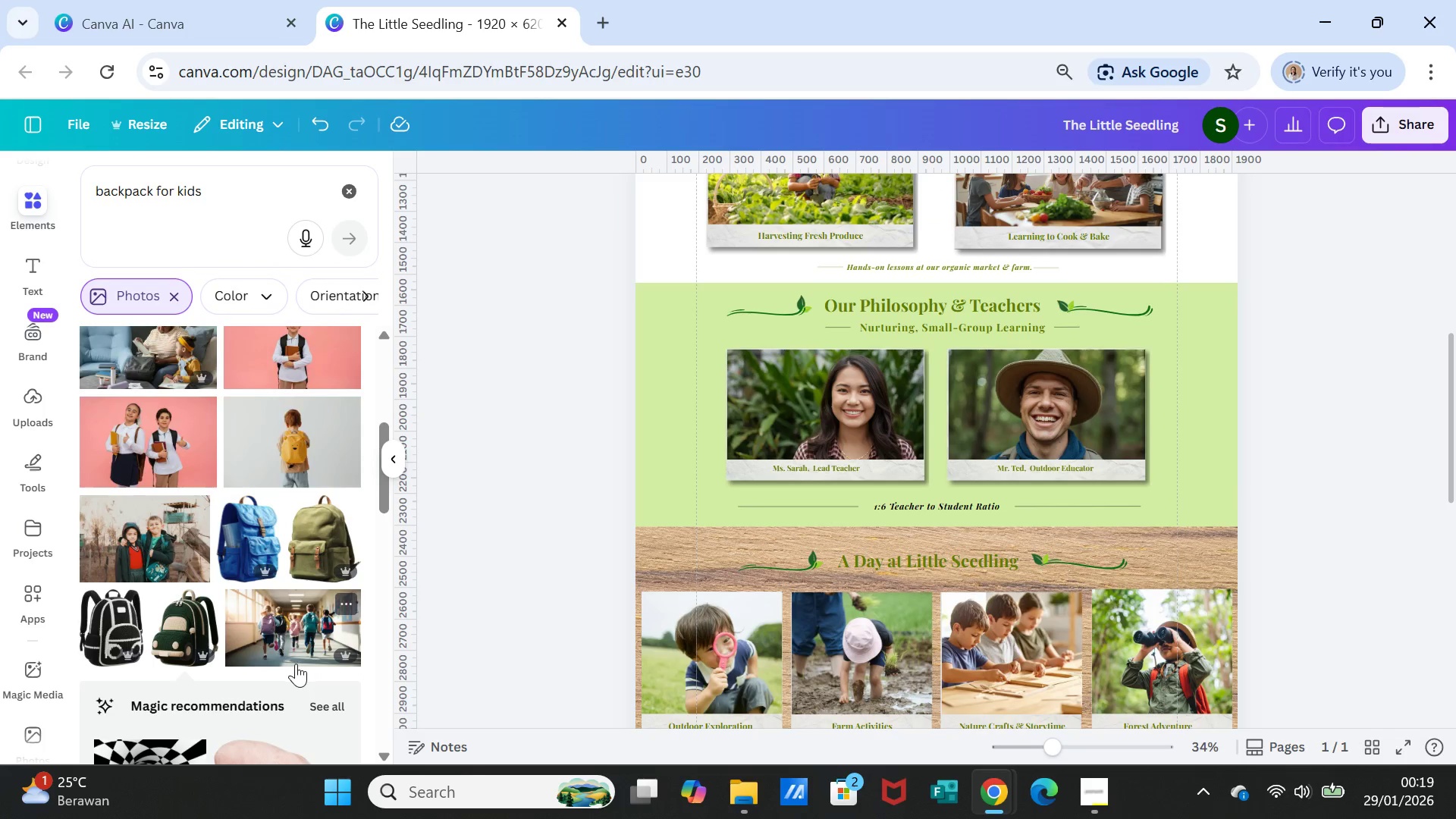 
scroll: coordinate [294, 648], scroll_direction: down, amount: 5.0
 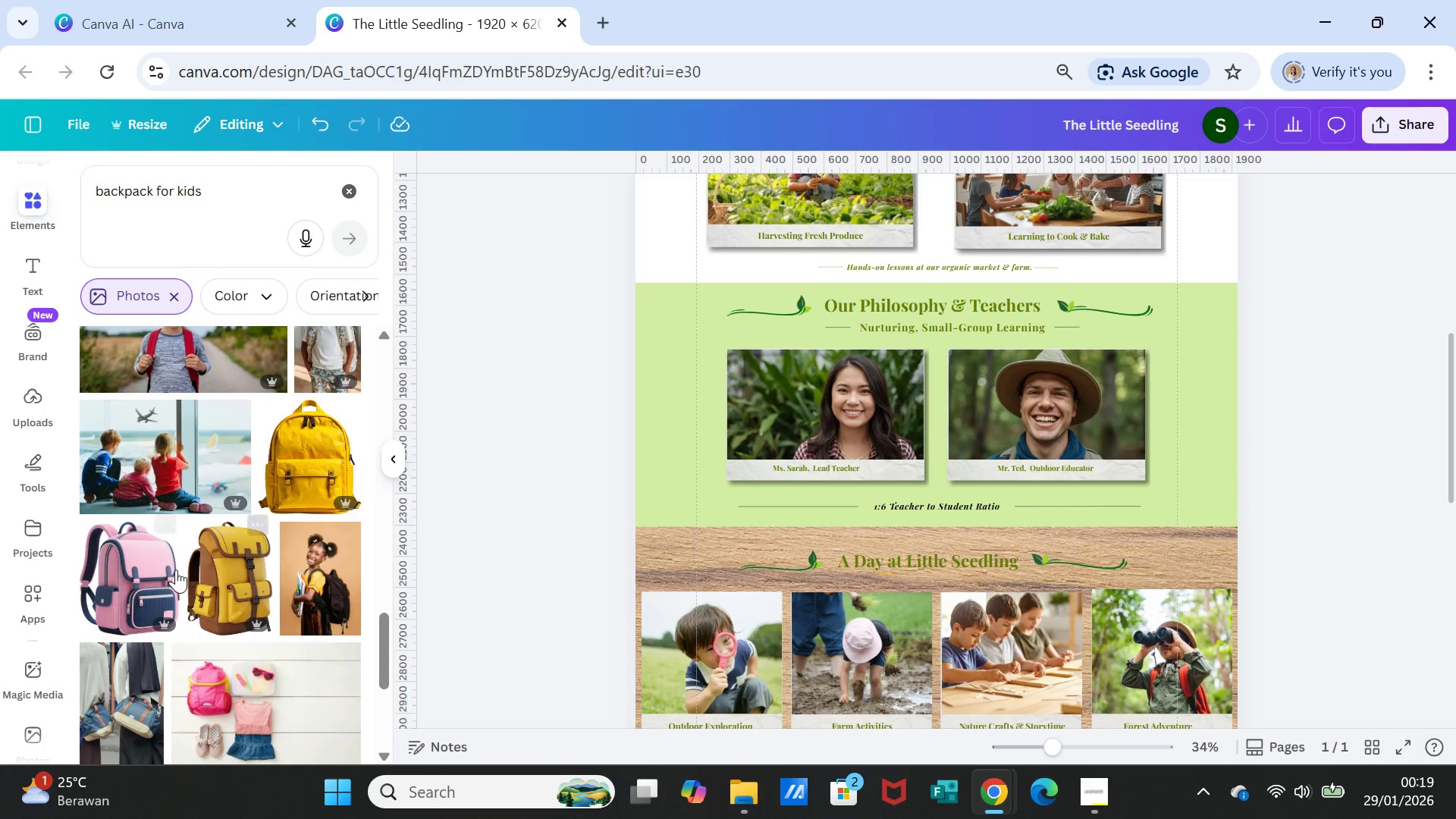 
left_click([158, 590])
 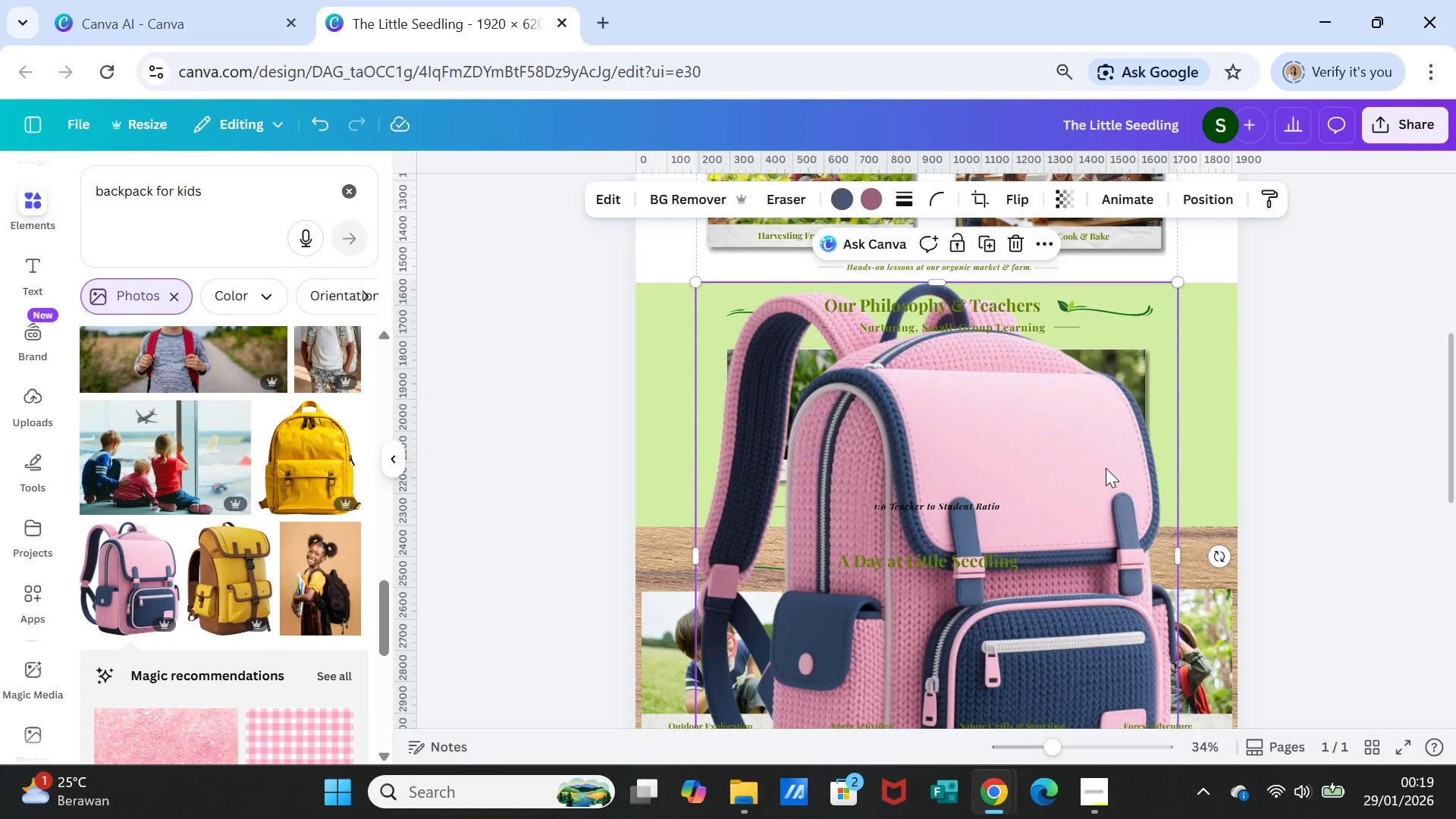 
key(Delete)
 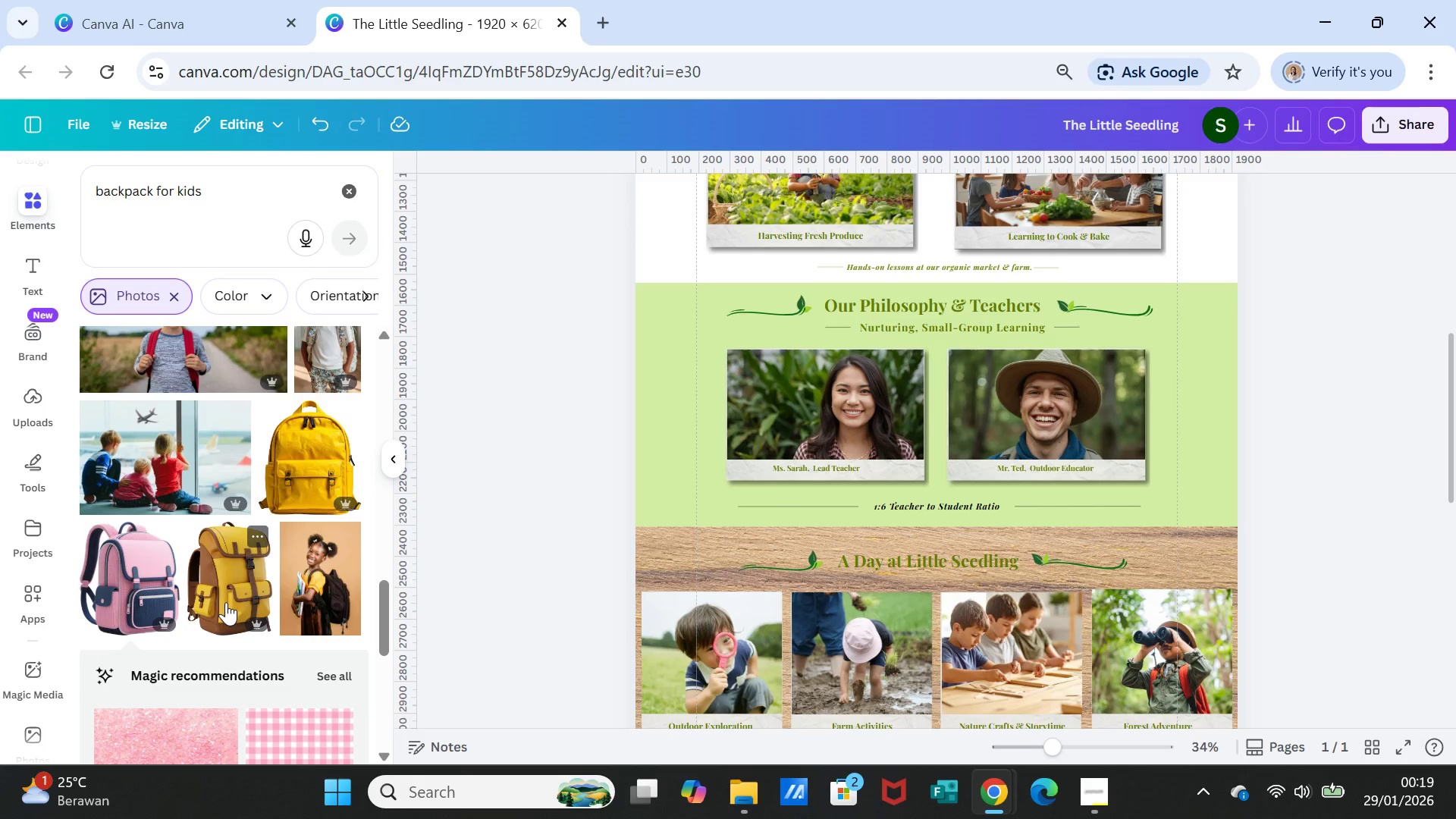 
left_click([226, 602])
 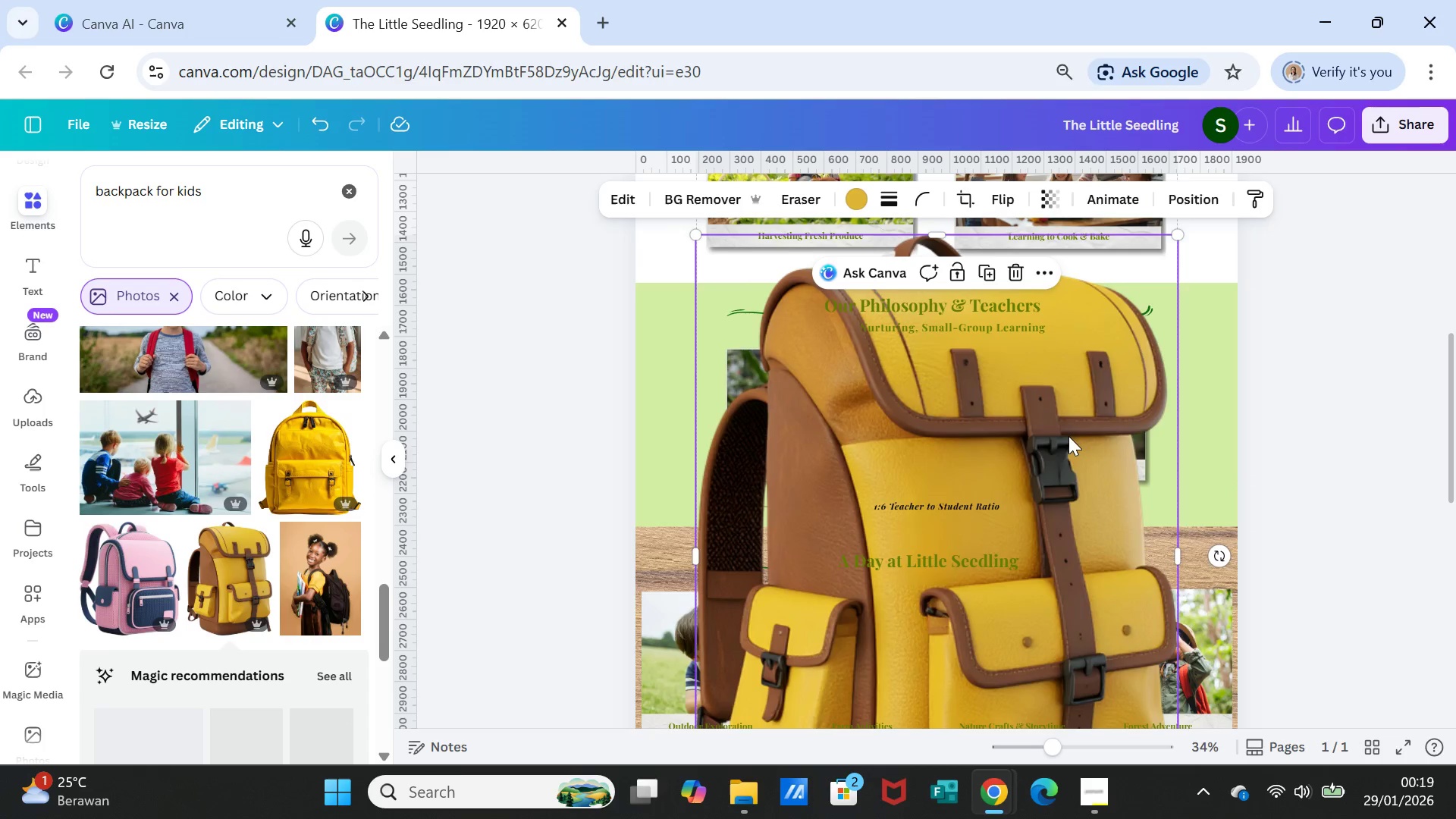 
scroll: coordinate [1068, 436], scroll_direction: up, amount: 1.0
 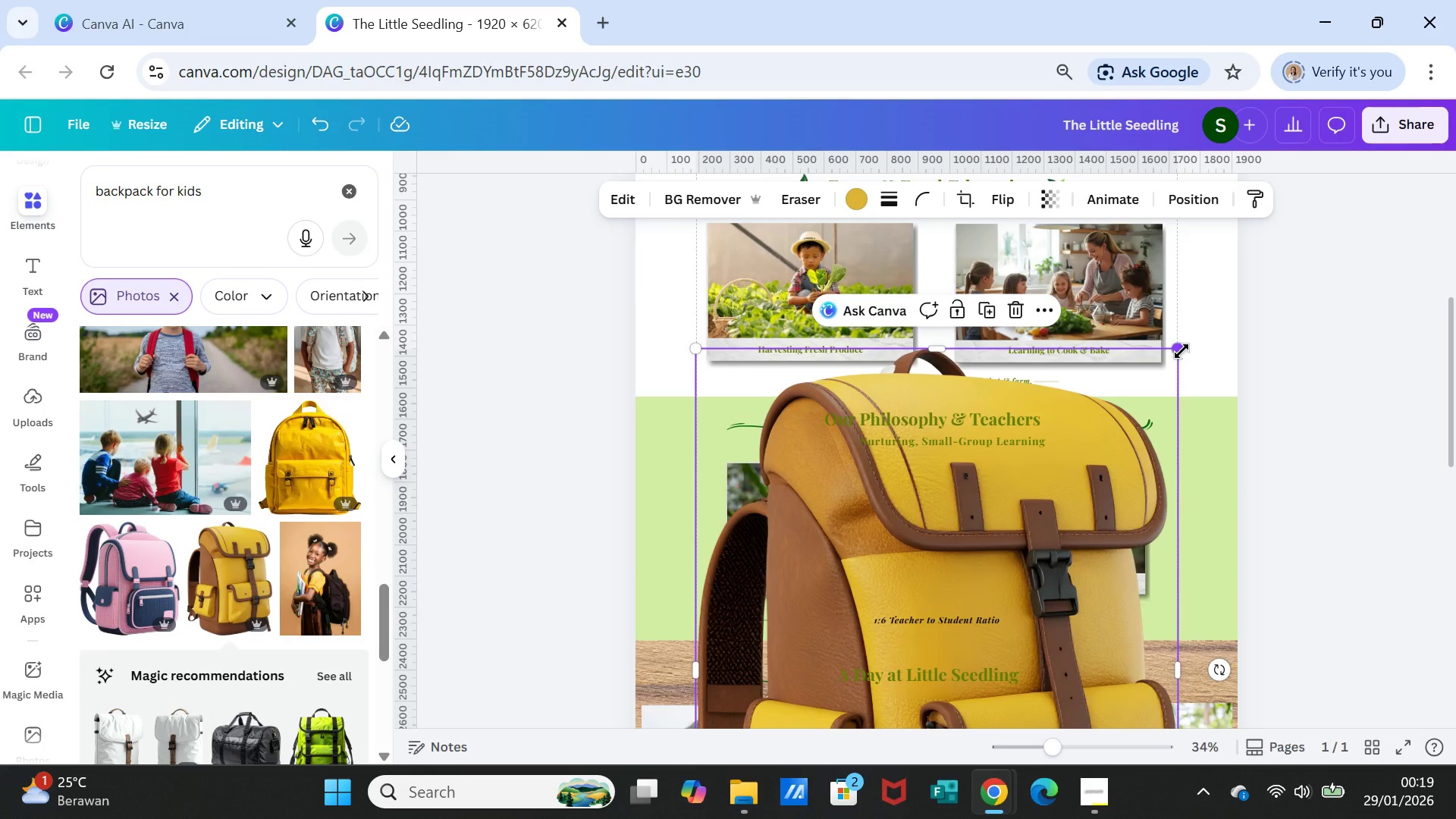 
key(Delete)
 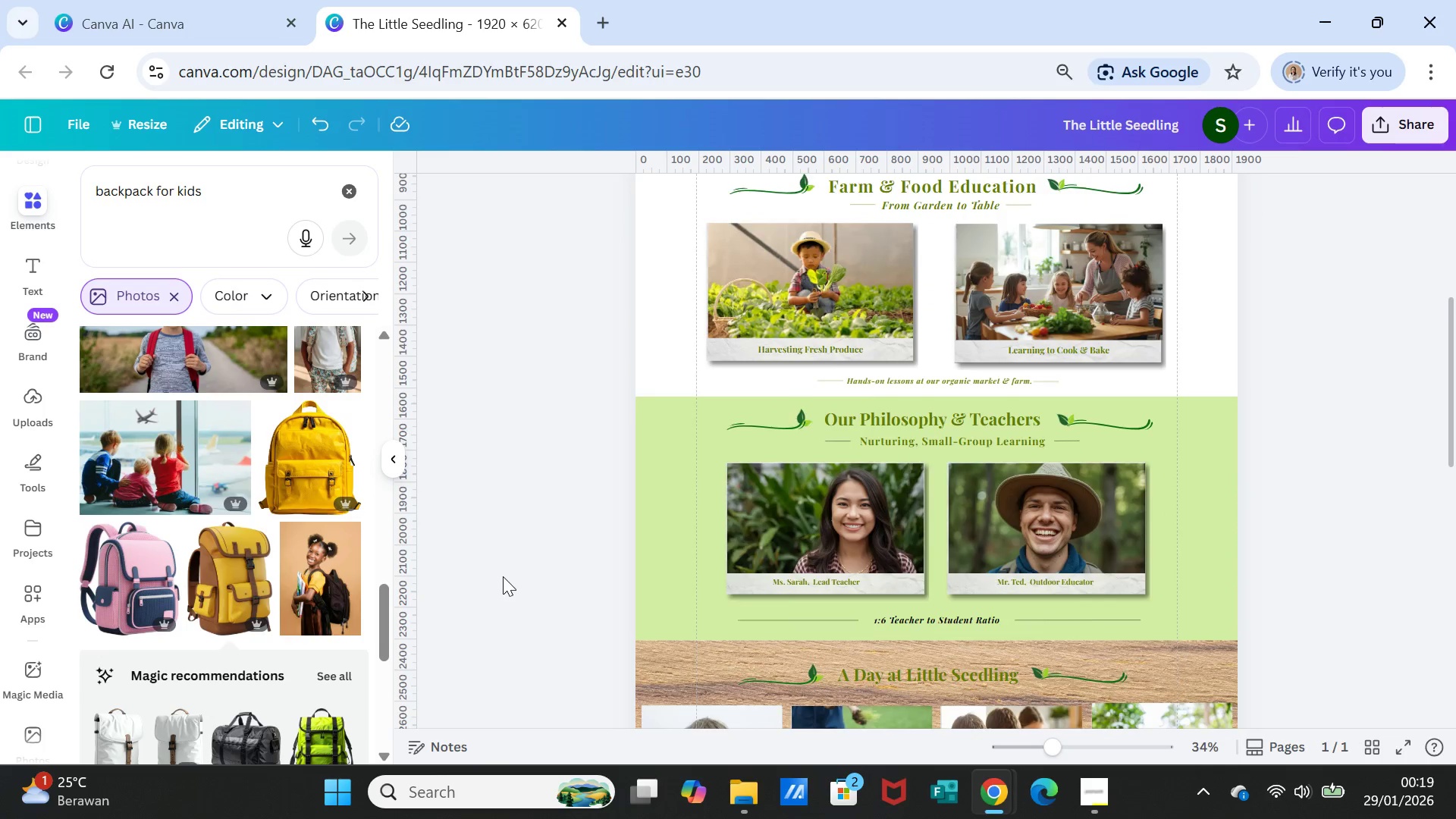 
scroll: coordinate [127, 658], scroll_direction: down, amount: 9.0
 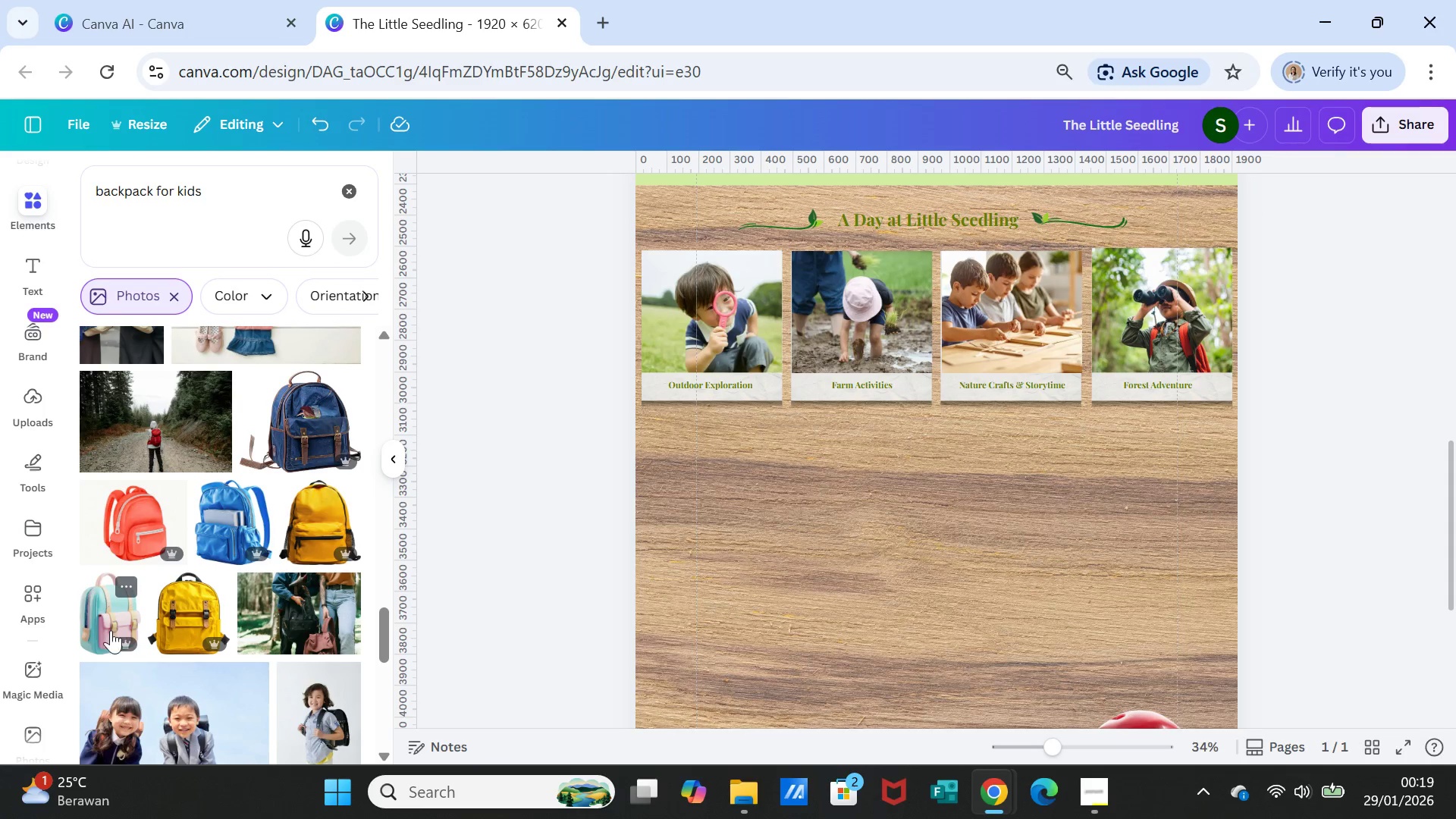 
left_click([106, 626])
 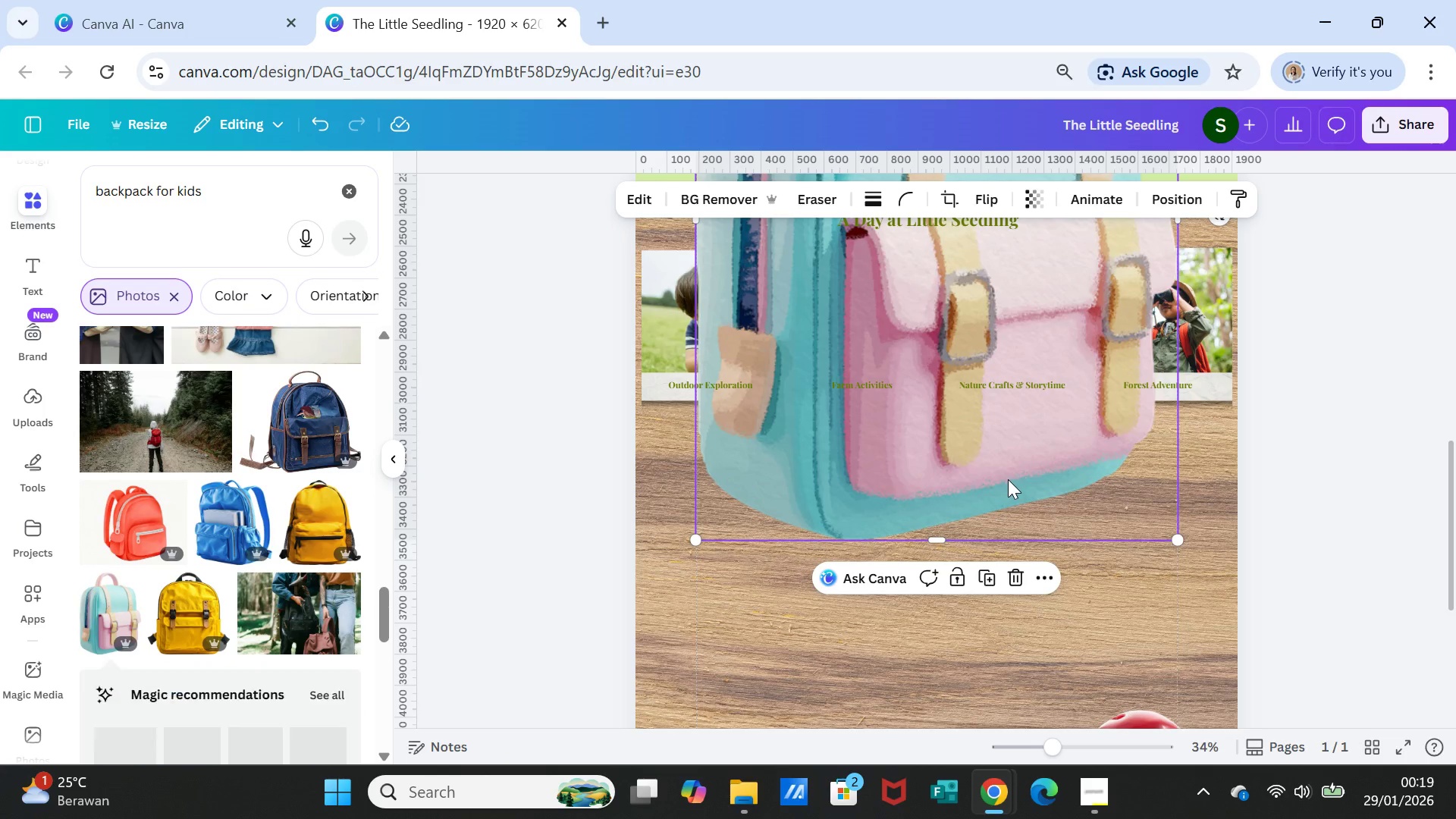 
scroll: coordinate [1175, 423], scroll_direction: up, amount: 3.0
 